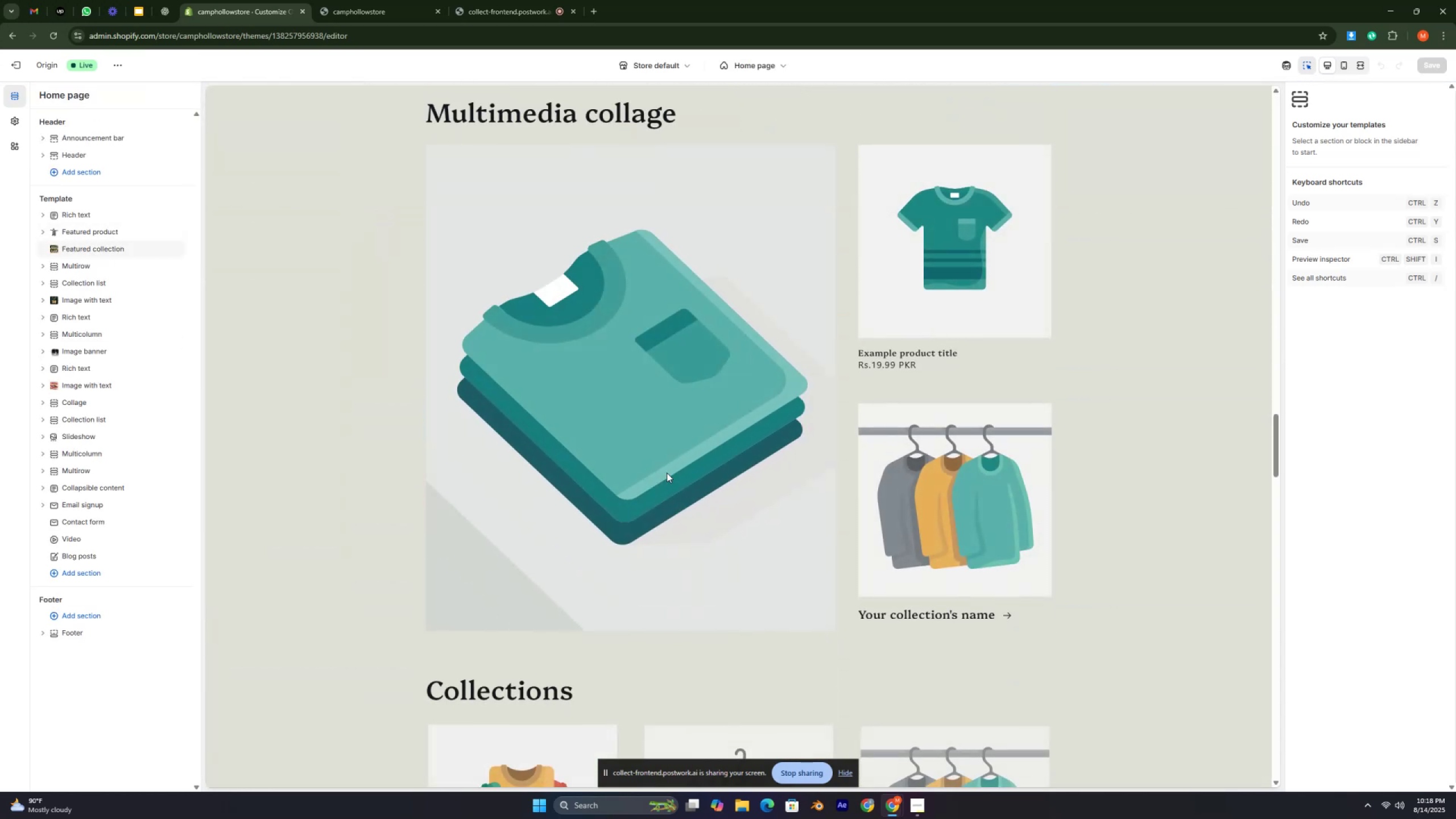 
key(Control+ControlLeft)
 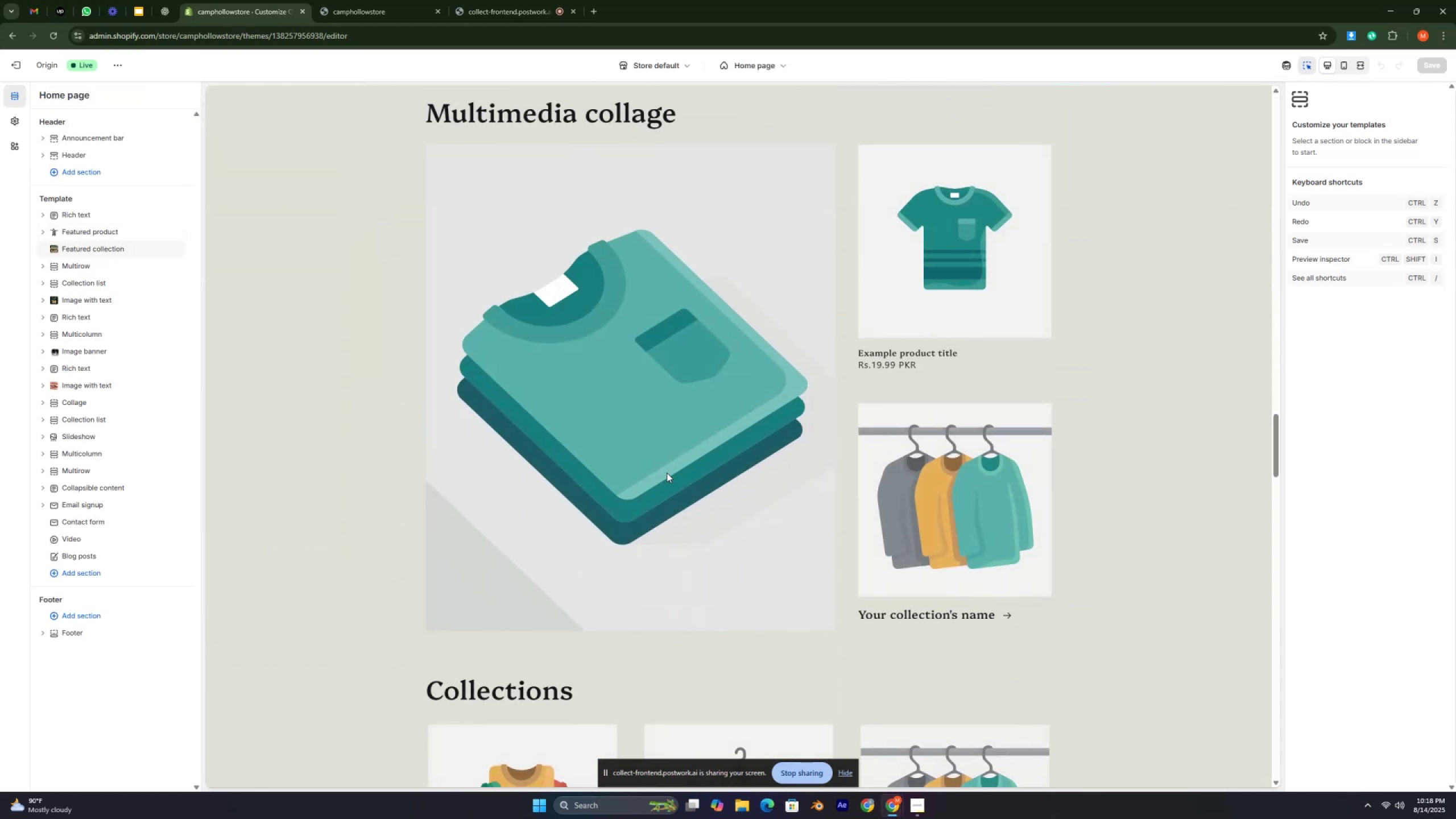 
key(Control+ControlLeft)
 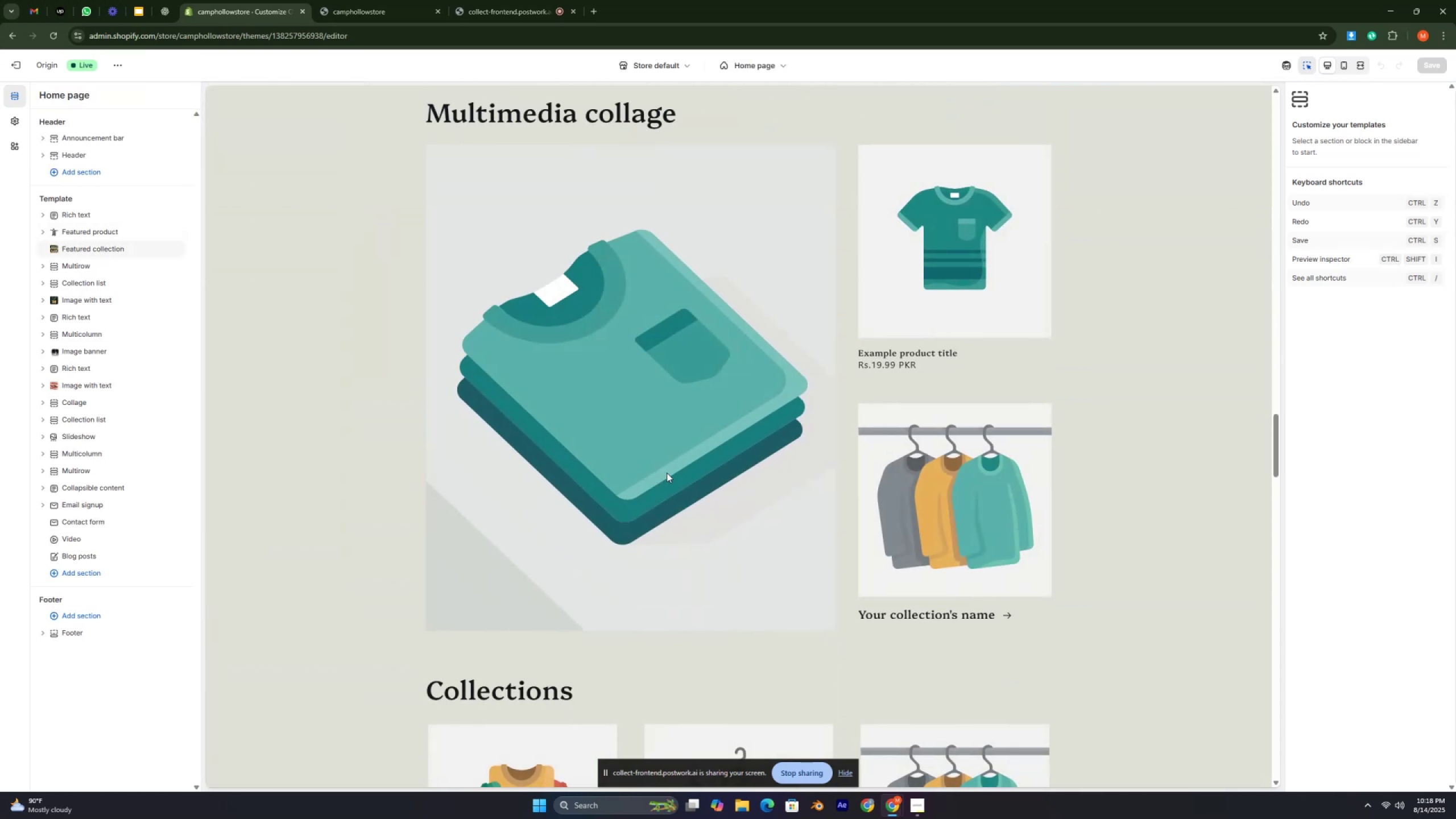 
key(Control+ControlLeft)
 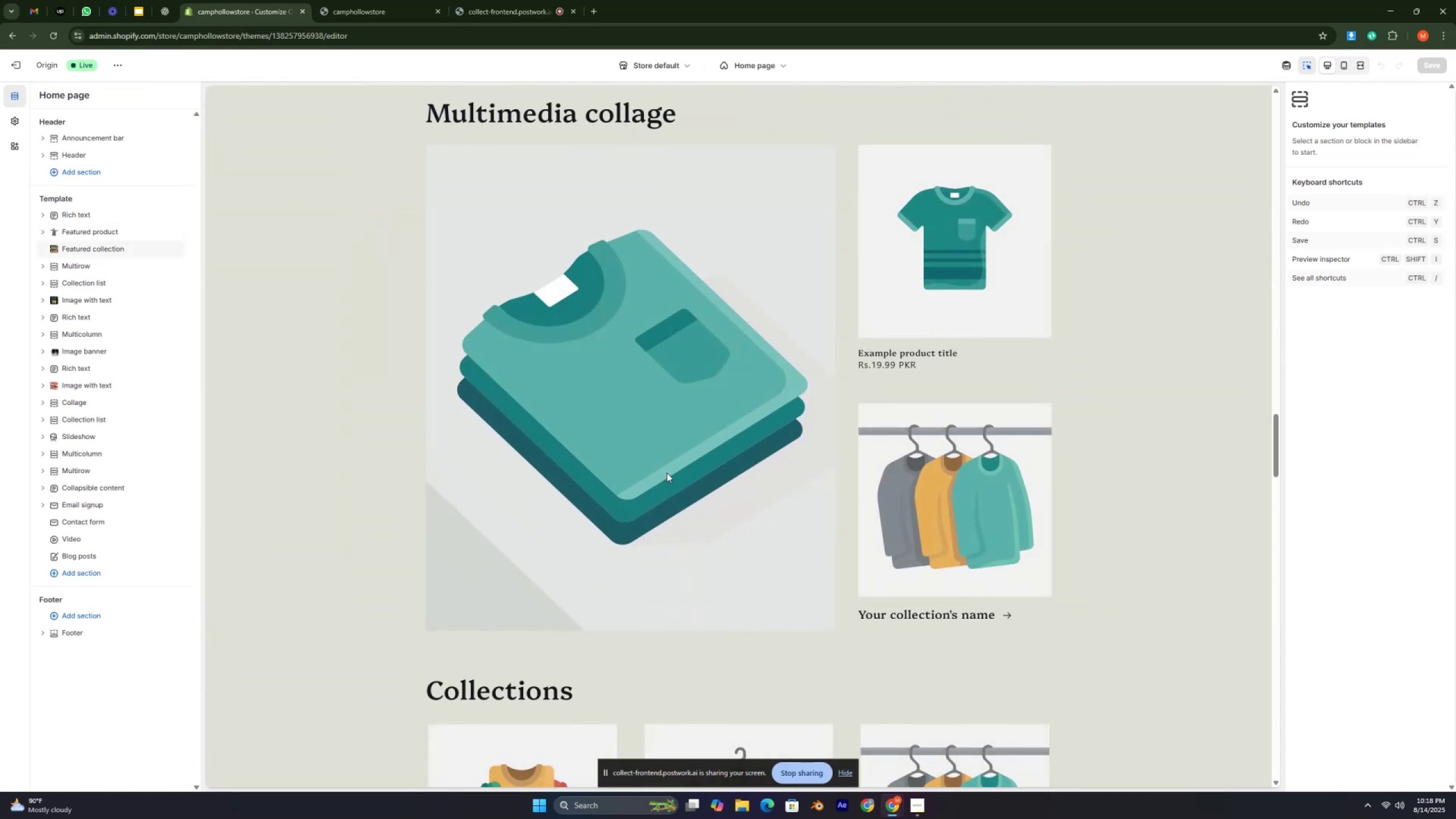 
key(Control+ControlLeft)
 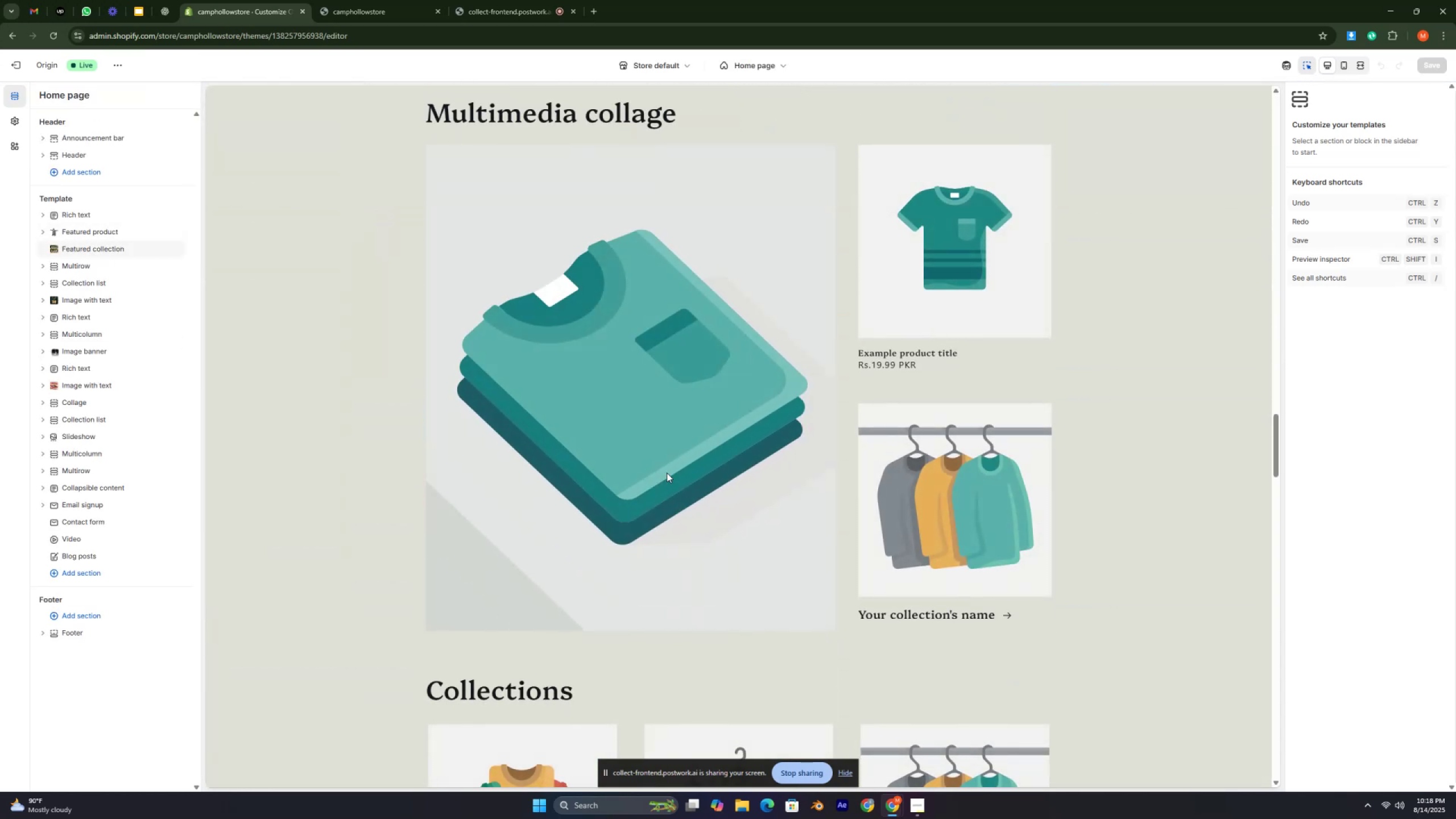 
key(Control+ControlLeft)
 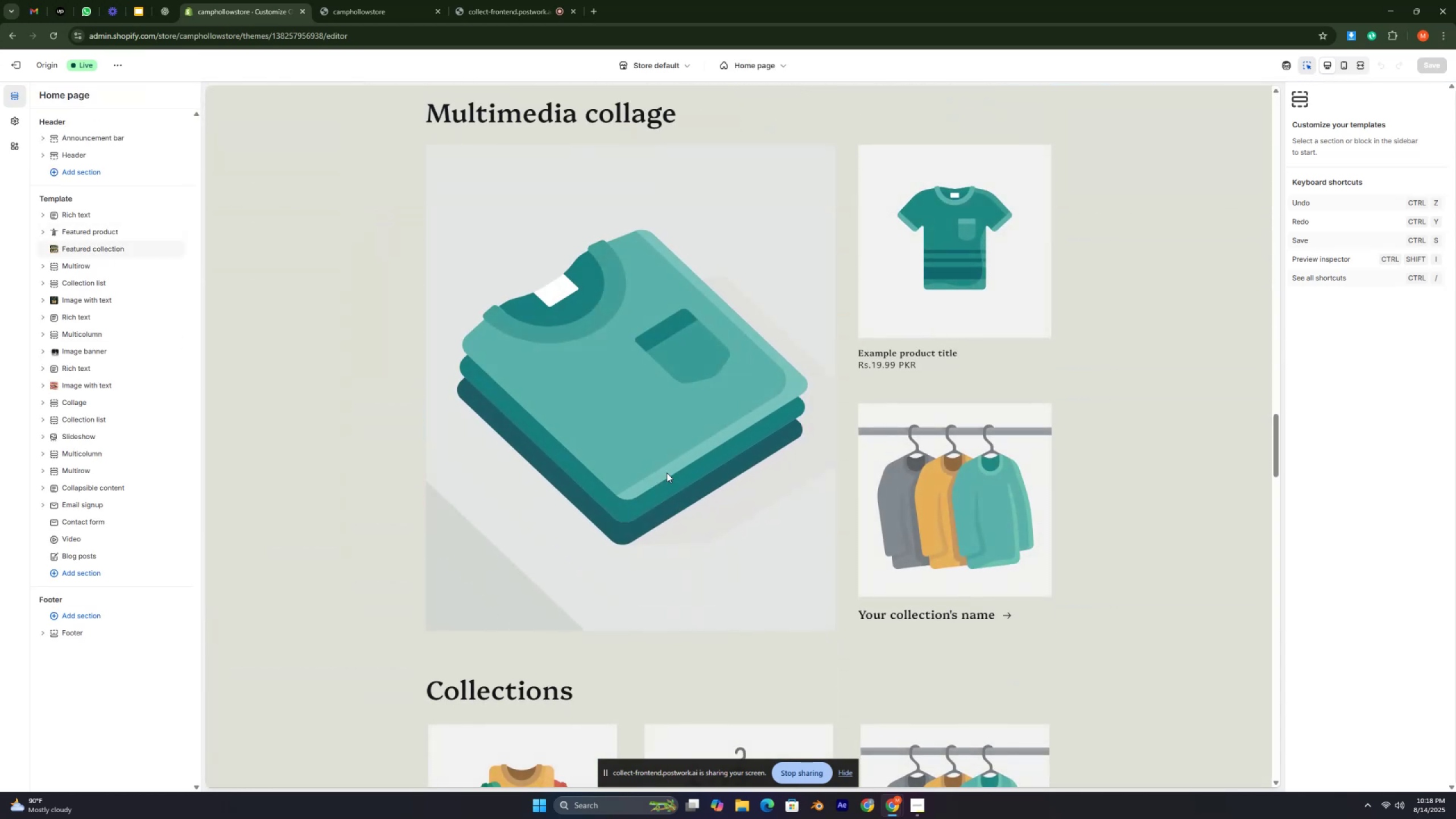 
key(Control+ControlLeft)
 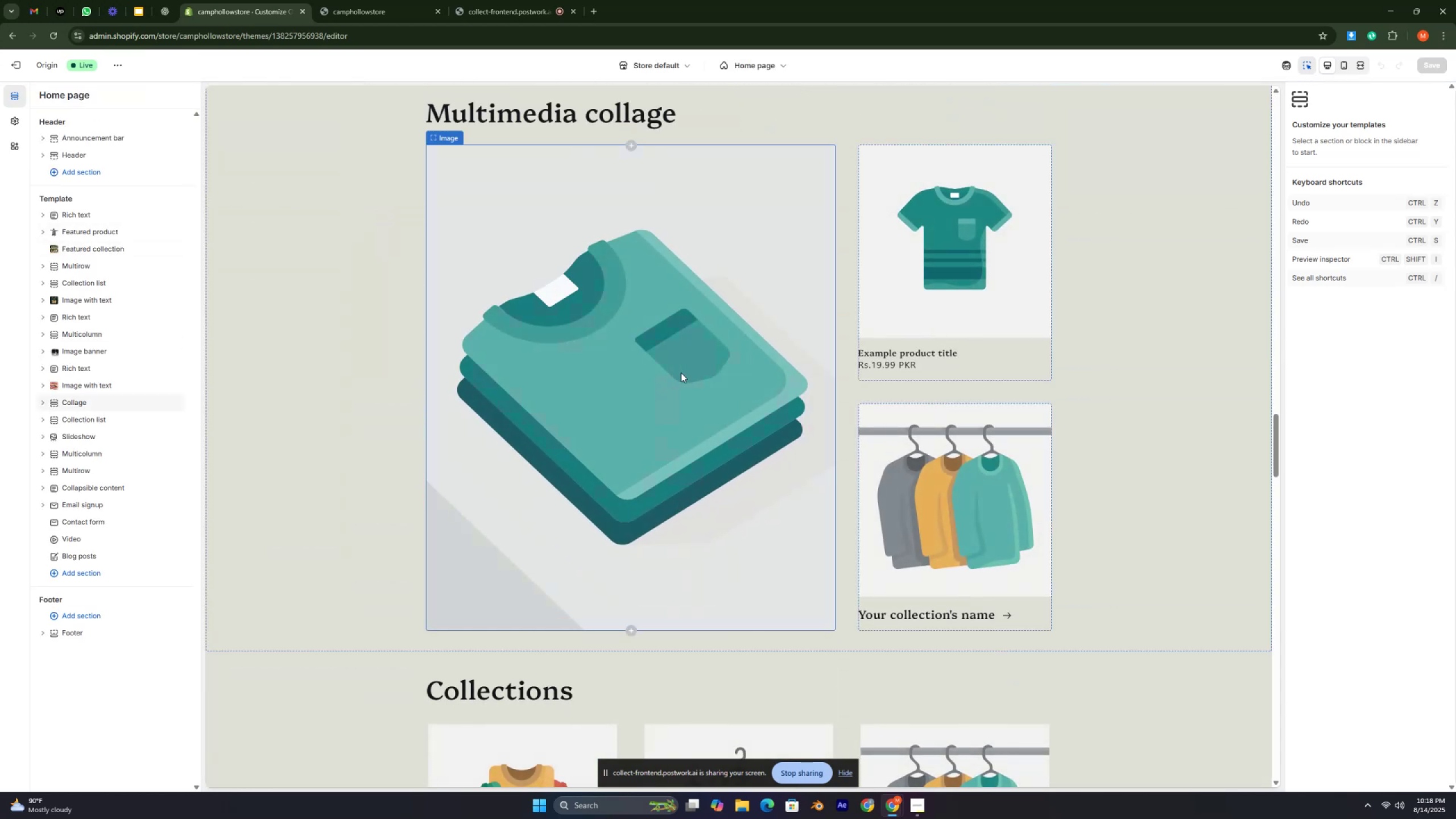 
left_click([709, 360])
 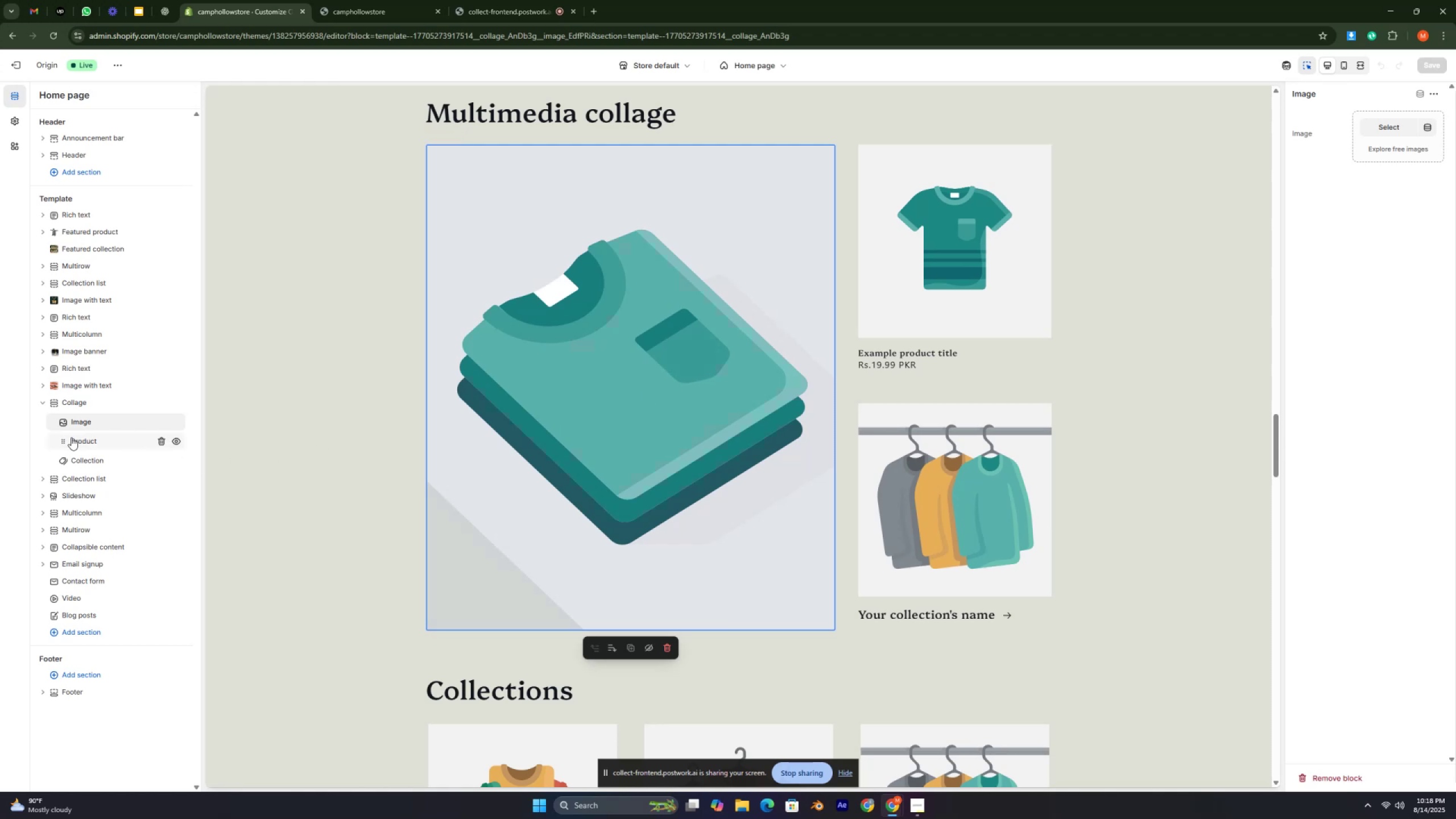 
wait(5.06)
 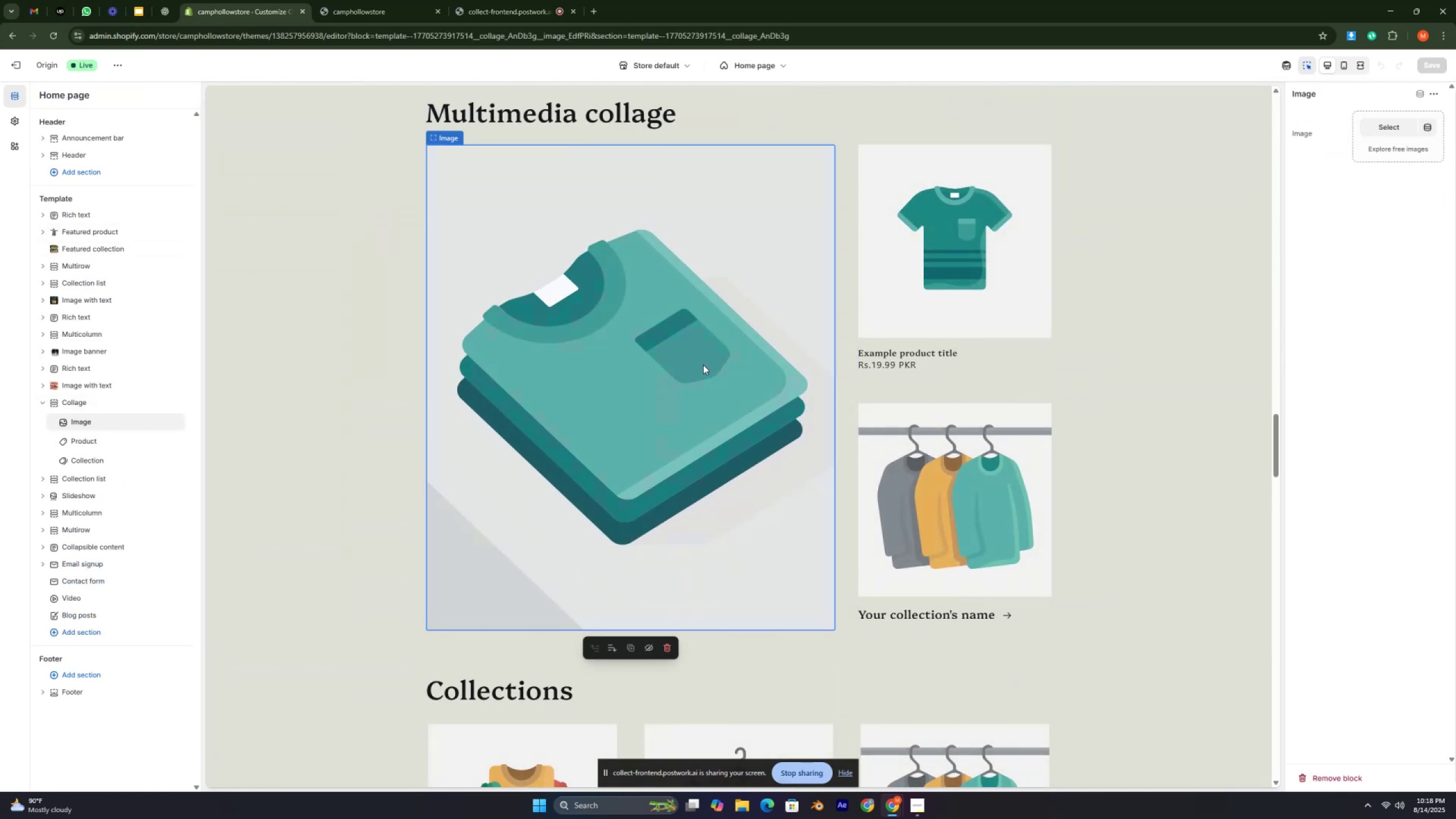 
left_click([87, 439])
 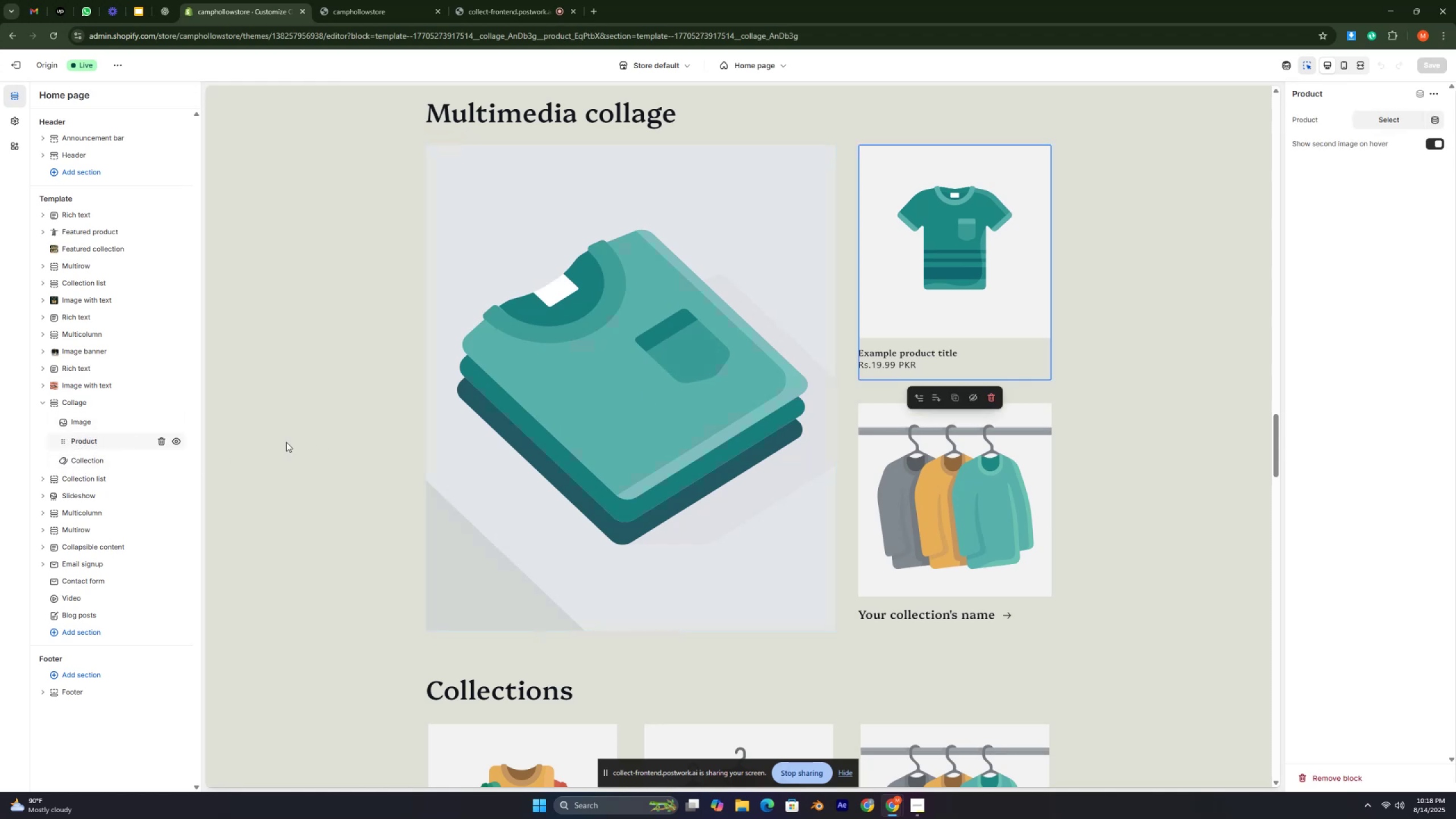 
left_click([1393, 118])
 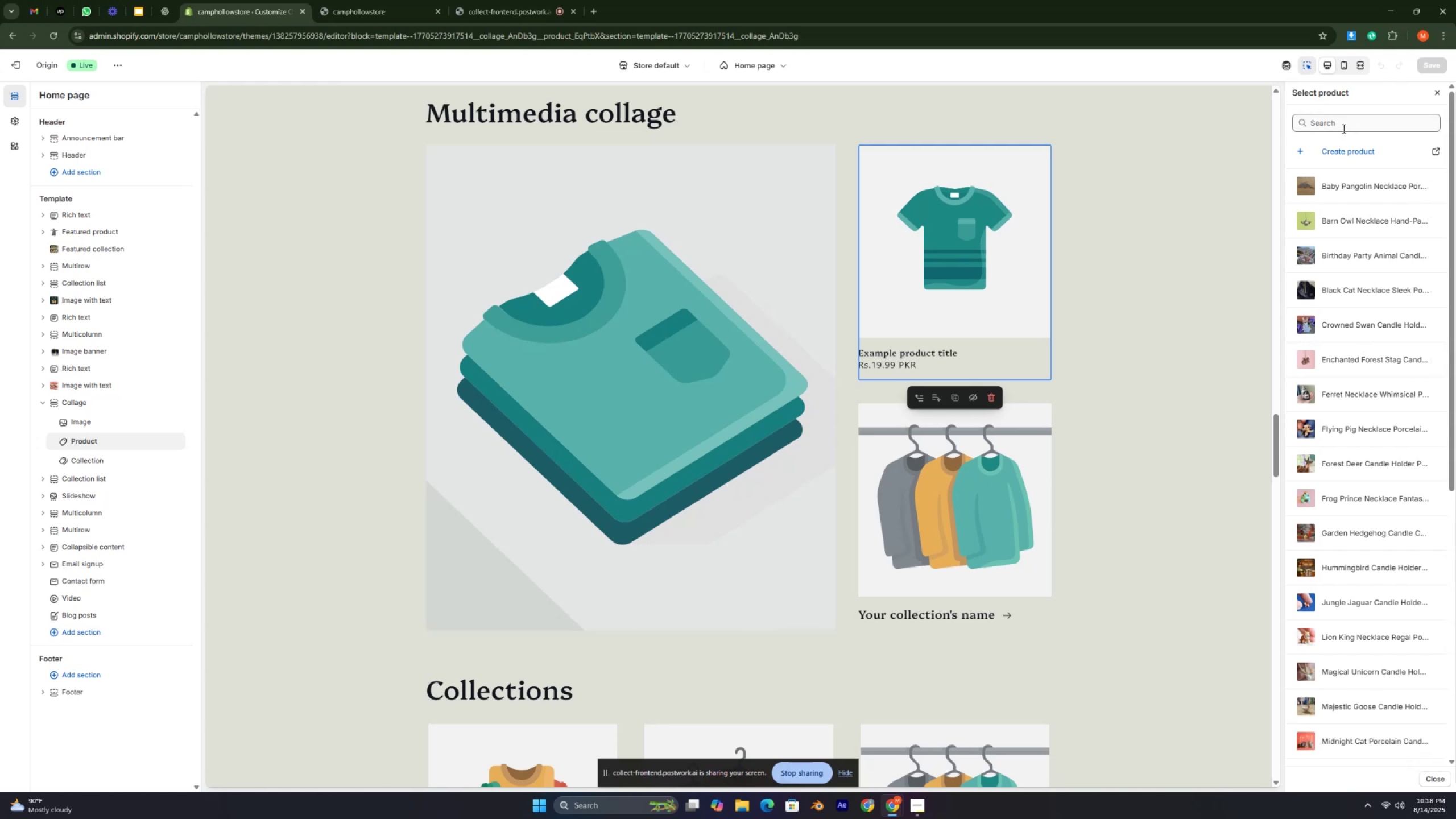 
key(M)
 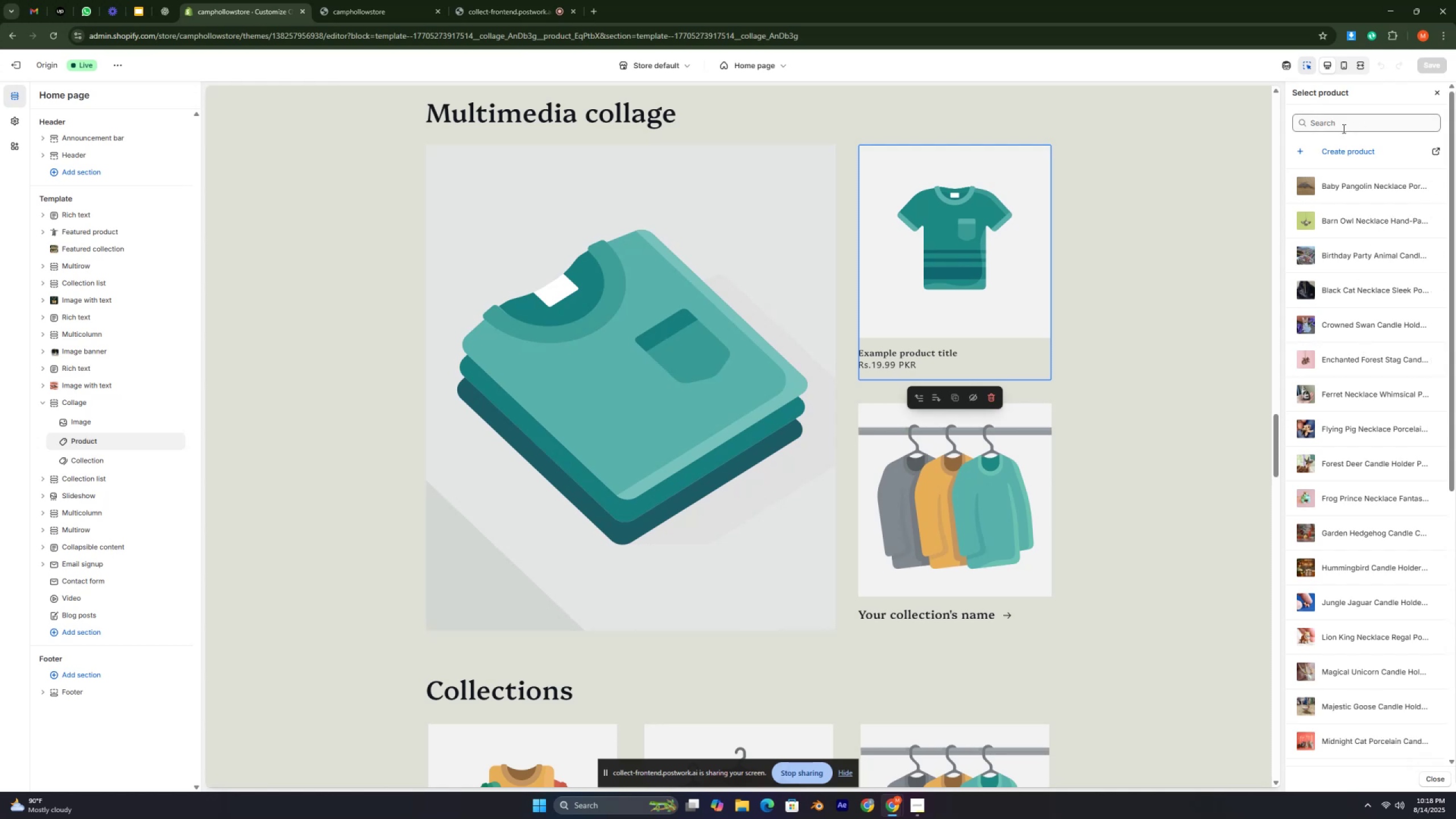 
left_click([1343, 129])
 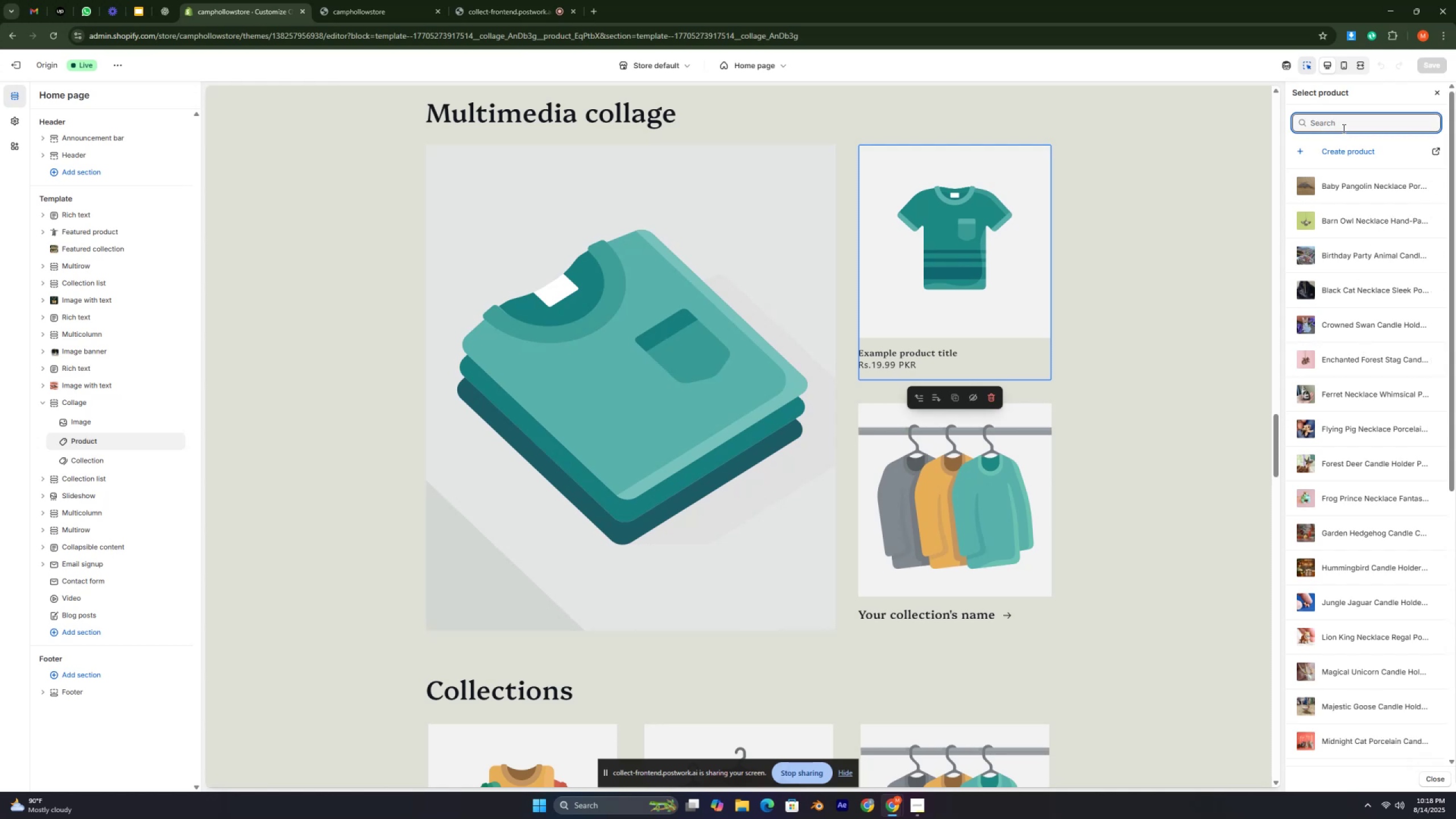 
type(mash)
 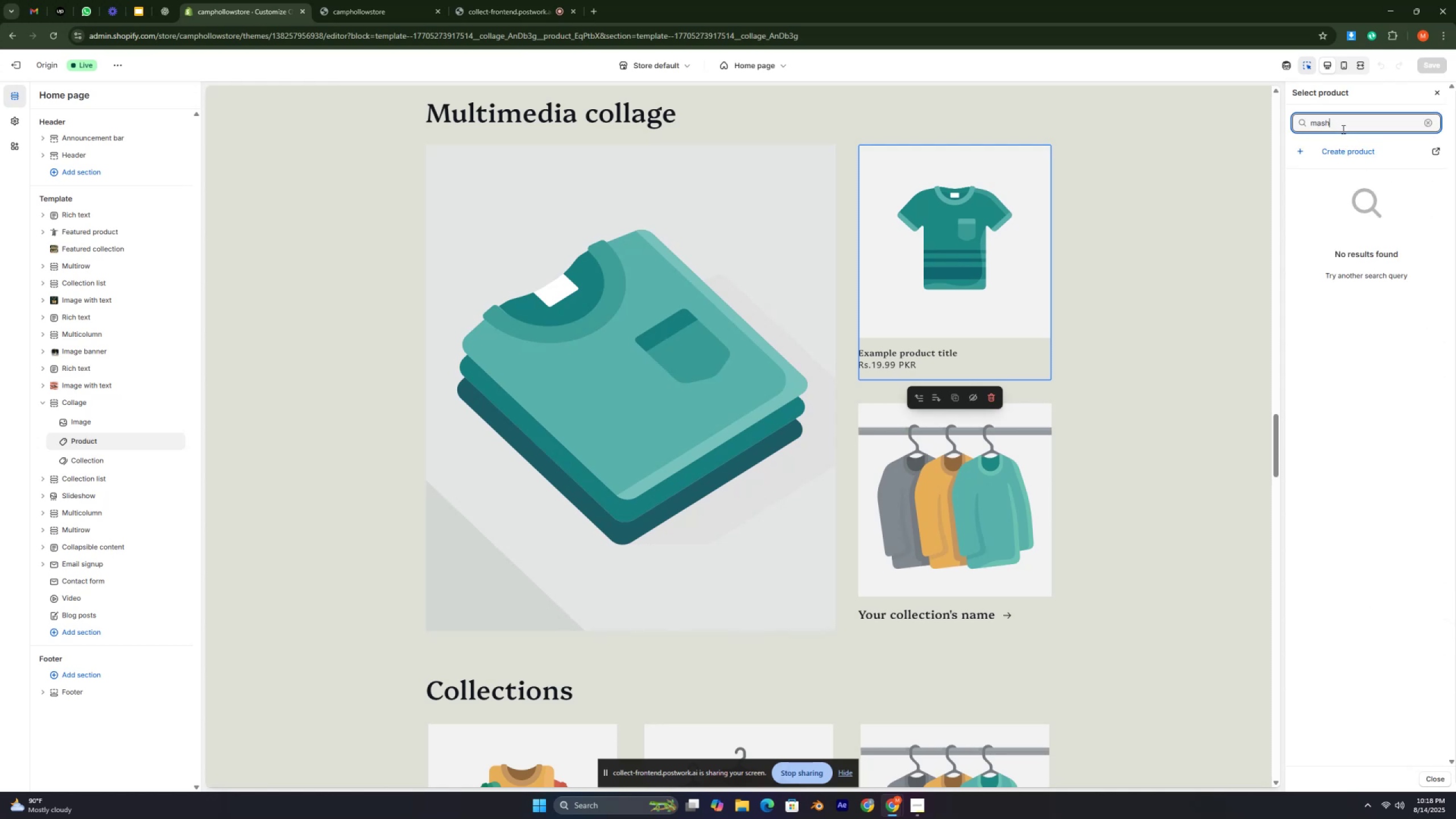 
key(Backspace)
 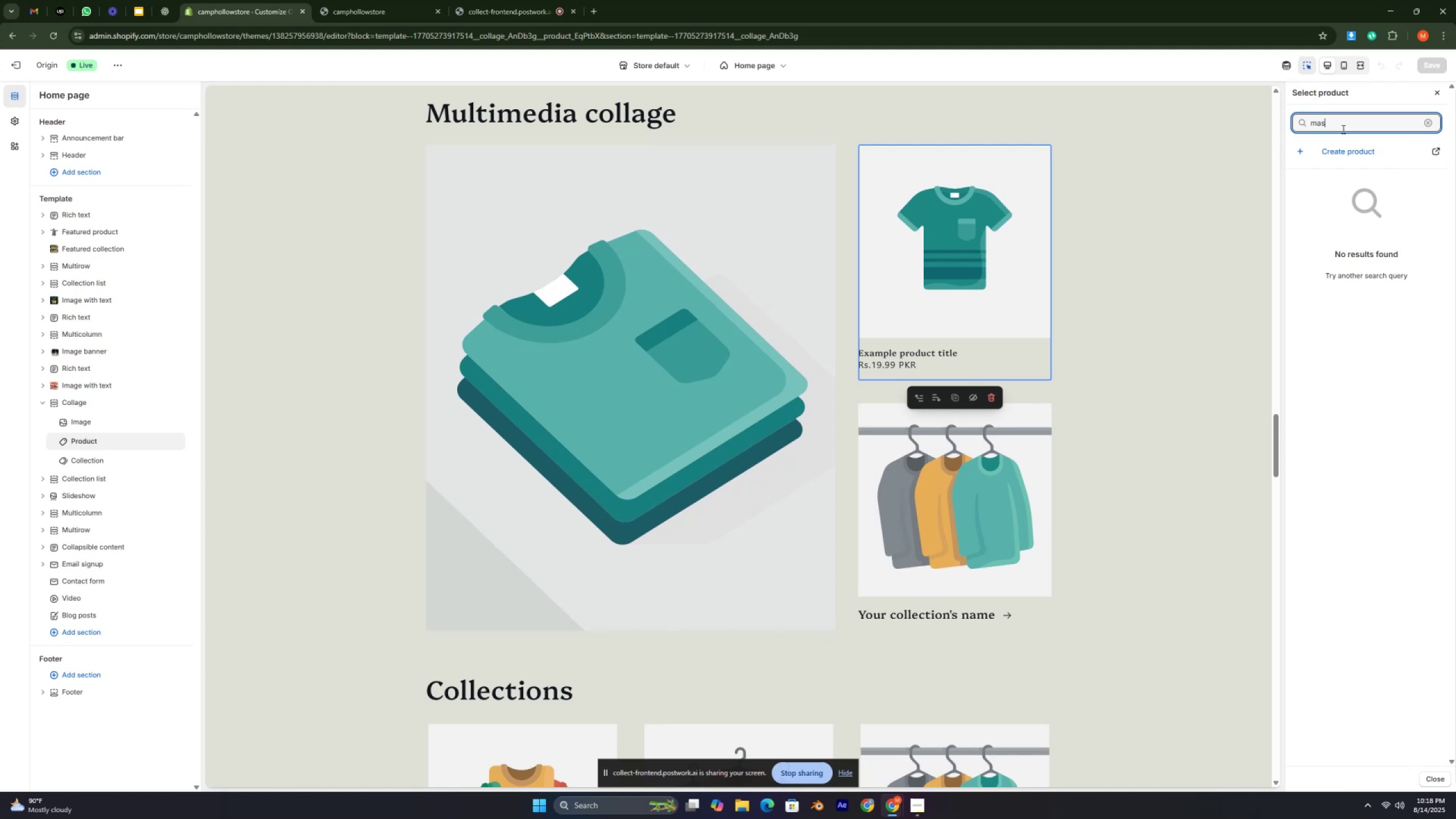 
key(Backspace)
 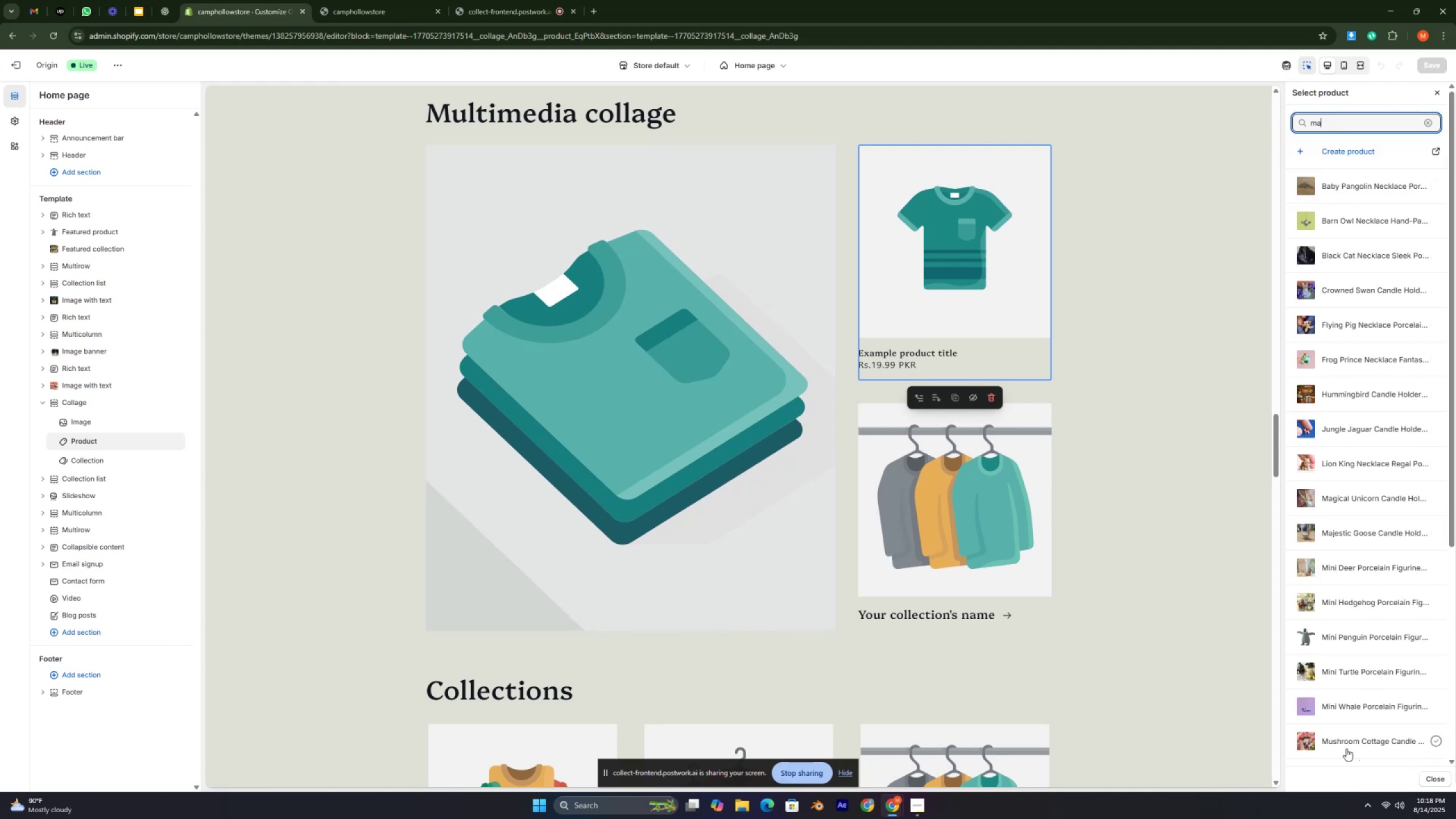 
wait(7.72)
 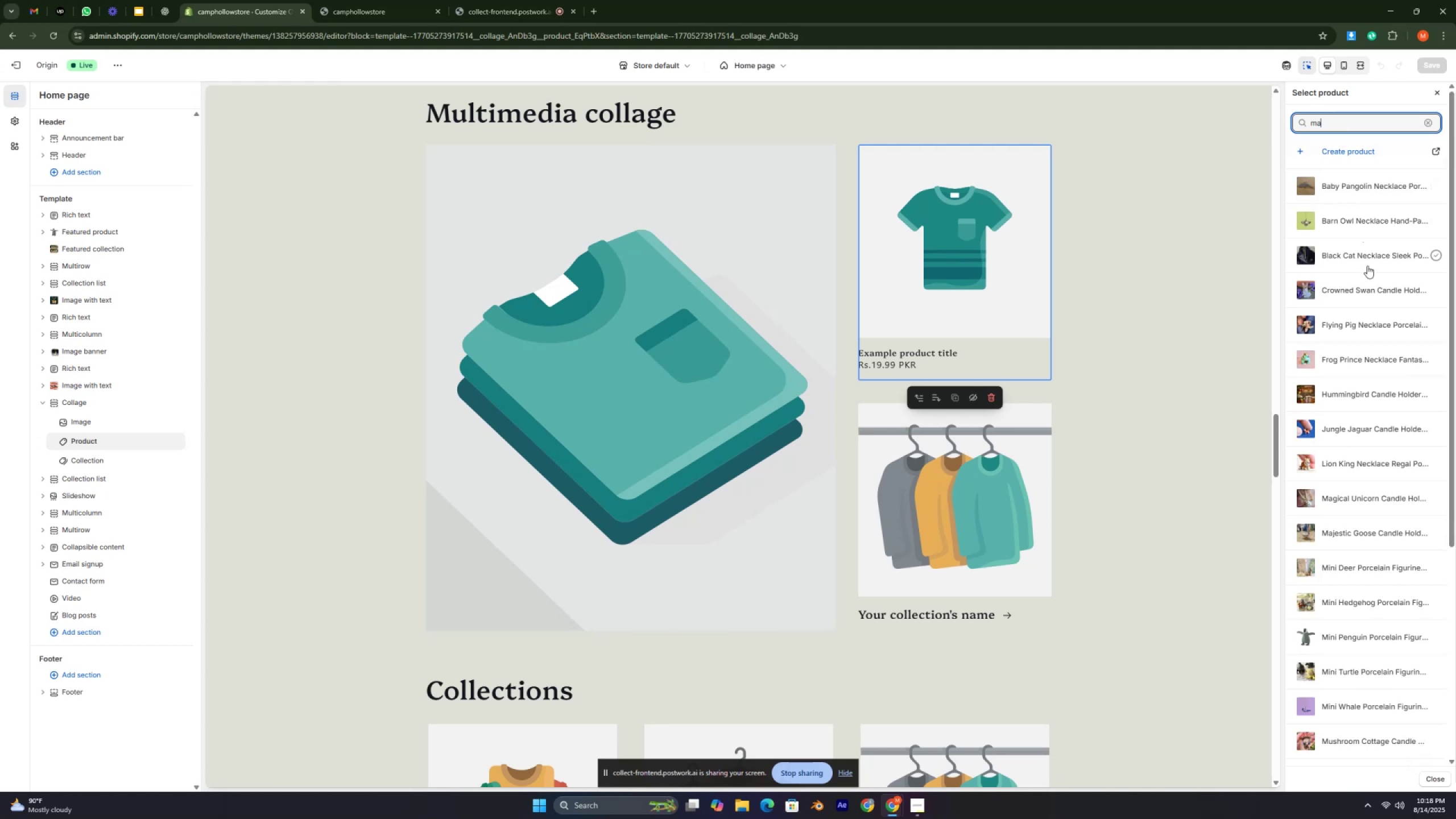 
left_click([1345, 743])
 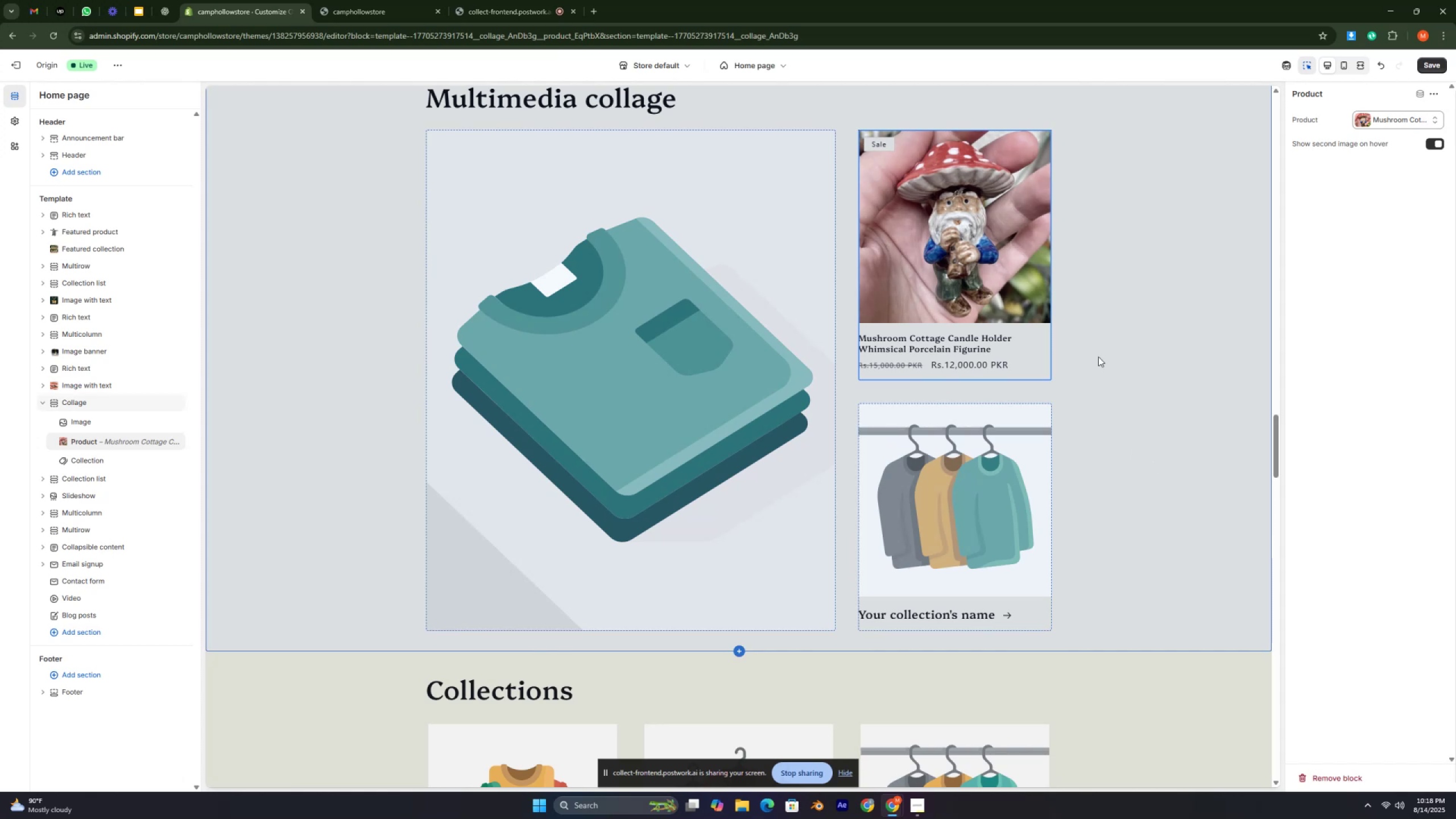 
wait(6.69)
 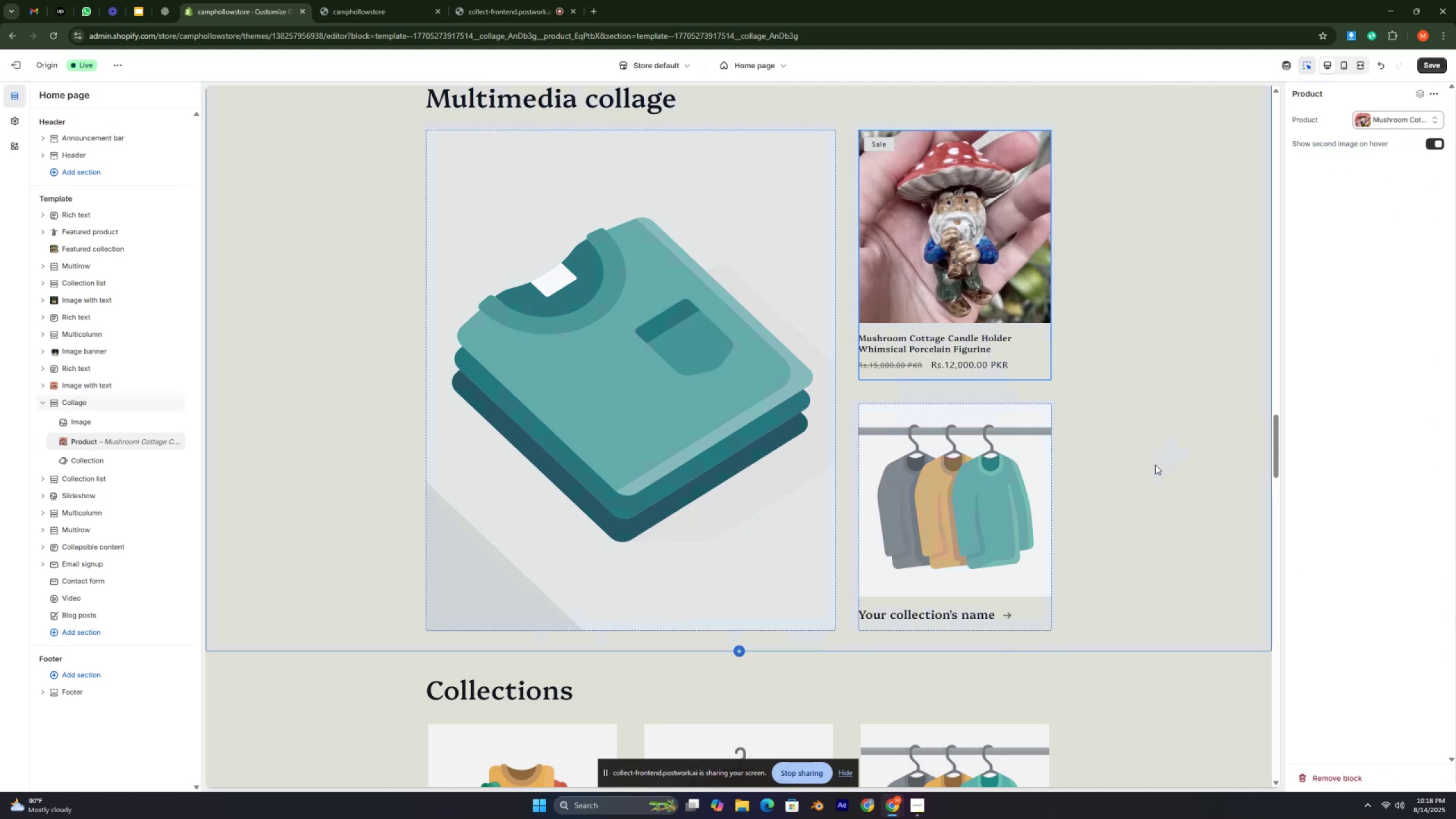 
left_click([953, 490])
 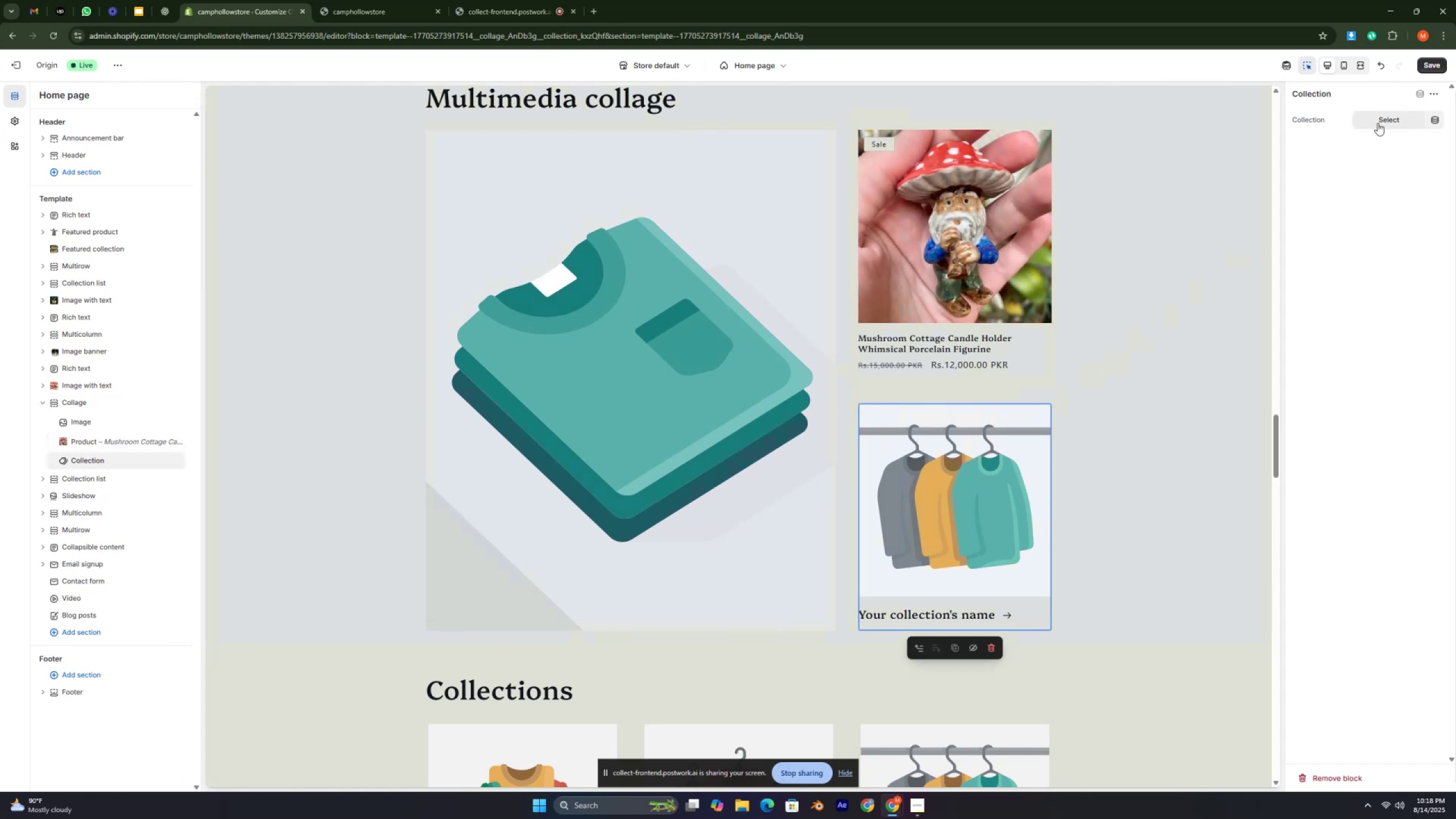 
left_click([1378, 123])
 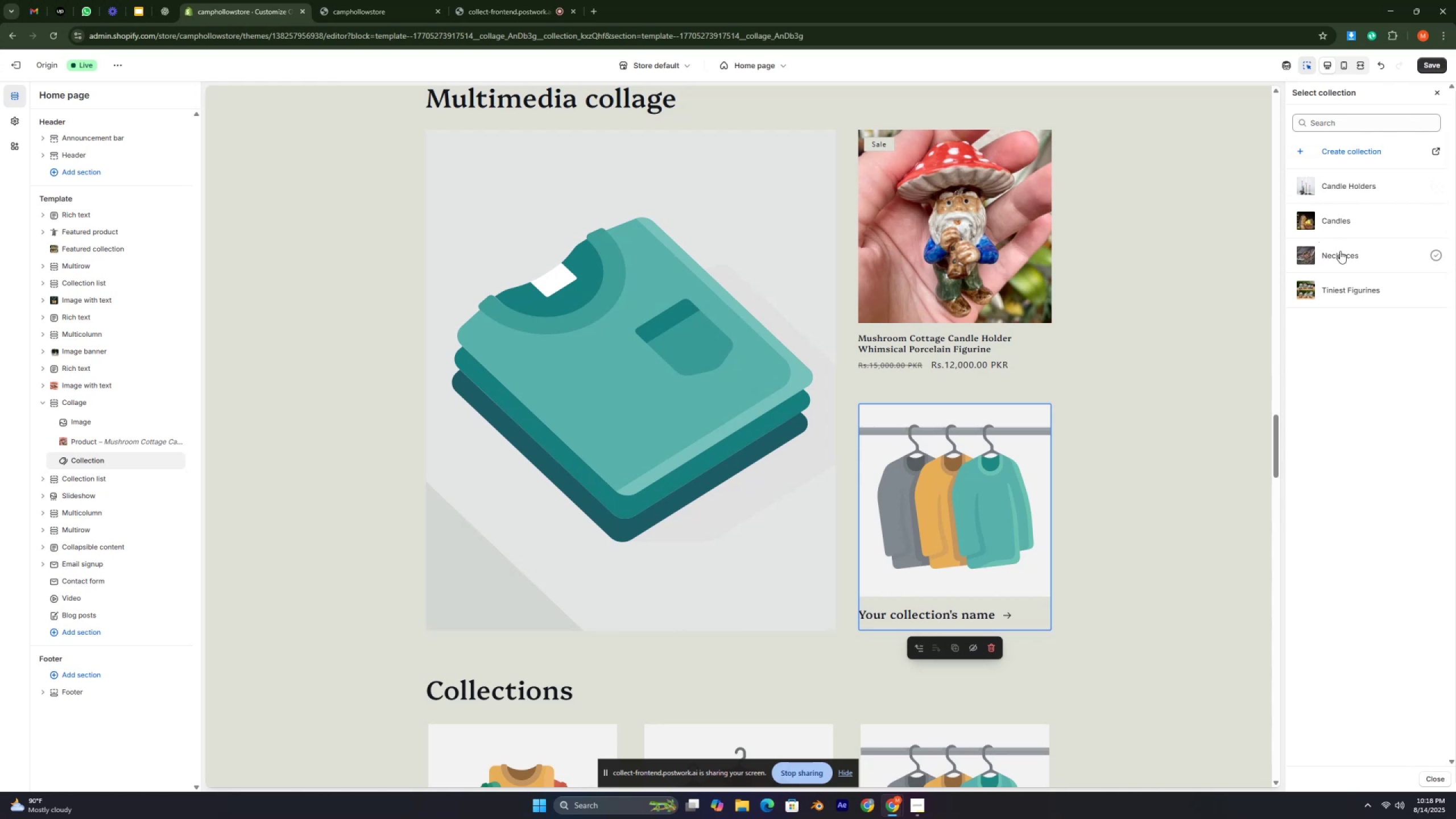 
wait(9.57)
 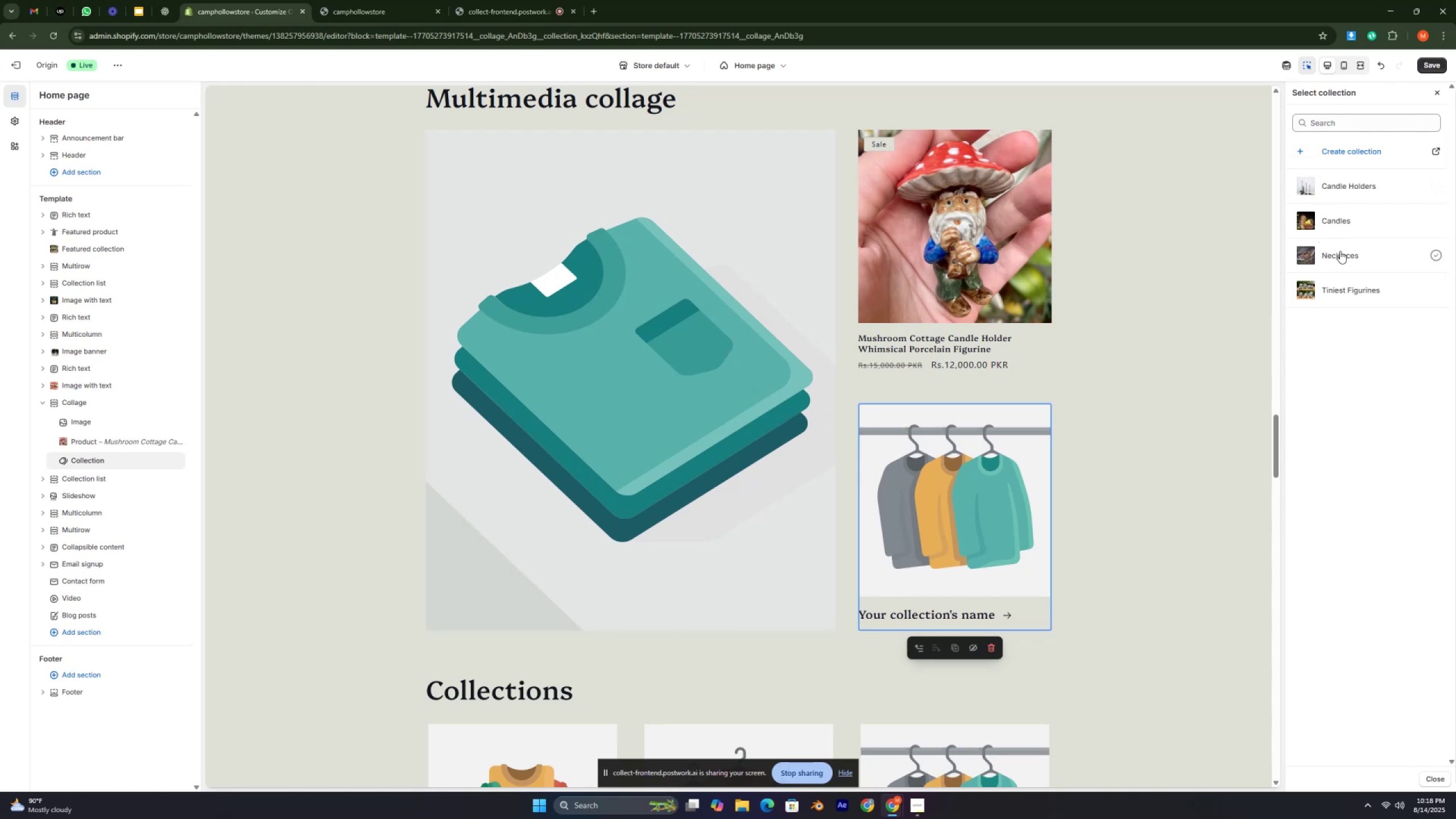 
left_click([1430, 67])
 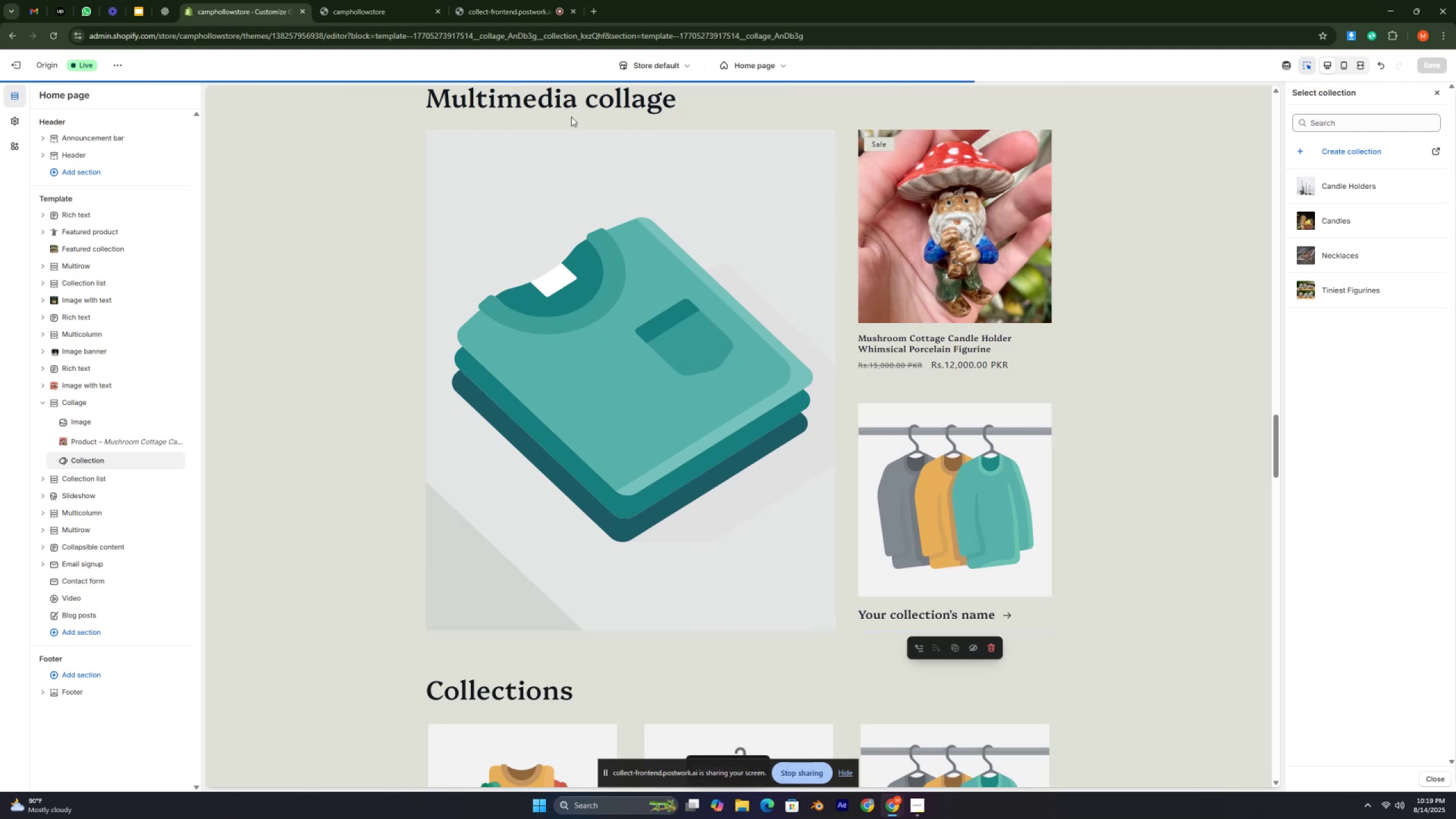 
wait(5.88)
 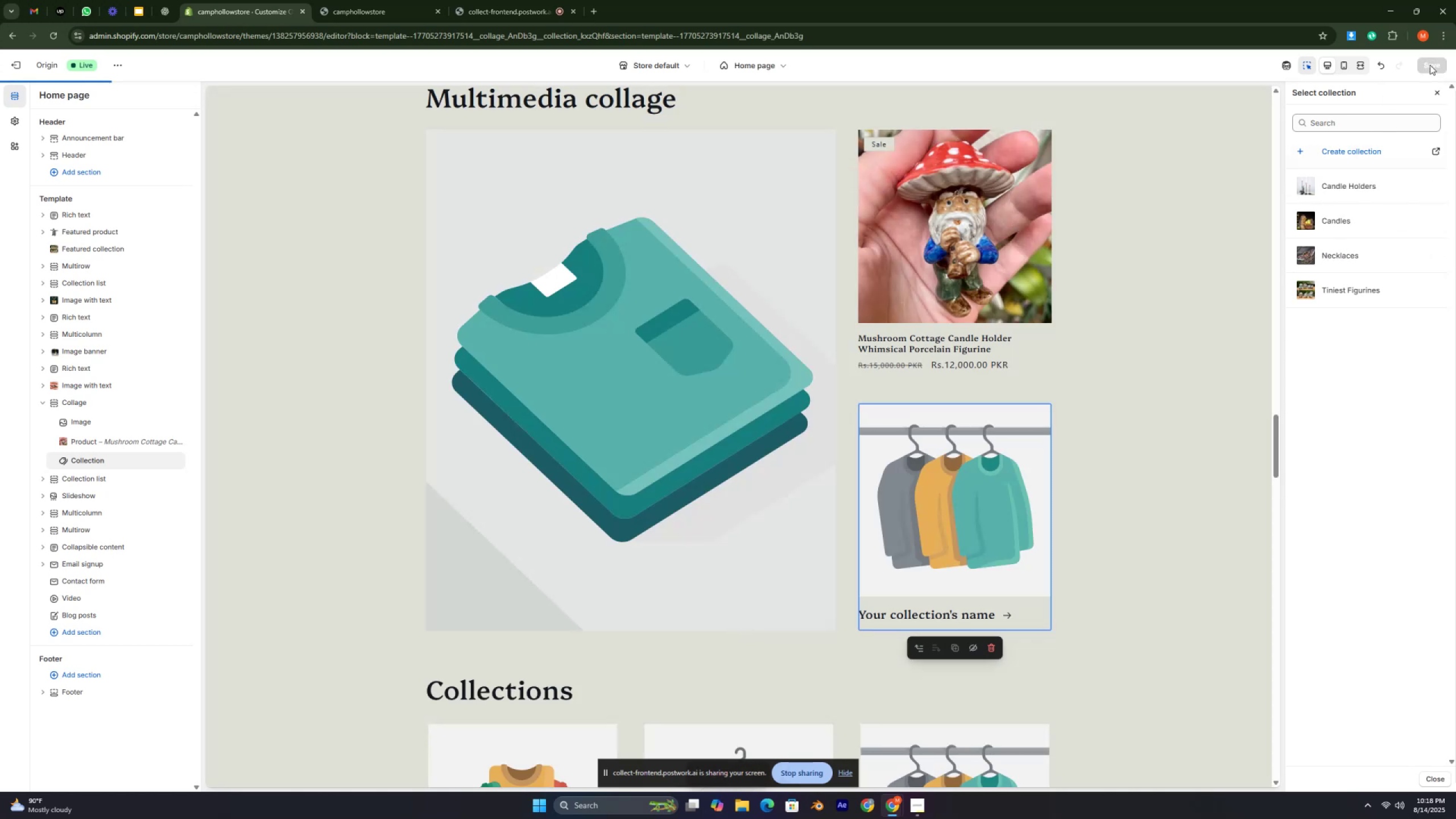 
left_click([16, 60])
 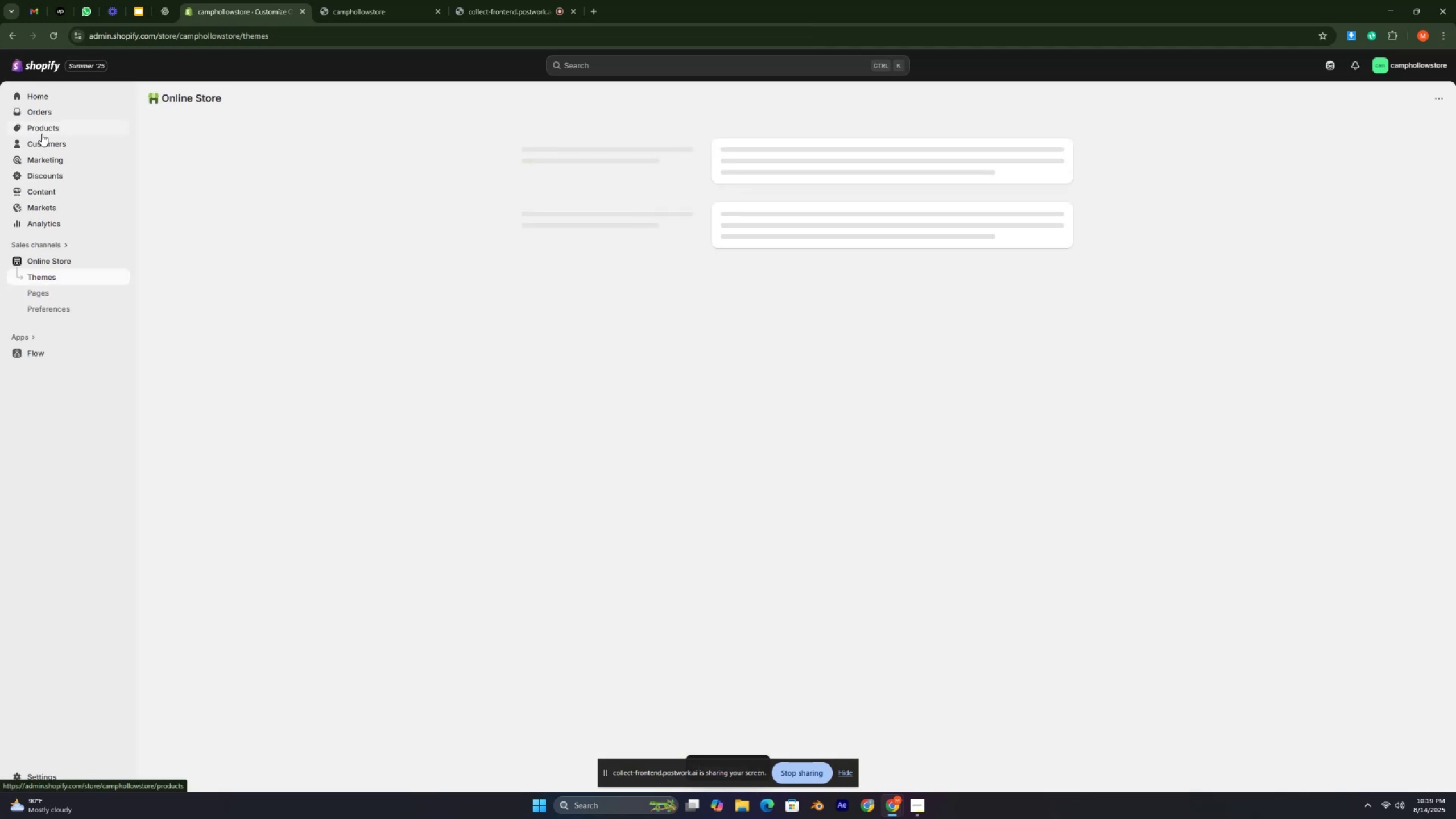 
left_click([42, 131])
 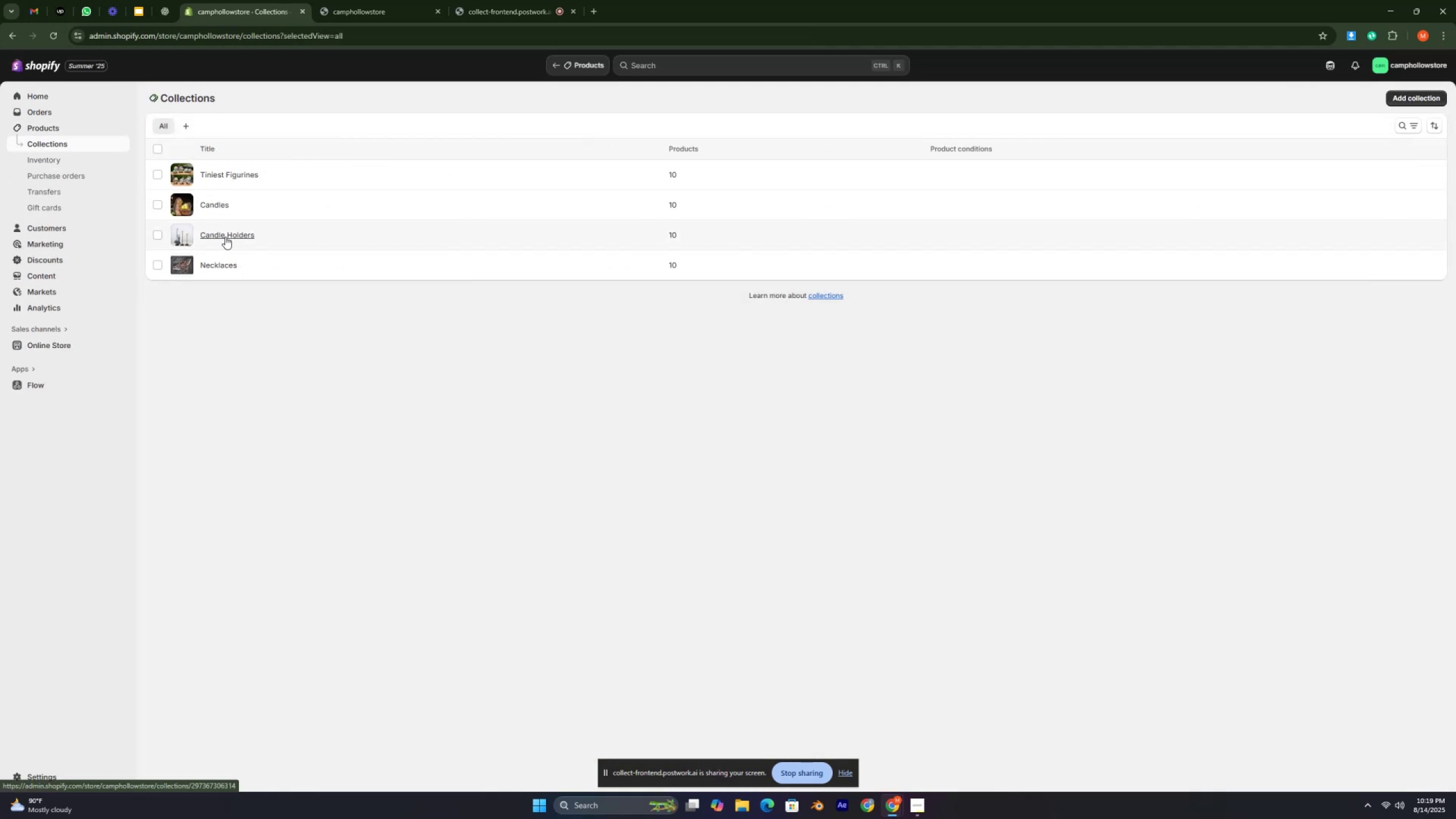 
left_click([227, 234])
 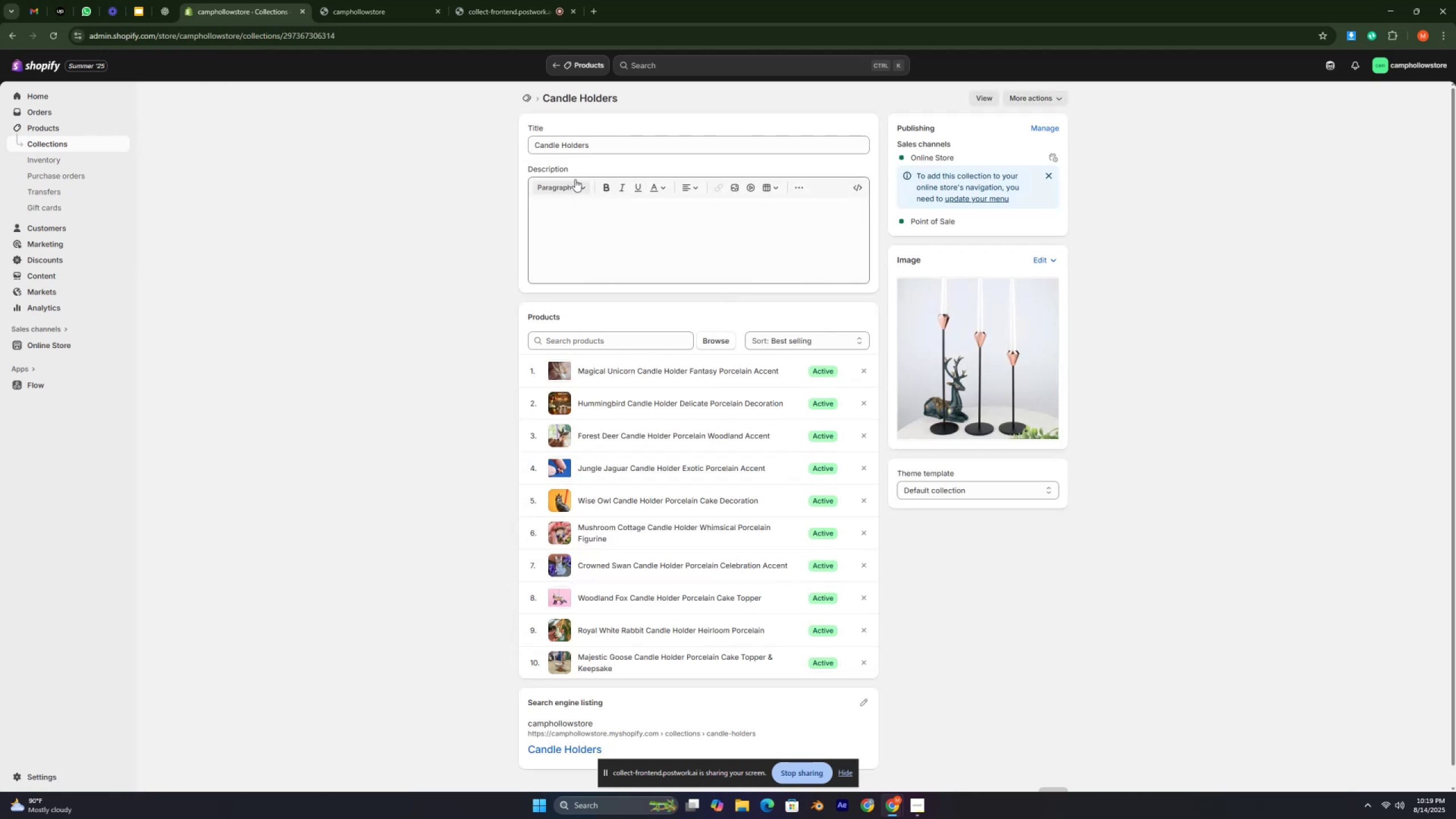 
wait(6.49)
 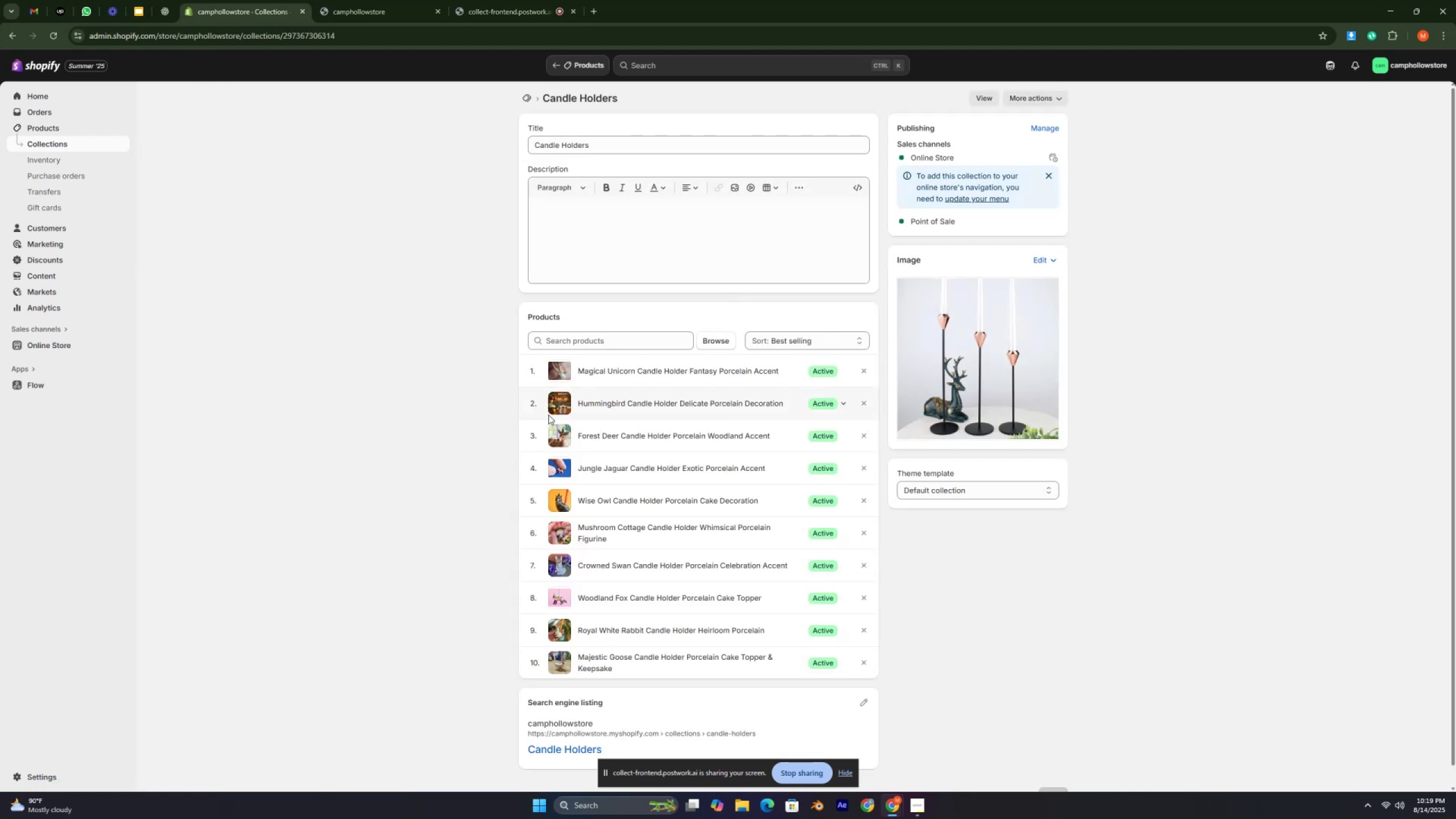 
left_click([80, 147])
 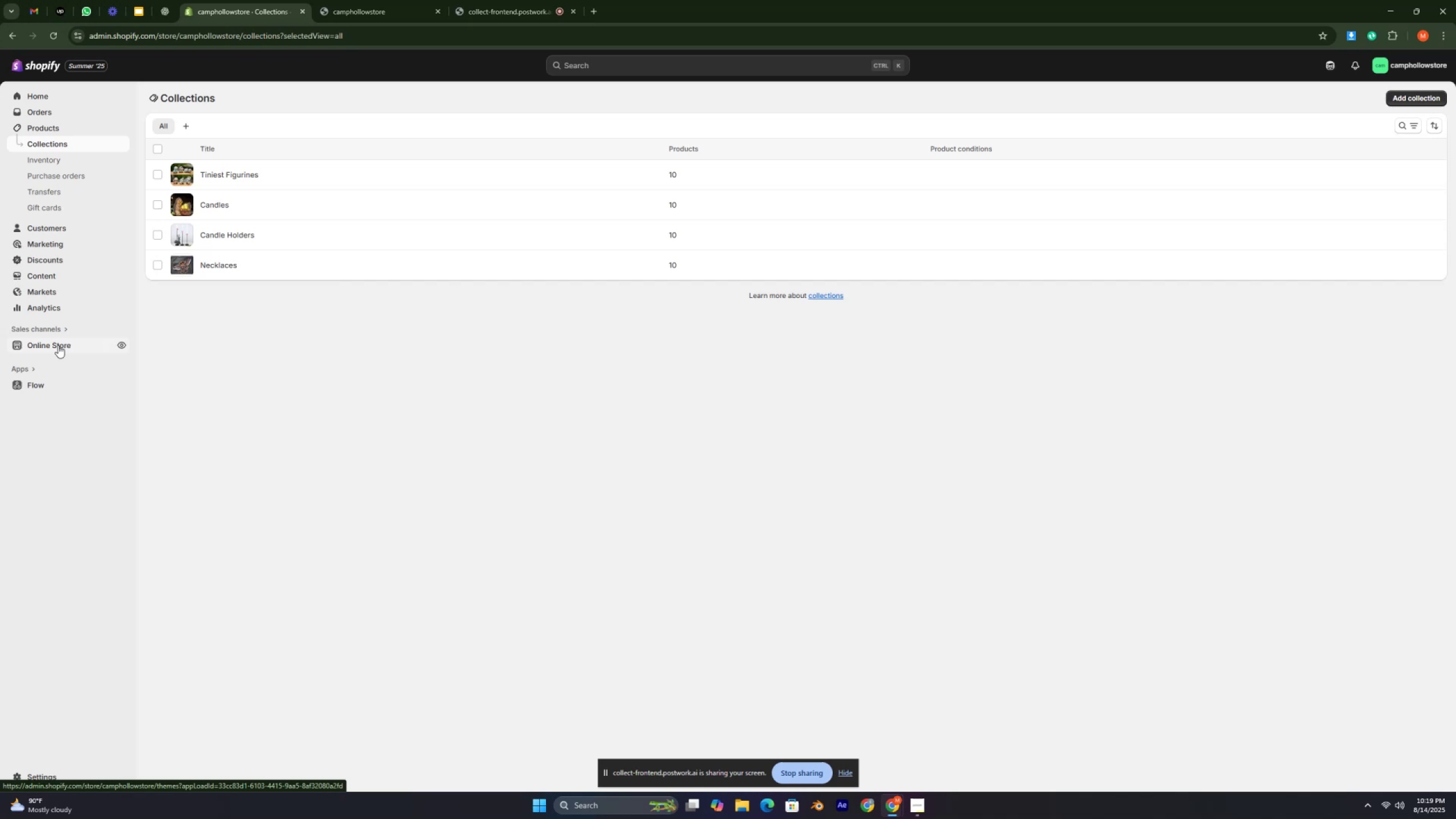 
left_click([58, 345])
 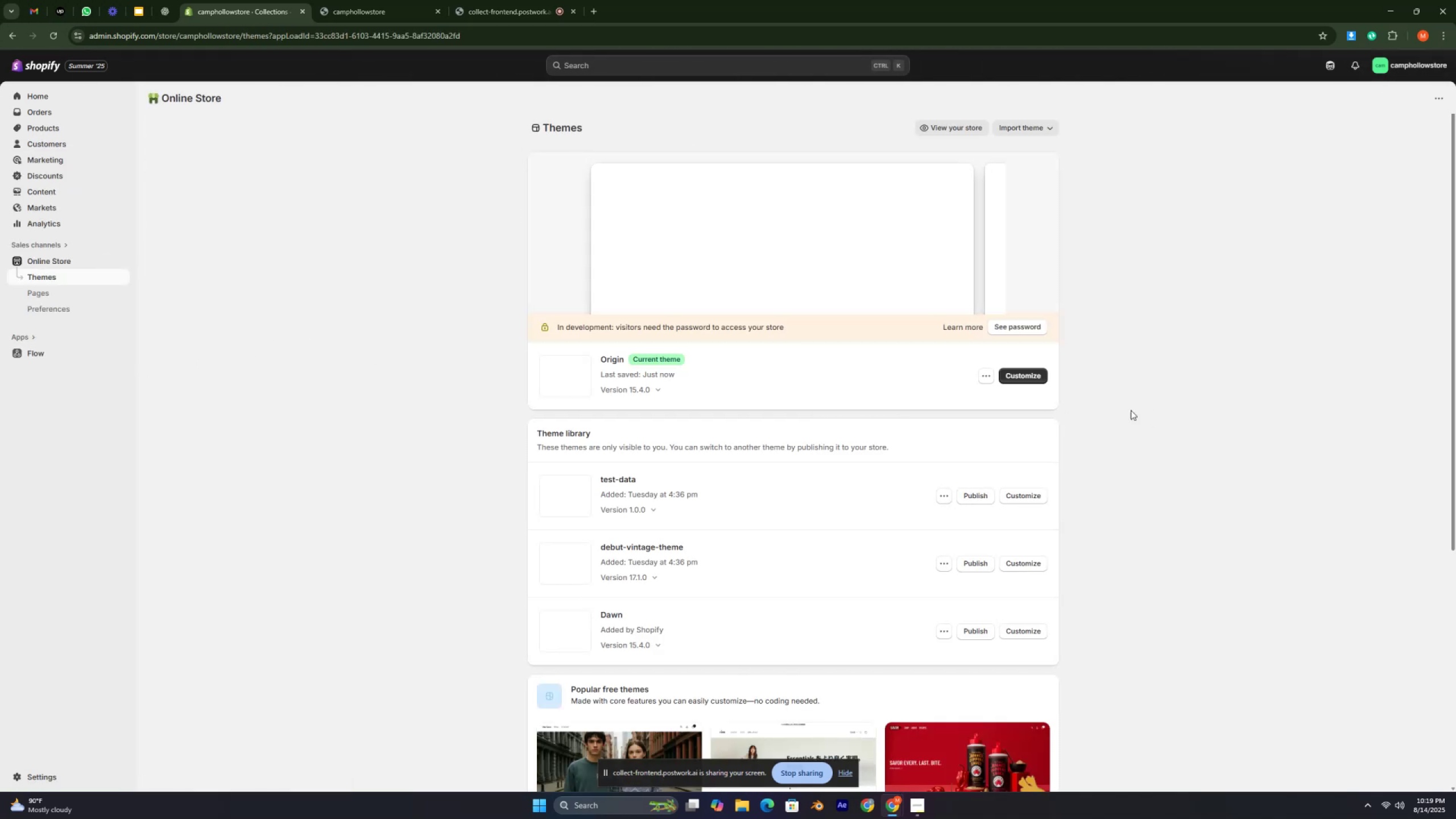 
key(Control+ControlLeft)
 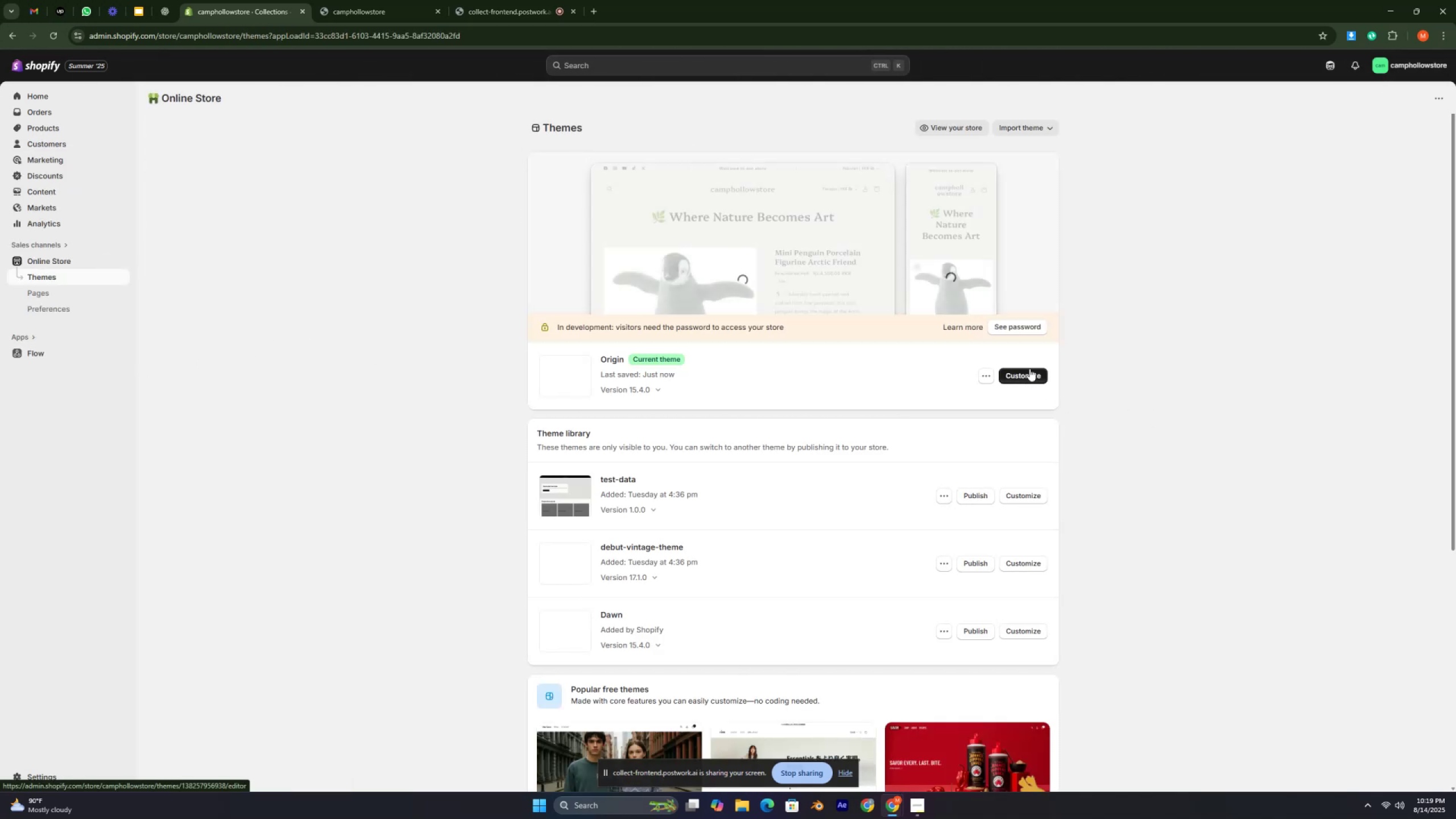 
key(Control+ControlLeft)
 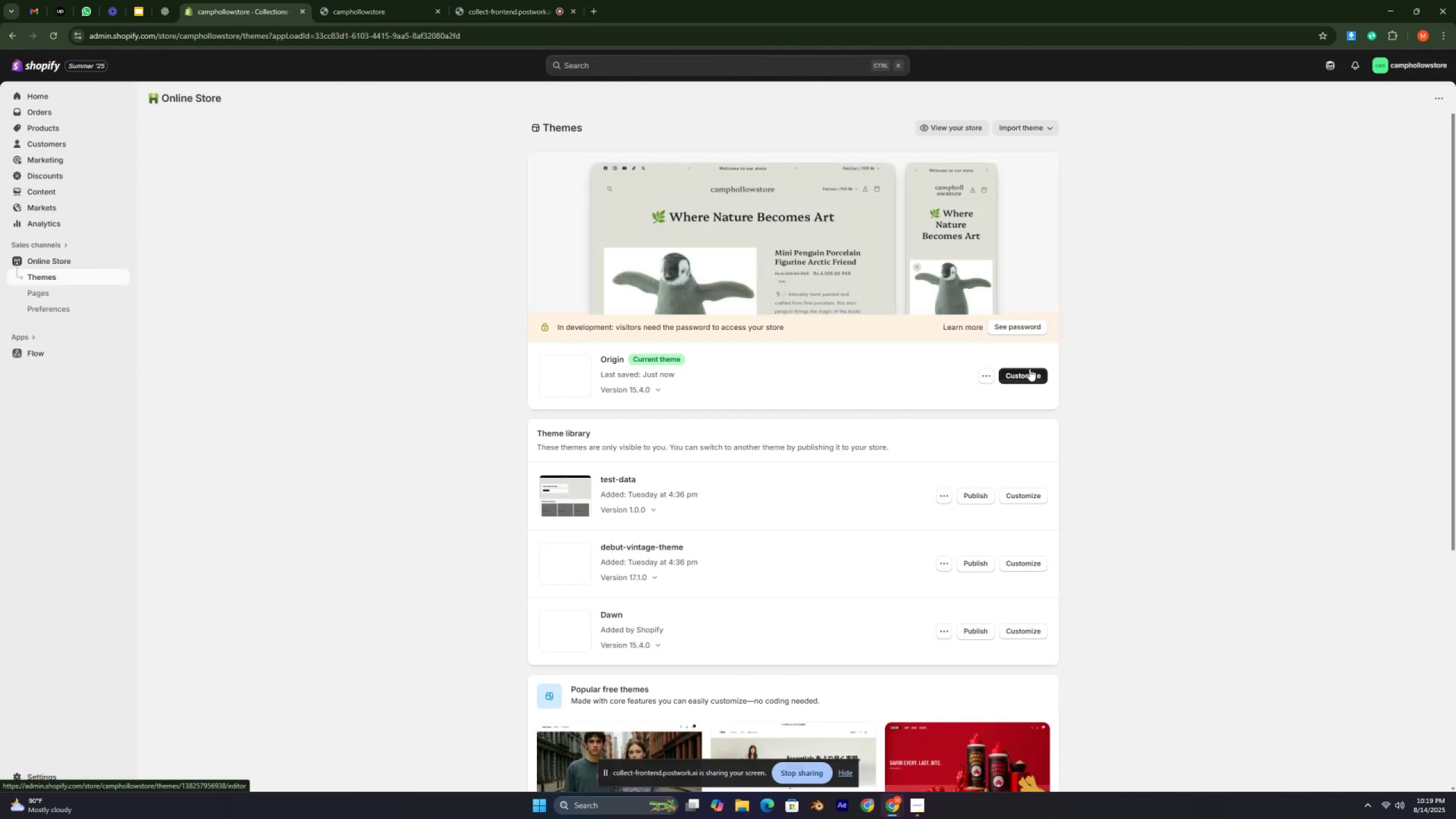 
key(Control+ControlLeft)
 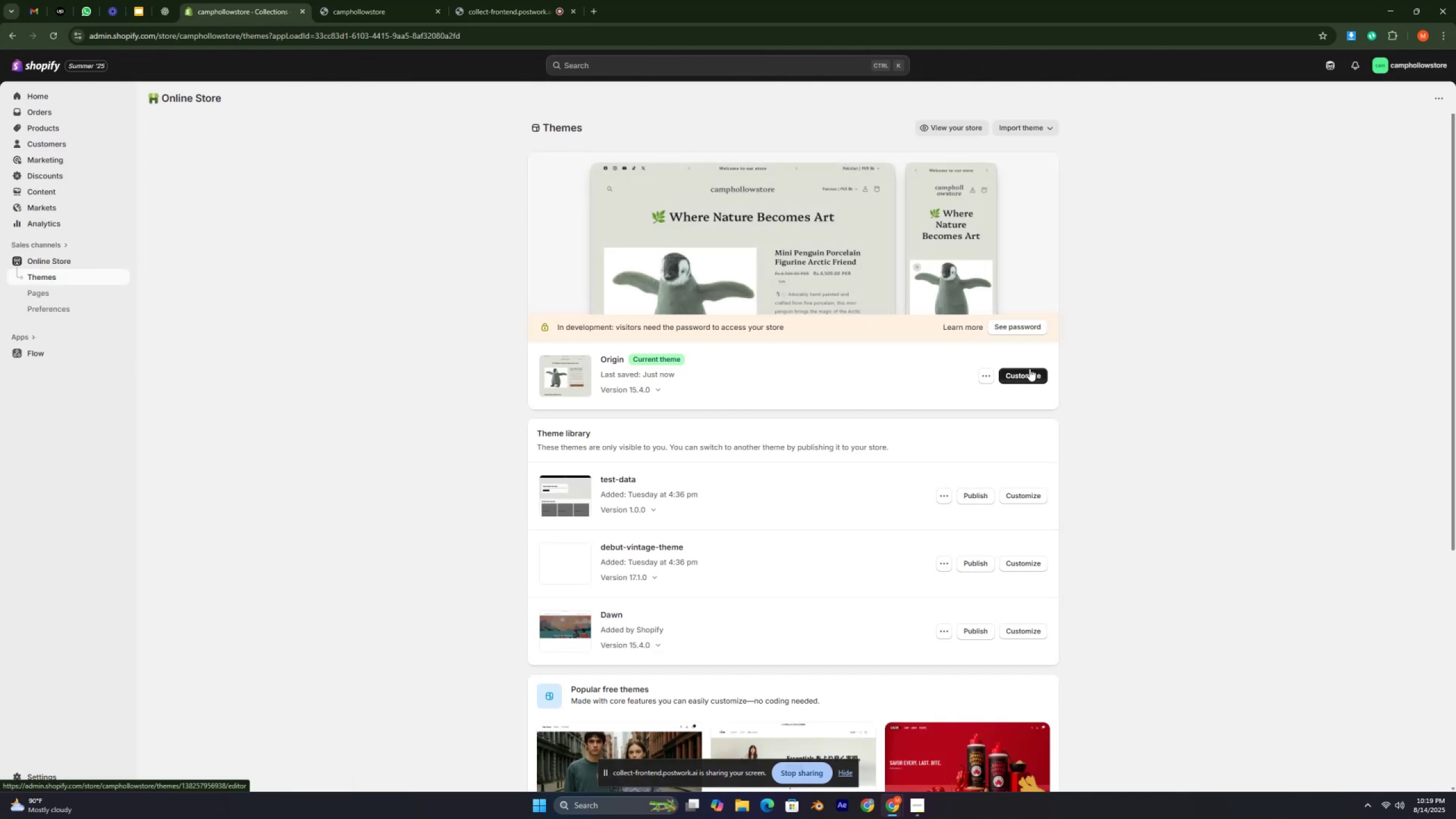 
key(Control+ControlLeft)
 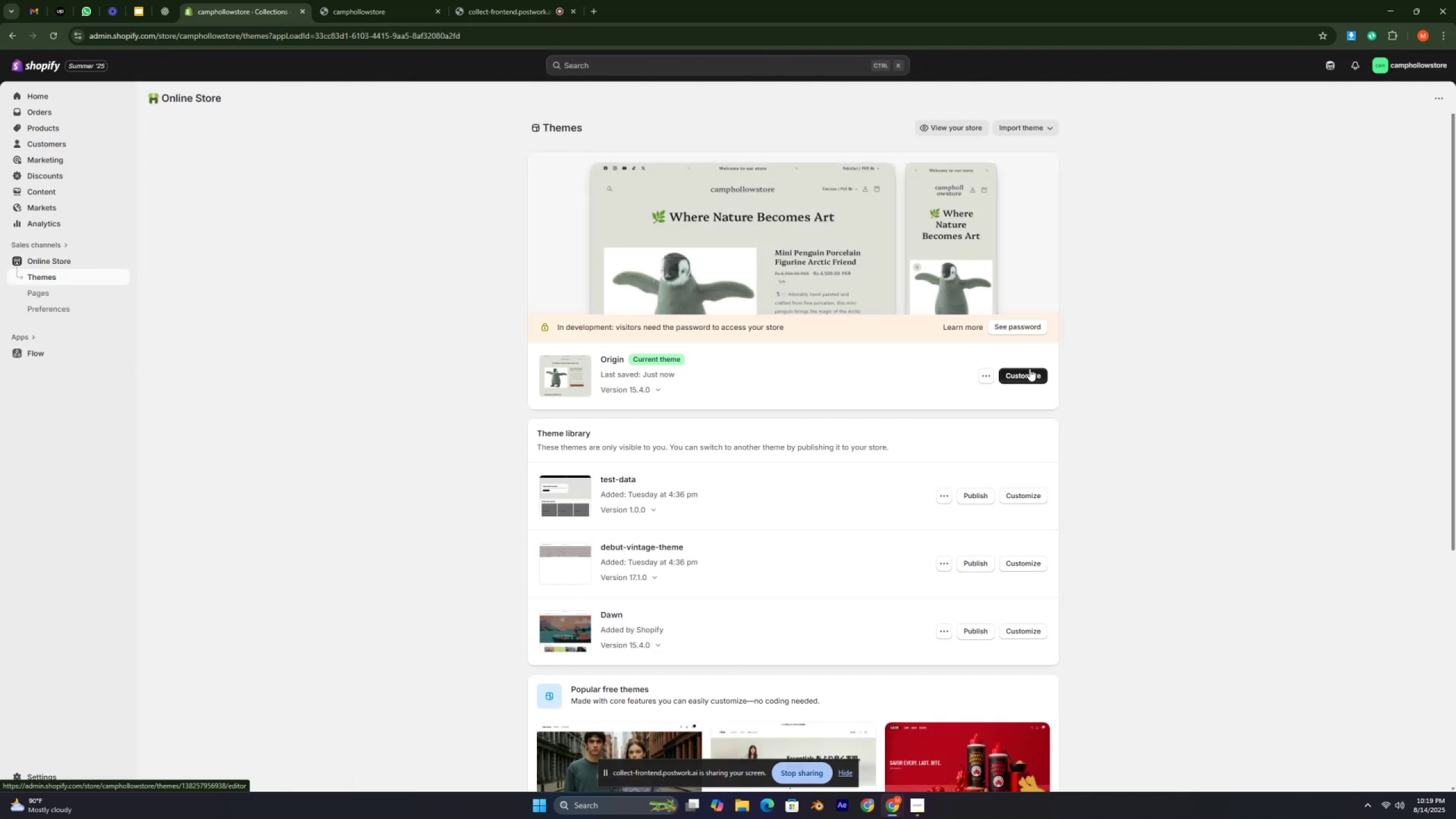 
key(Control+ControlLeft)
 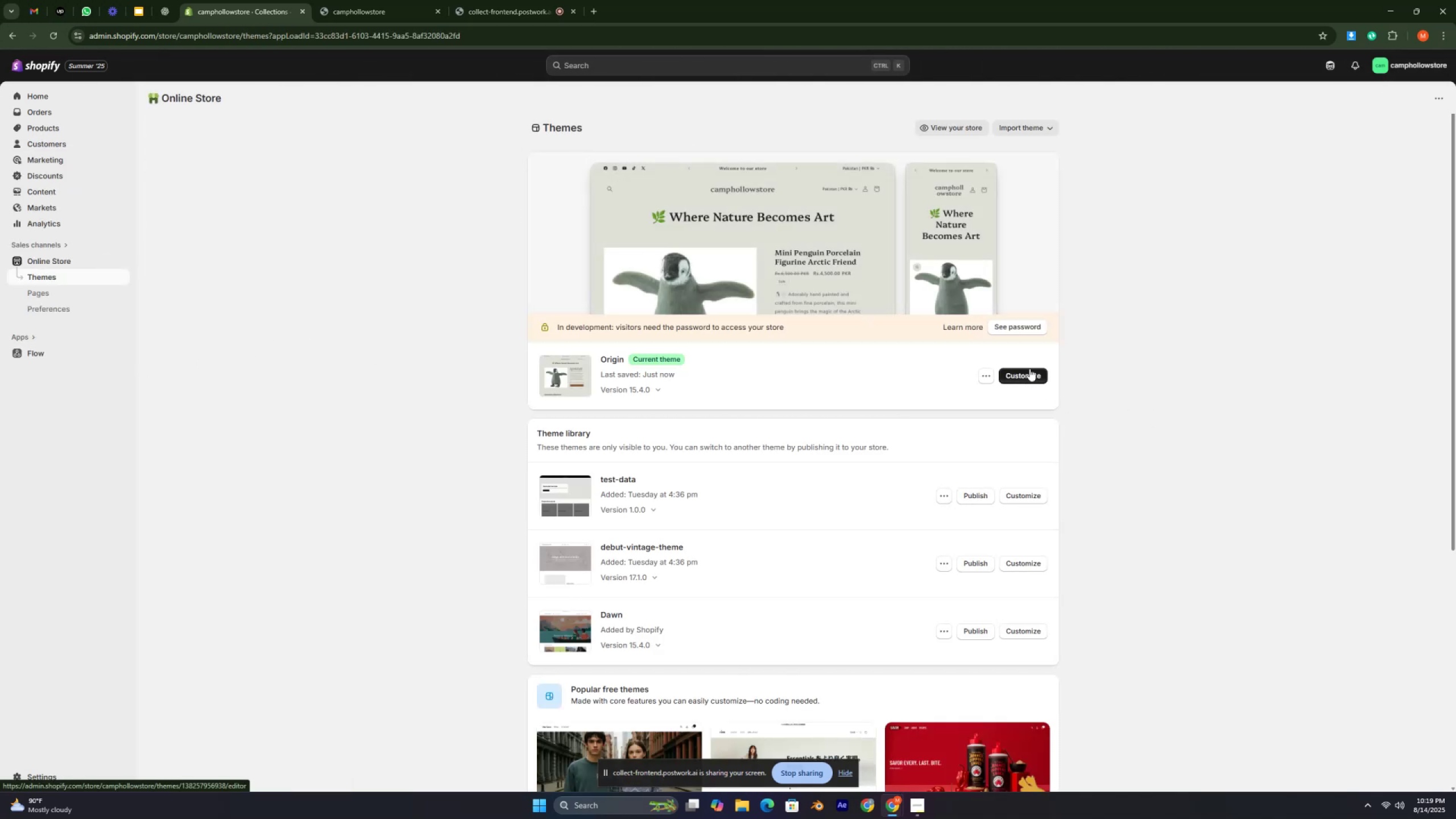 
key(Control+ControlLeft)
 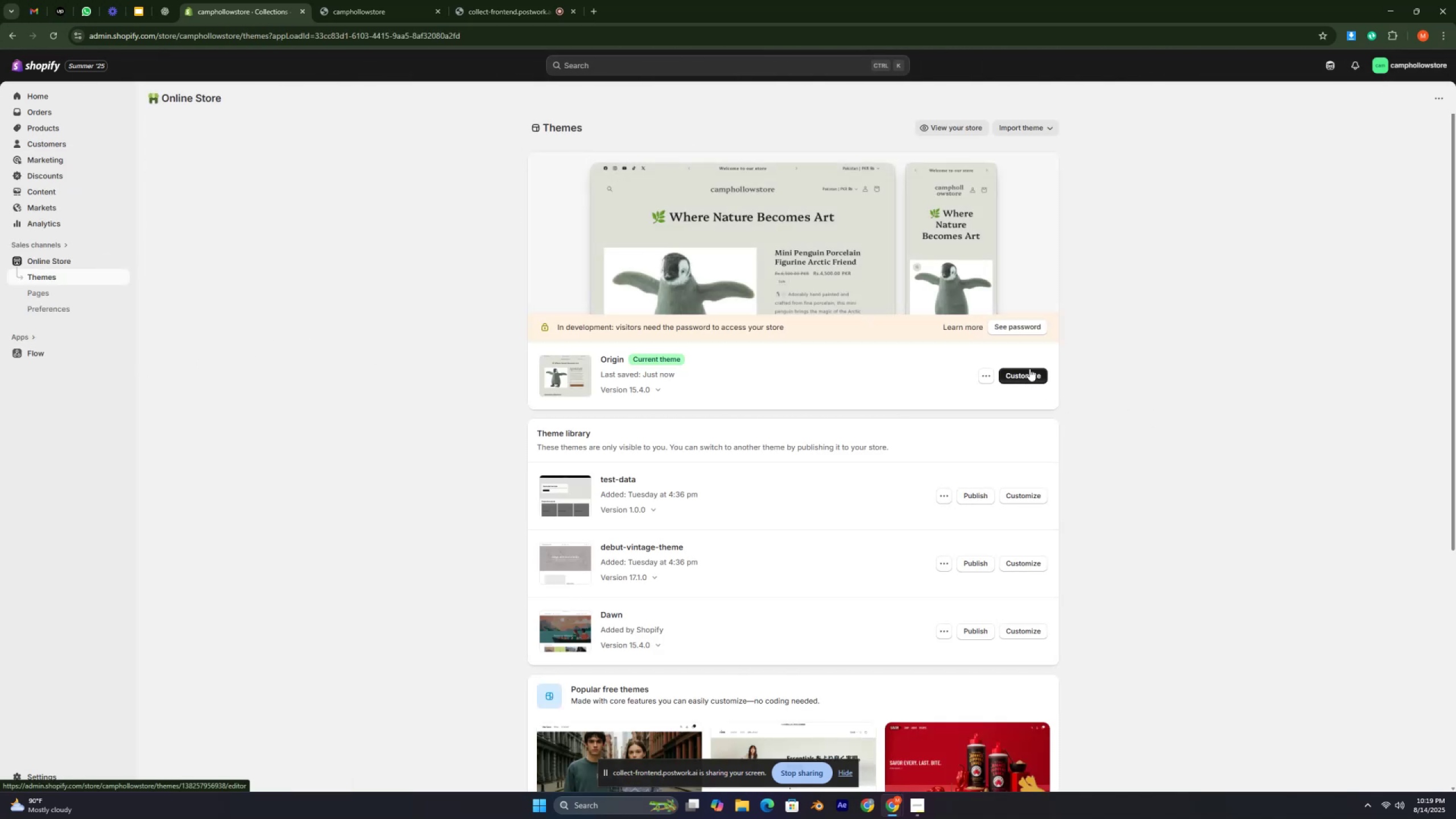 
key(Control+ControlLeft)
 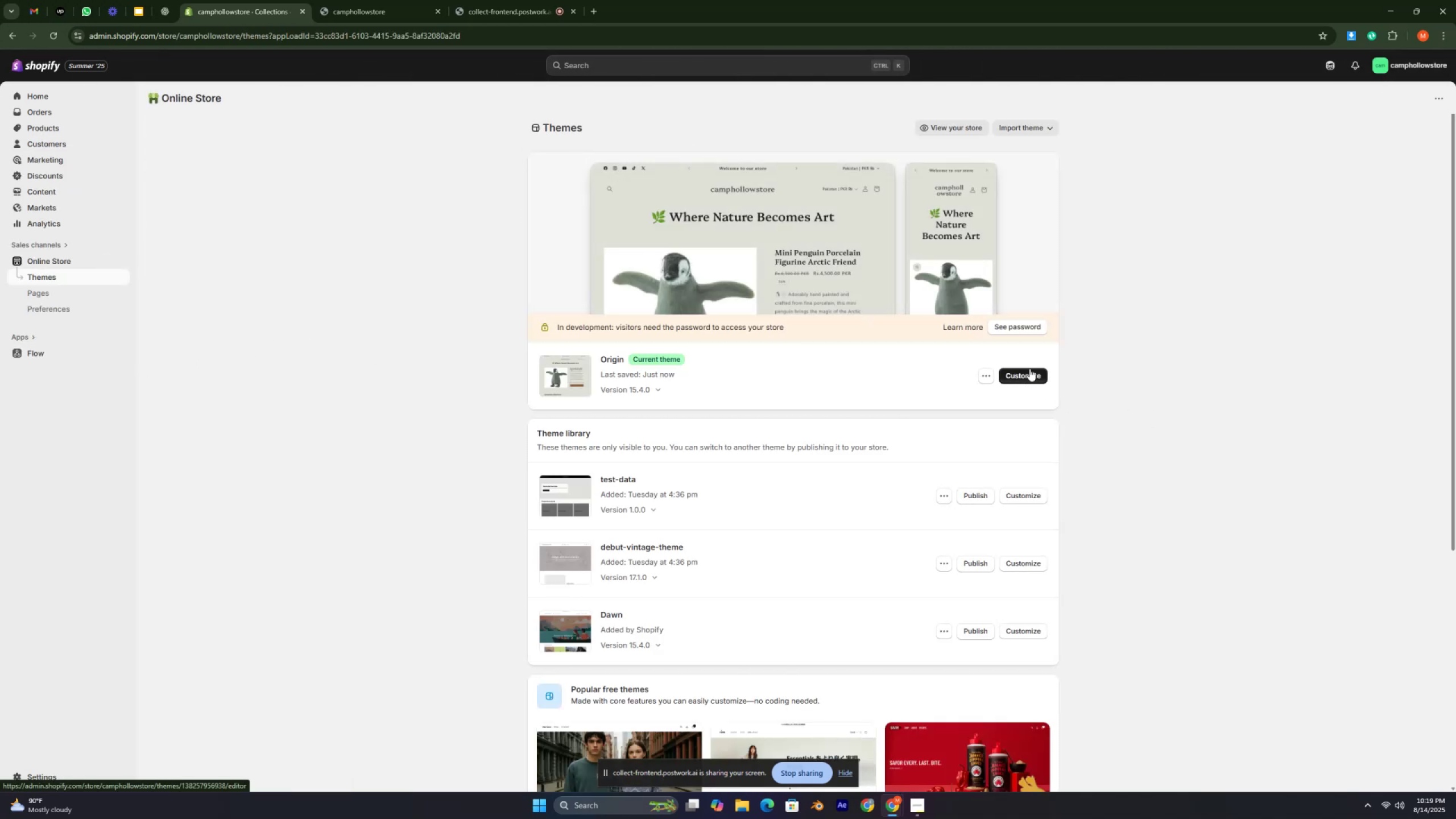 
key(Control+ControlLeft)
 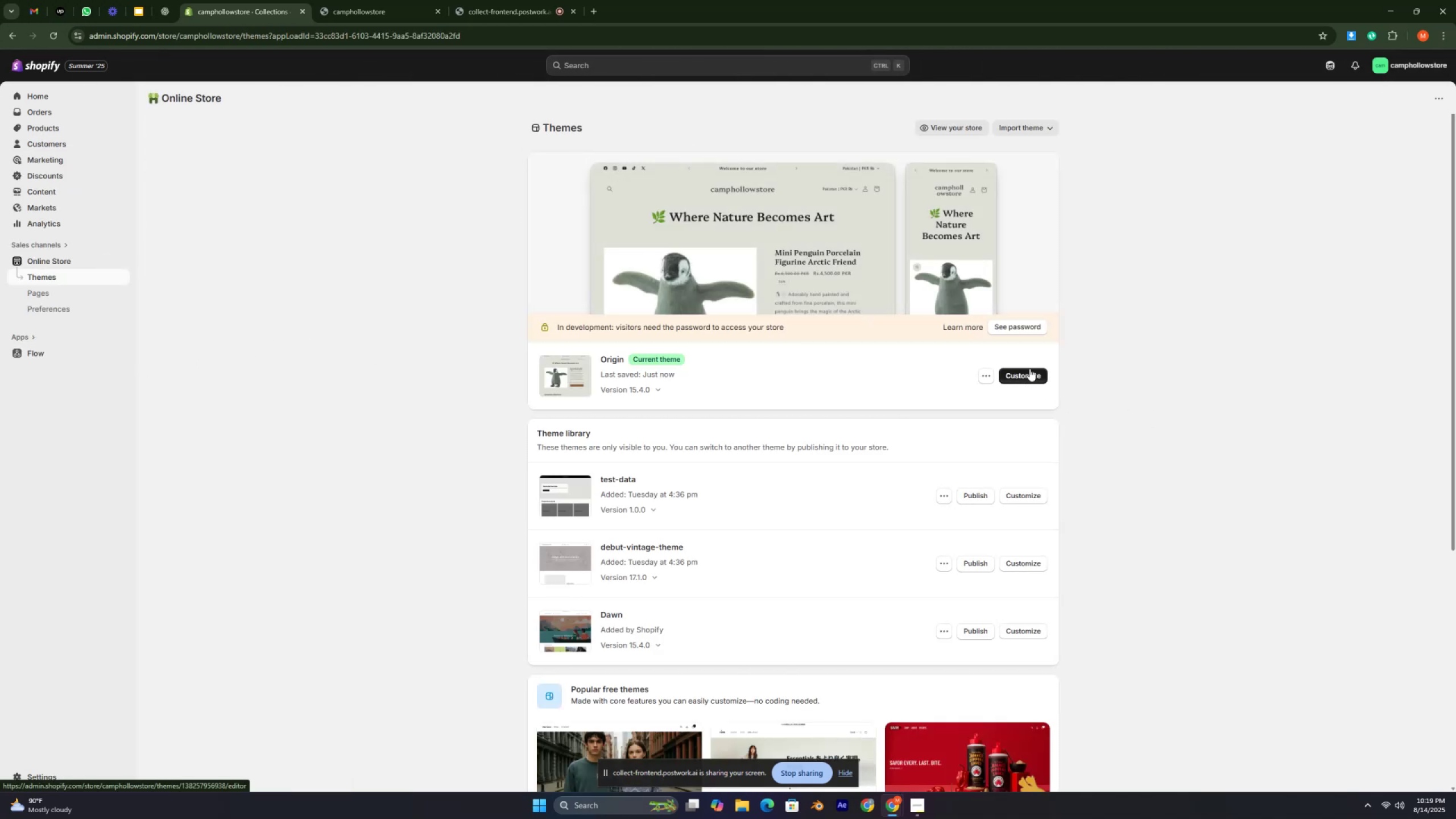 
key(Control+ControlLeft)
 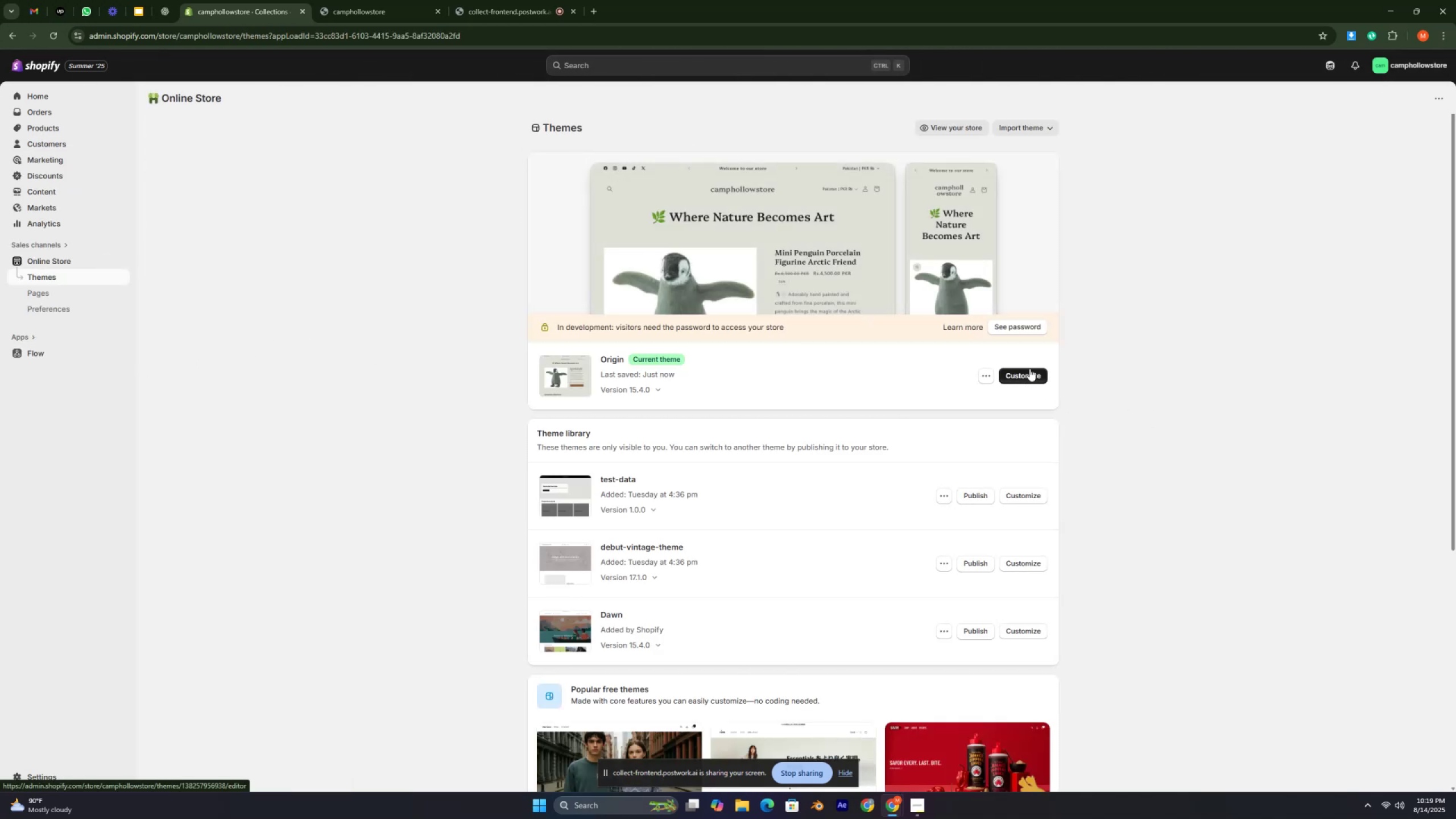 
key(Control+ControlLeft)
 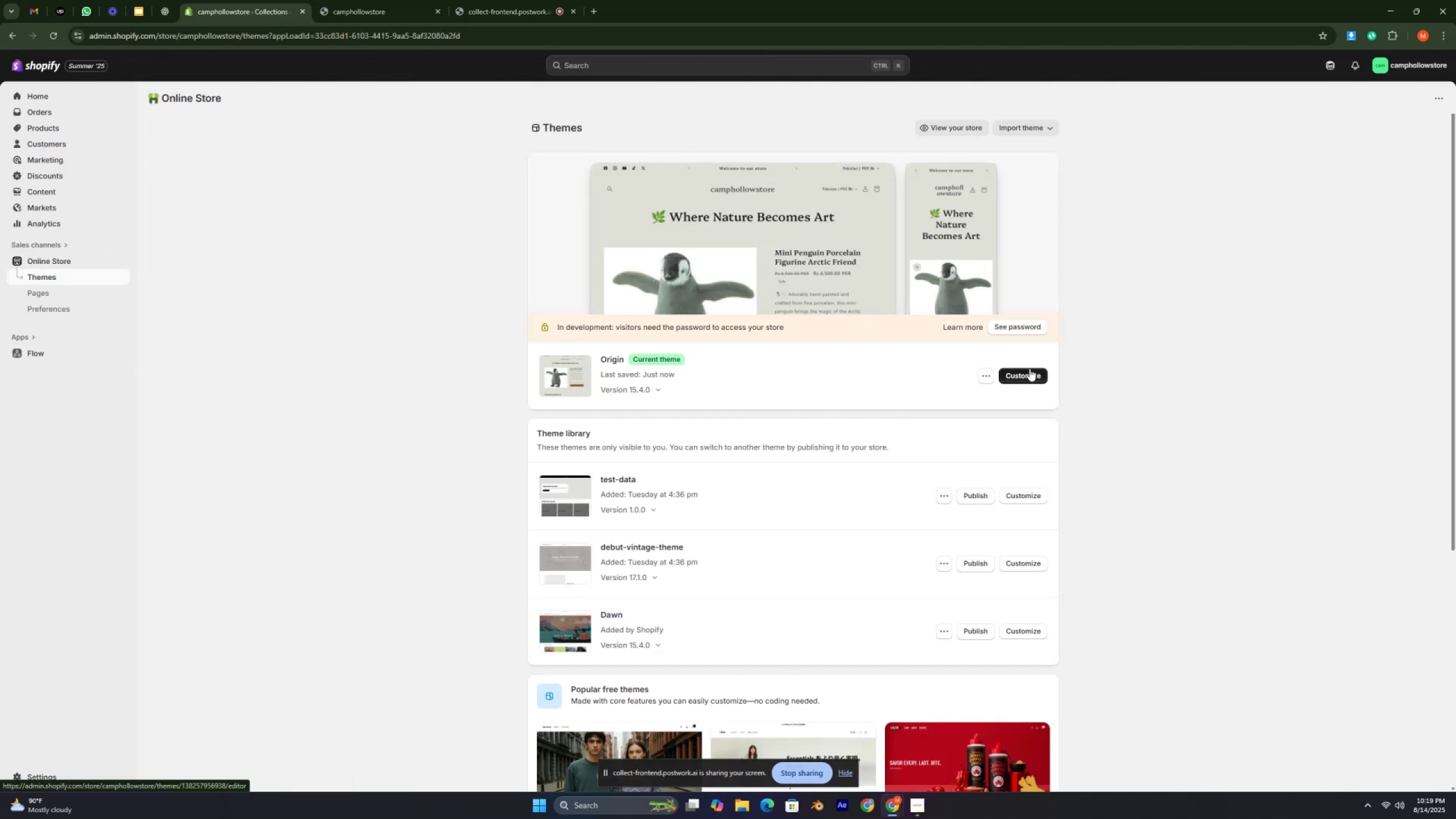 
key(Control+ControlLeft)
 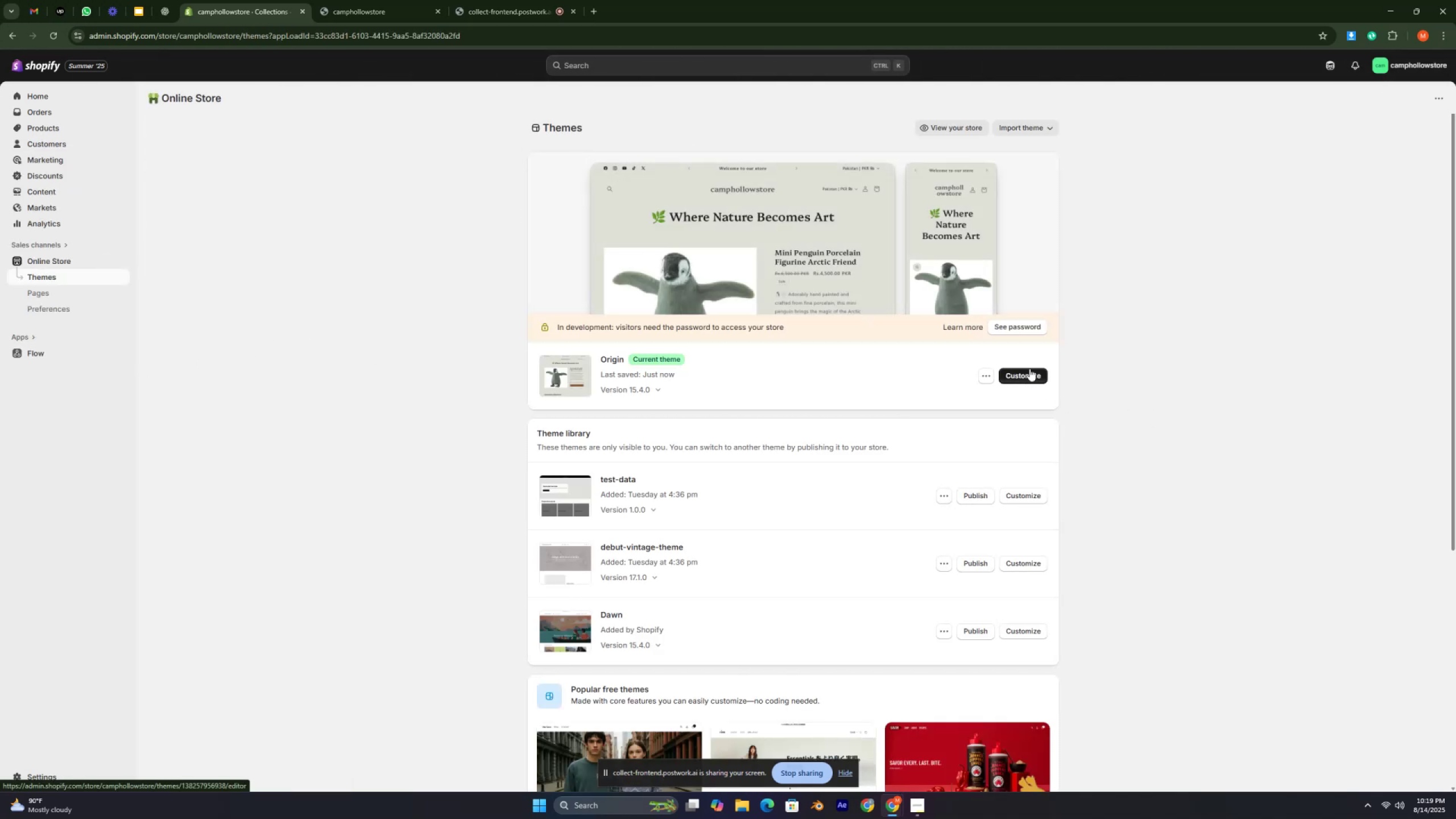 
key(Control+ControlLeft)
 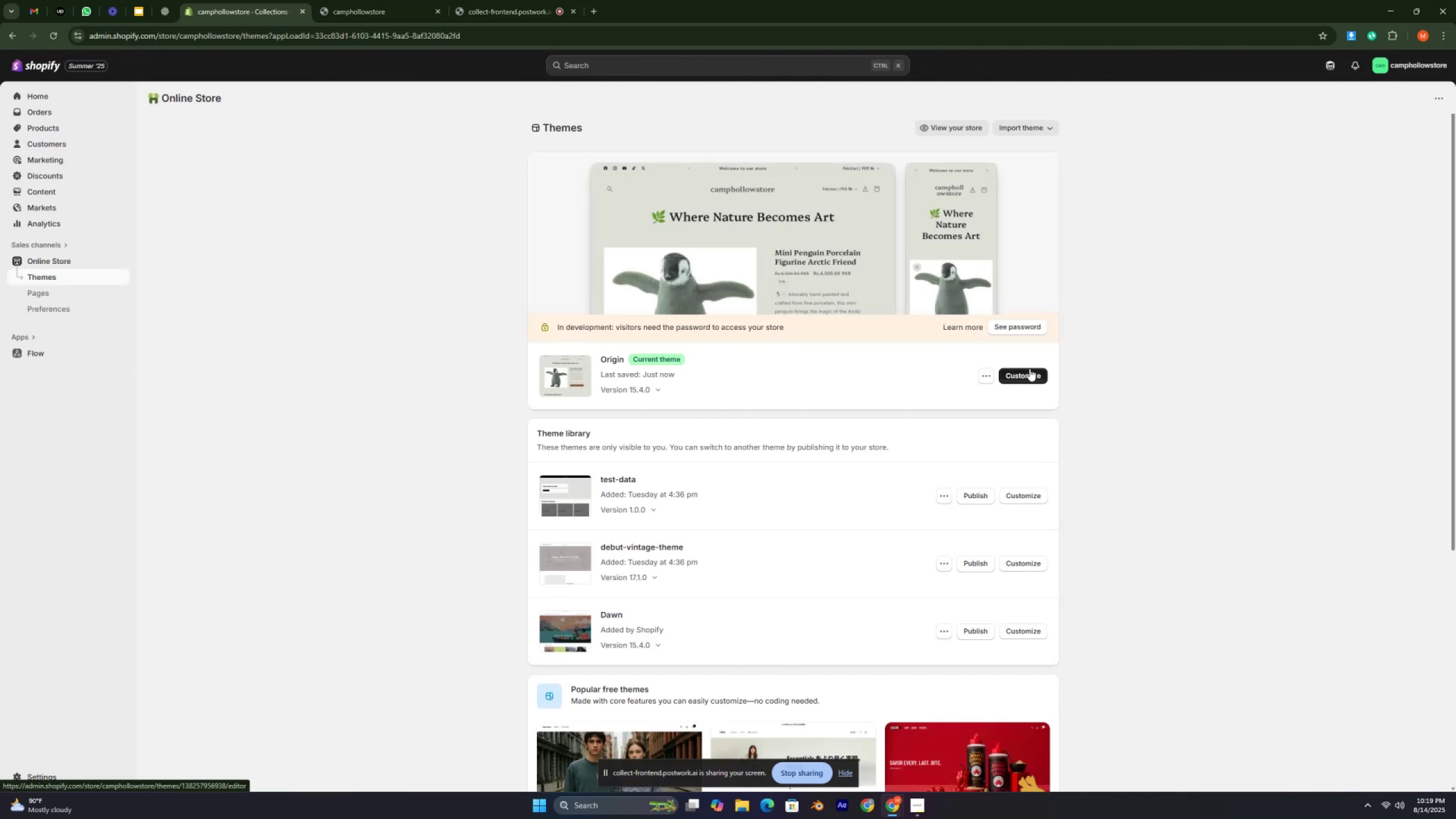 
key(Control+ControlLeft)
 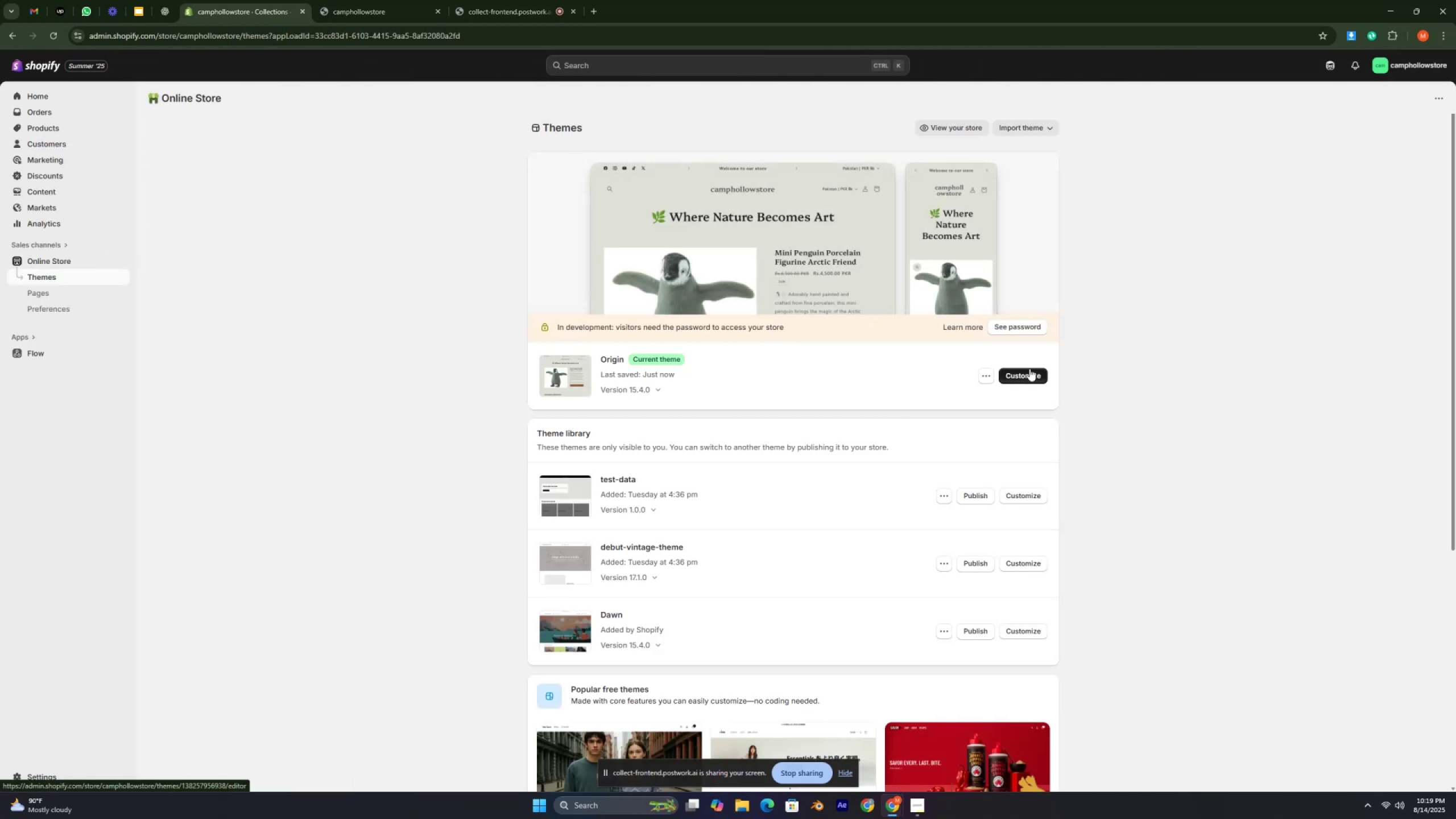 
key(Control+ControlLeft)
 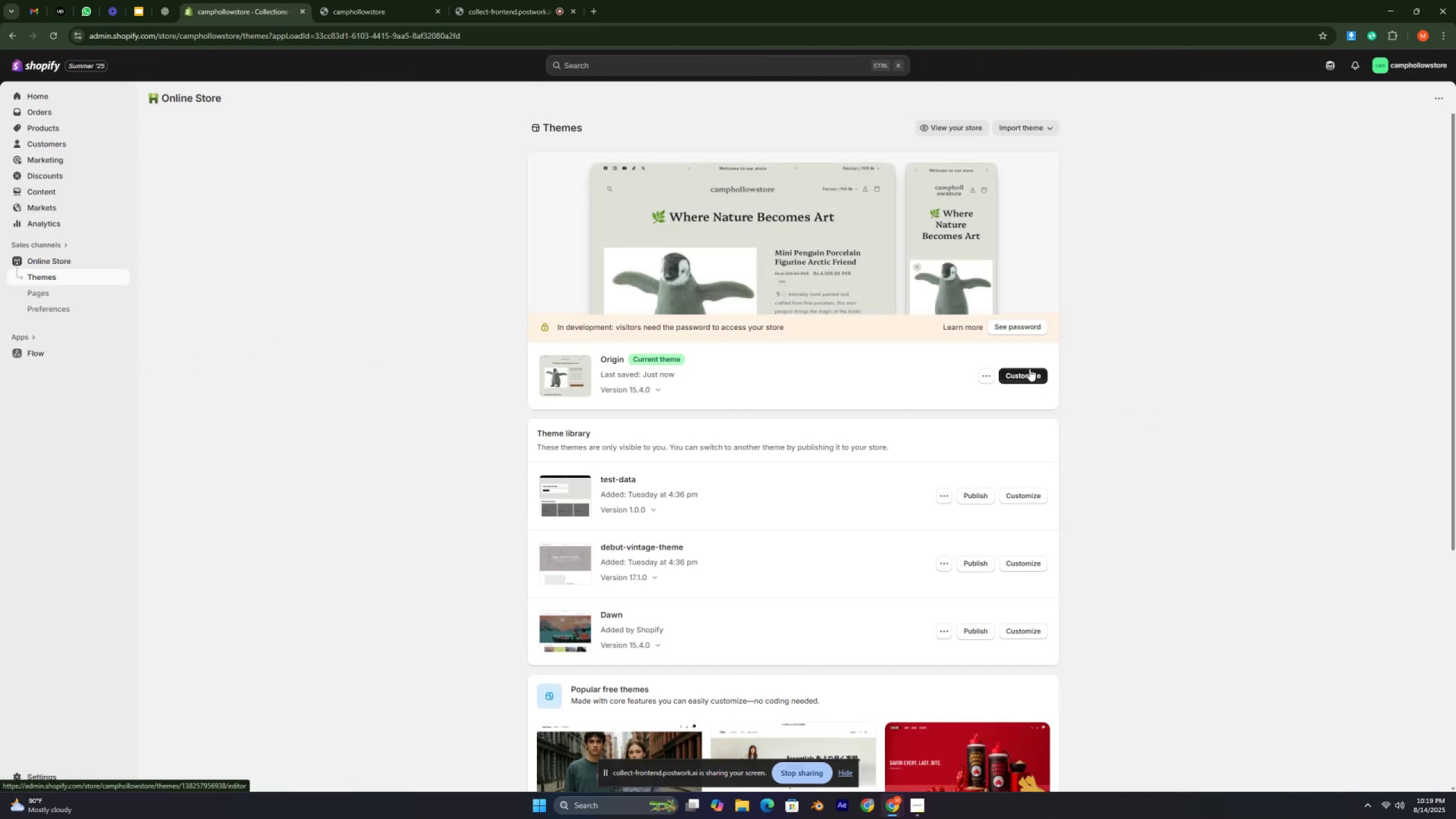 
key(Control+ControlLeft)
 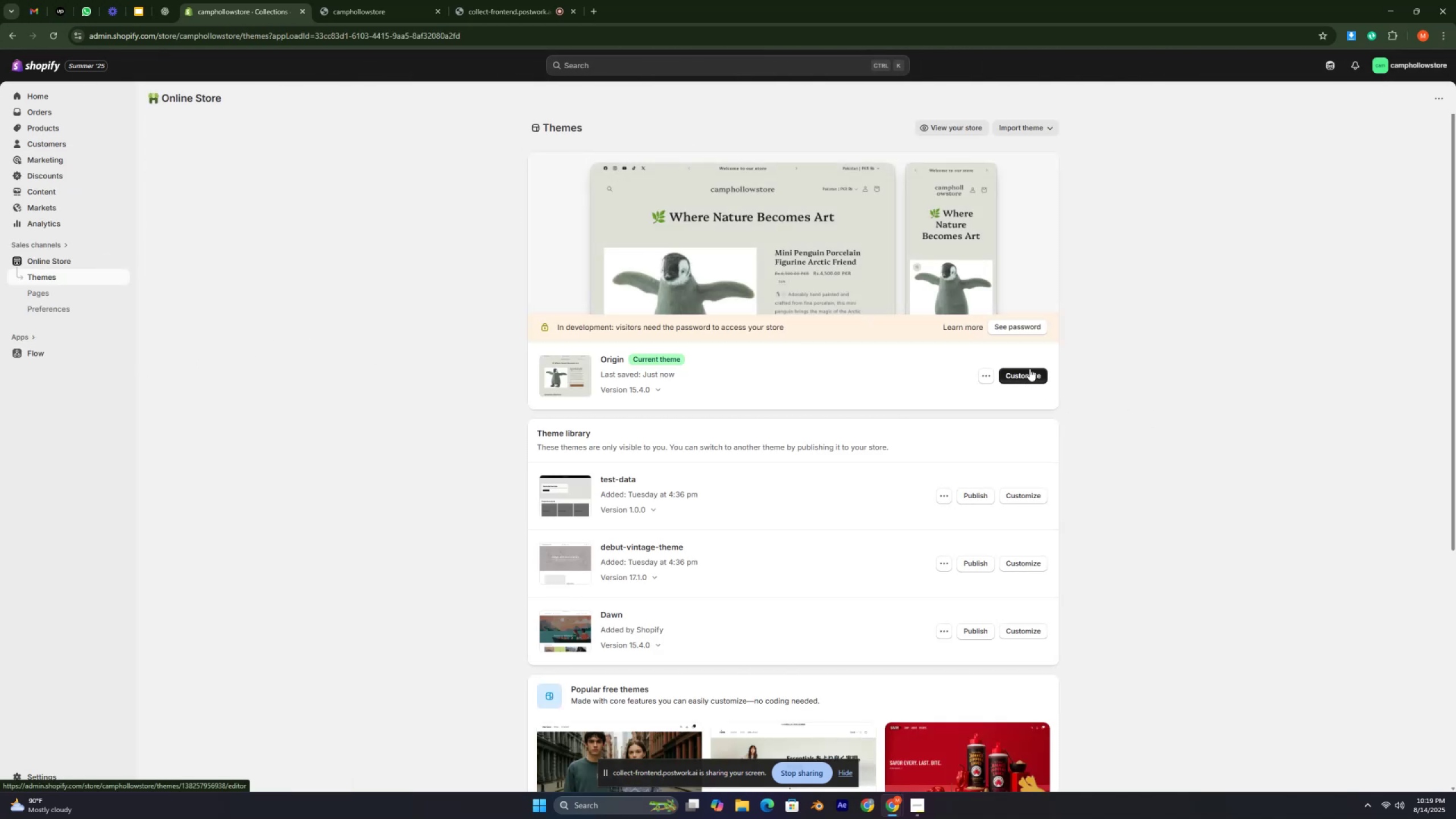 
key(Control+ControlLeft)
 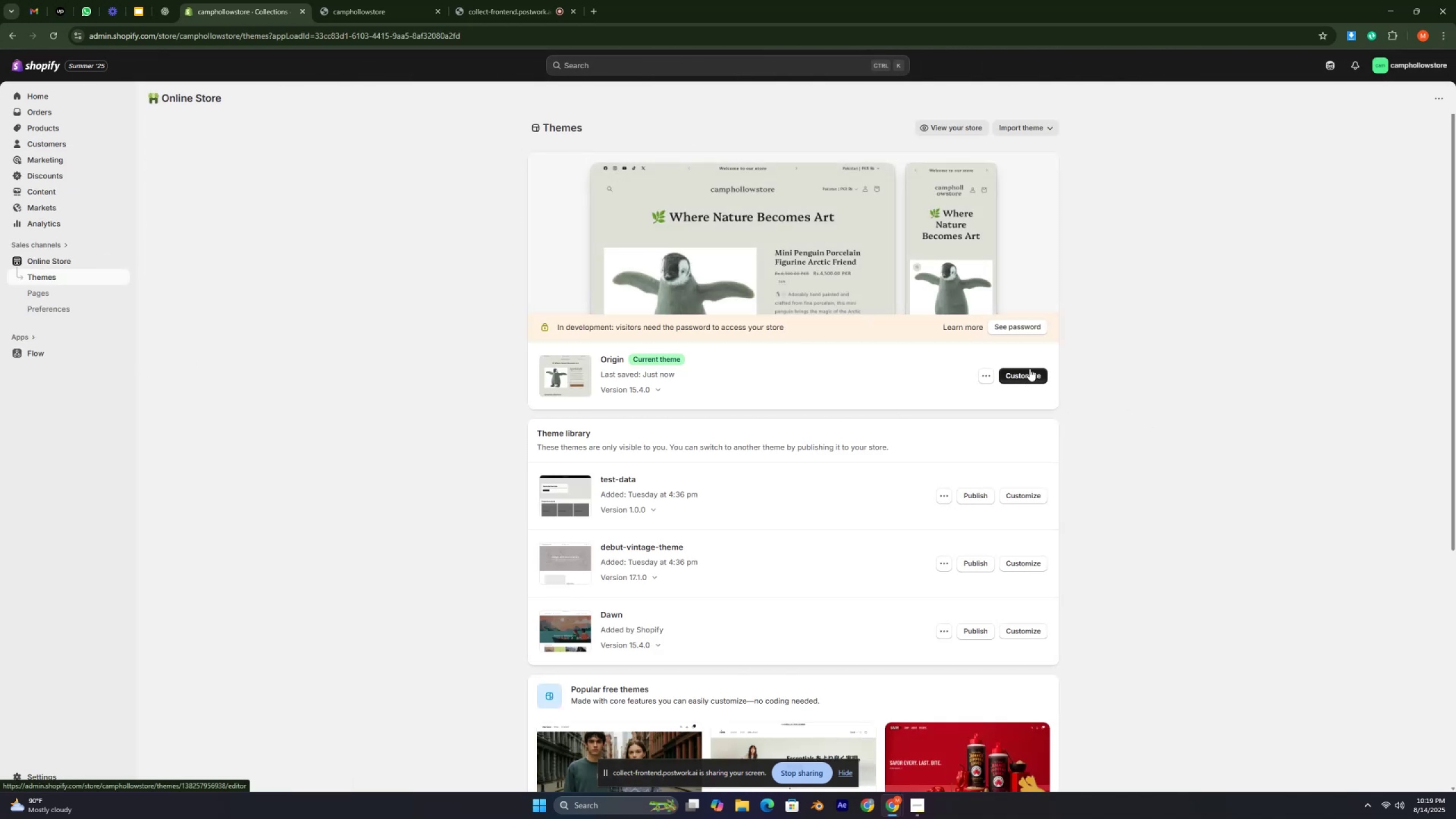 
key(Control+ControlLeft)
 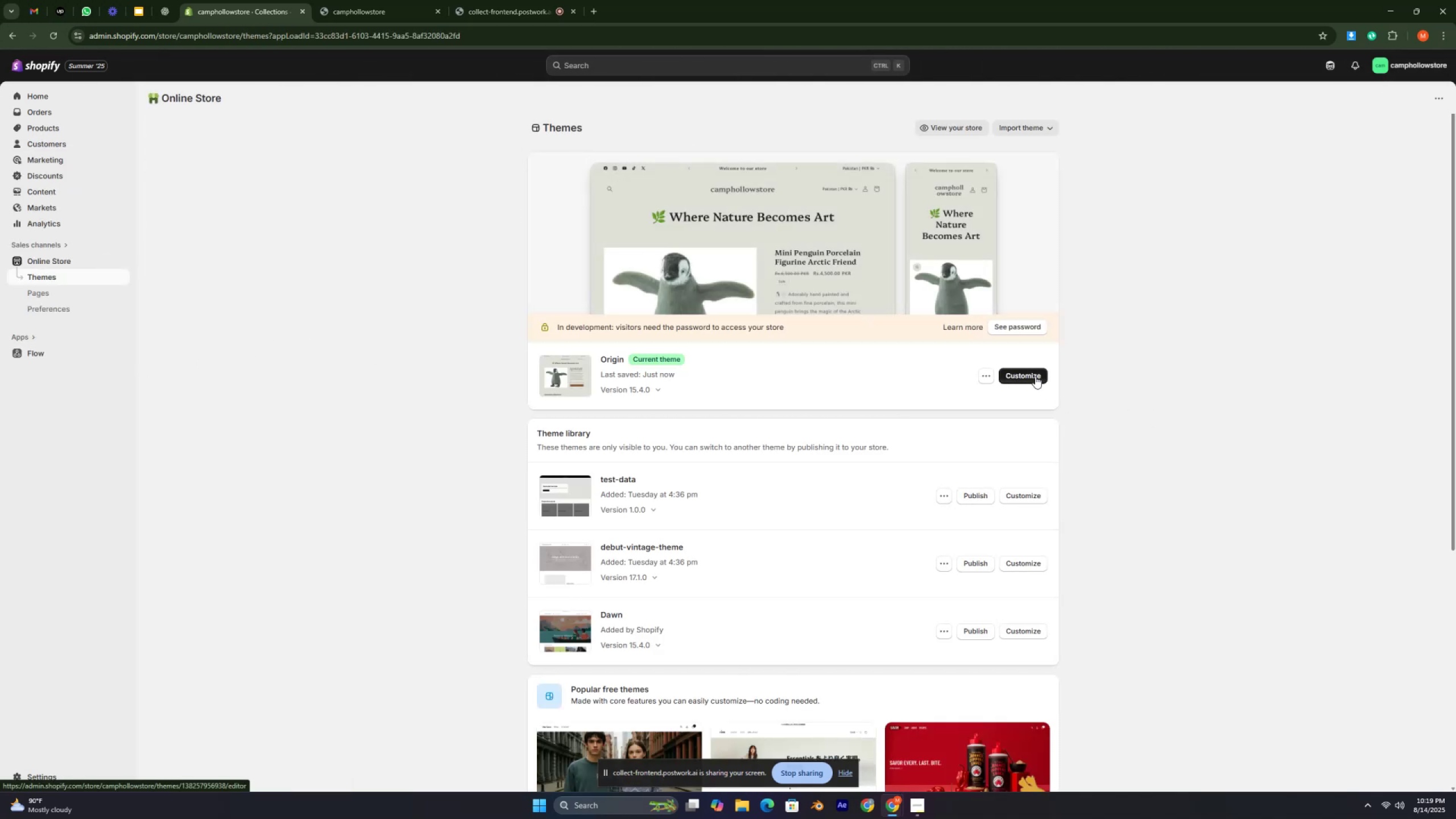 
left_click([1035, 376])
 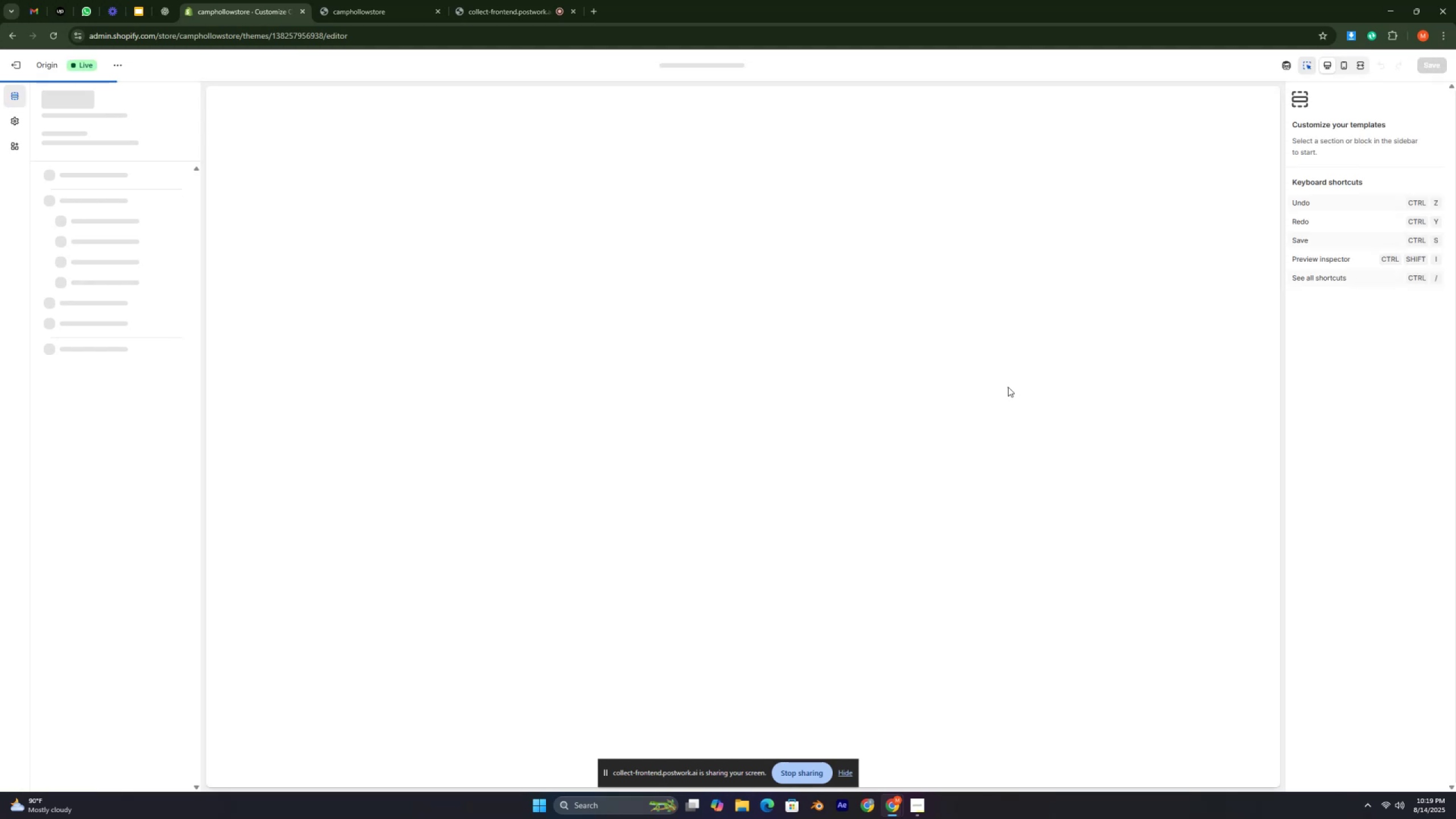 
key(Control+C)
 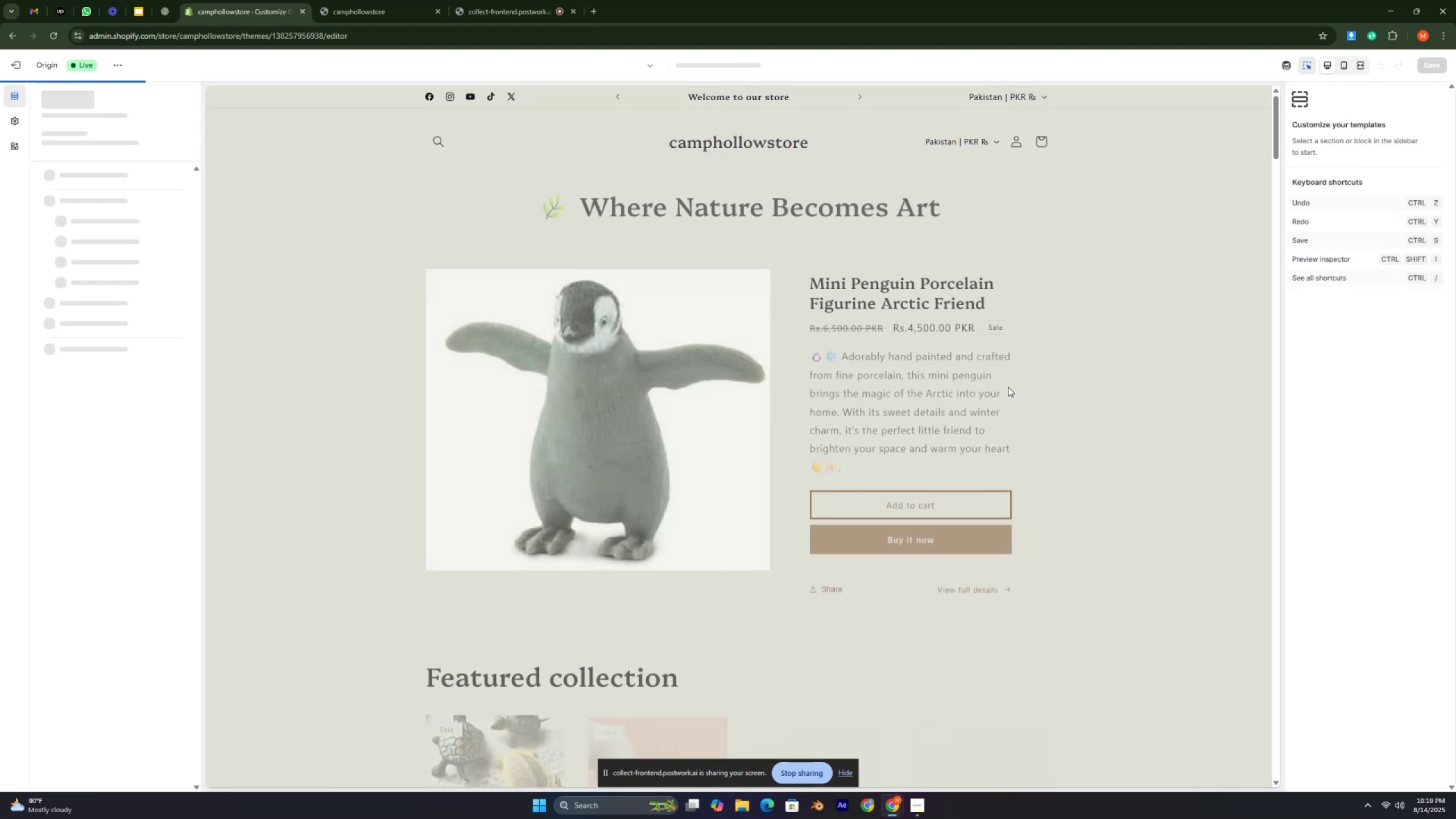 
key(Control+V)
 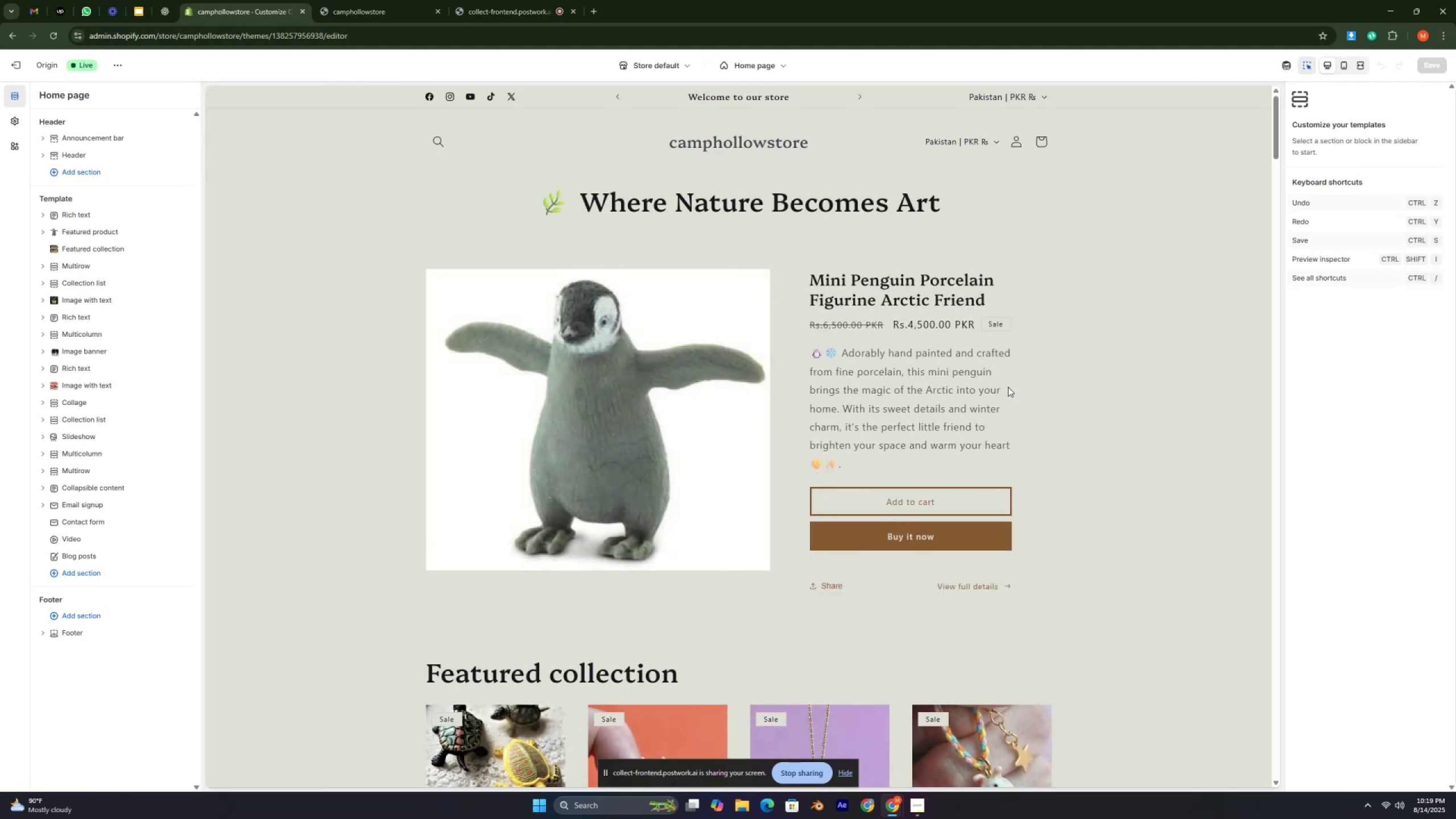 
scroll: coordinate [826, 324], scroll_direction: down, amount: 64.0
 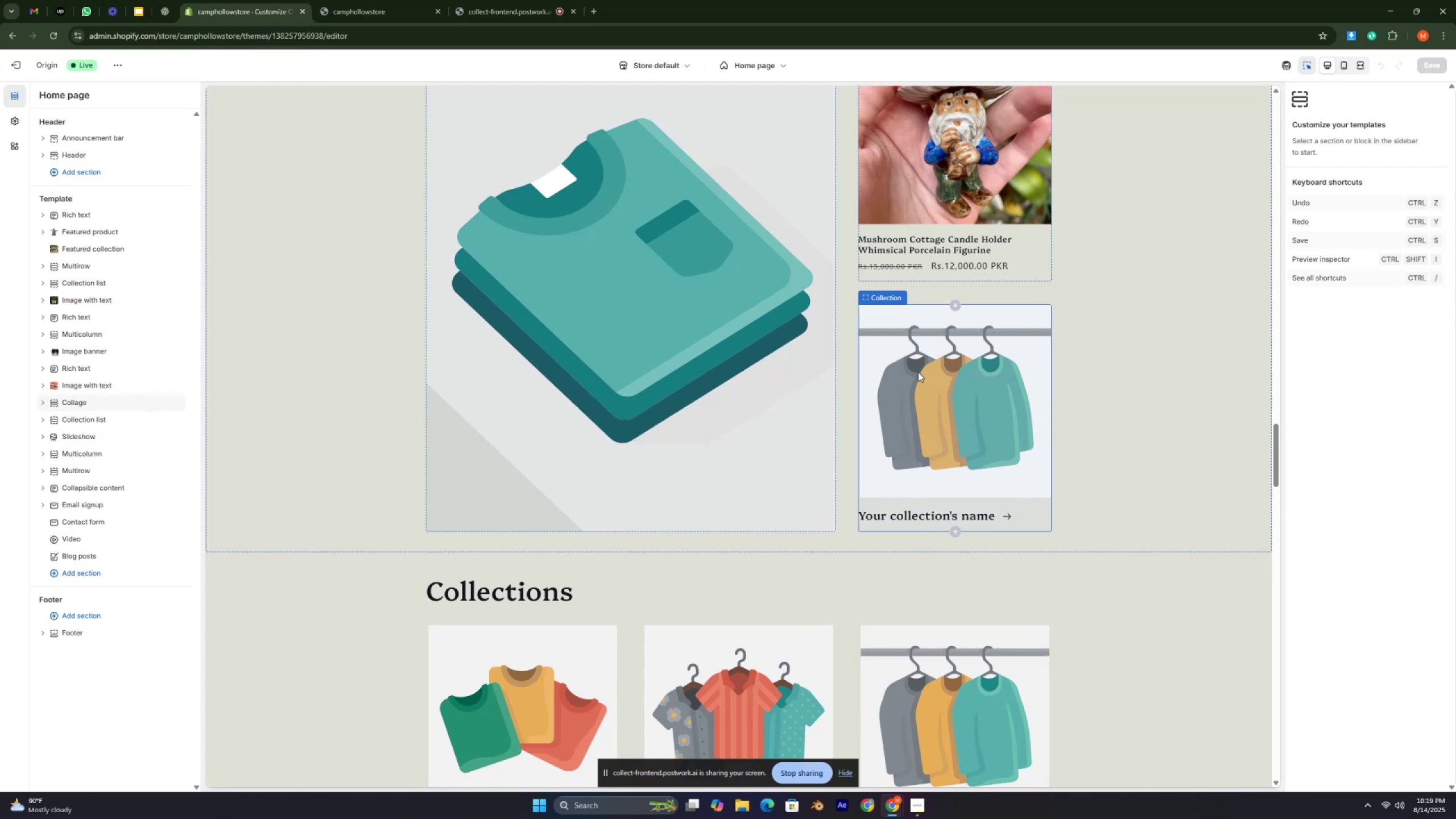 
left_click([918, 372])
 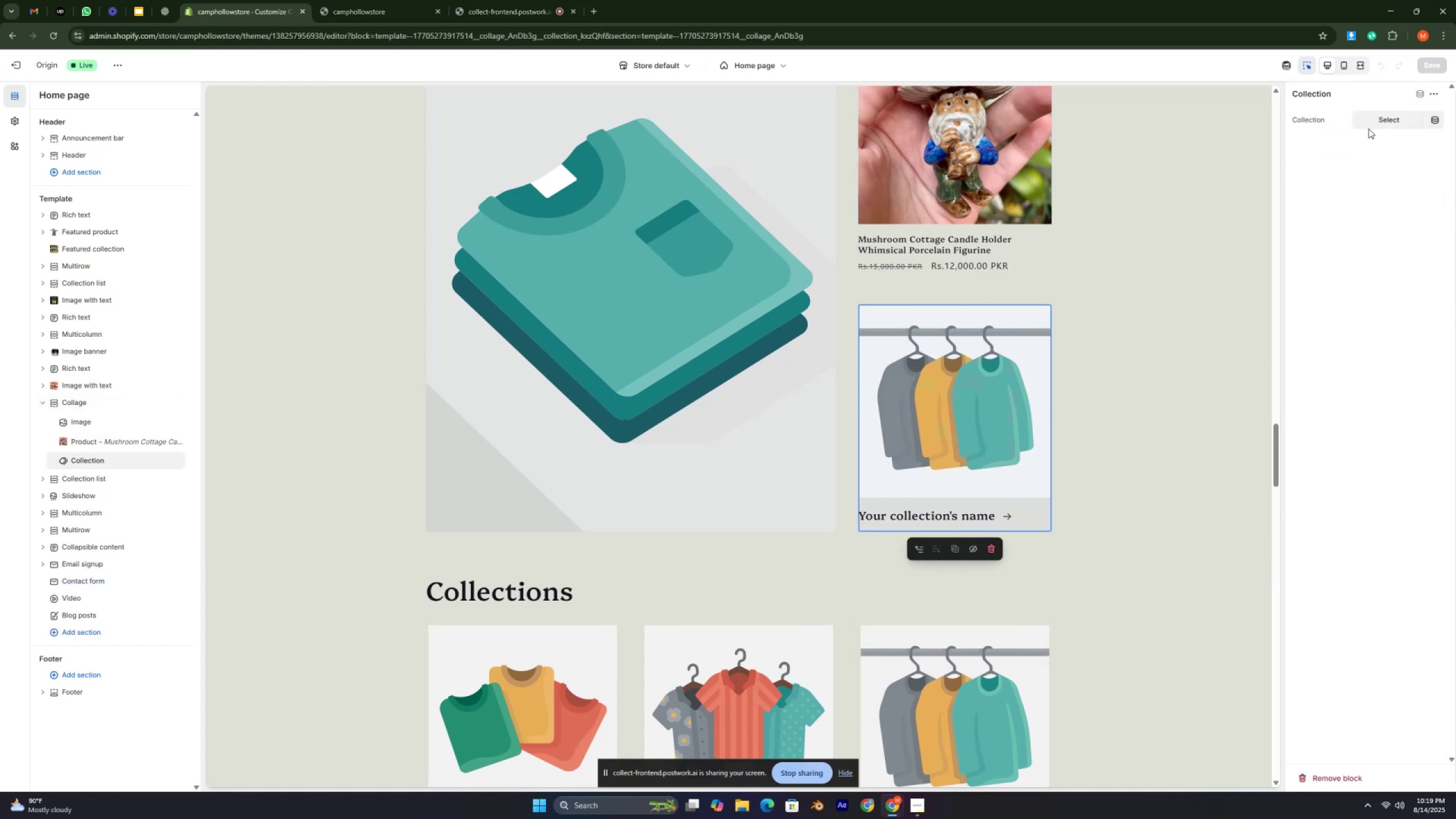 
key(Control+ControlLeft)
 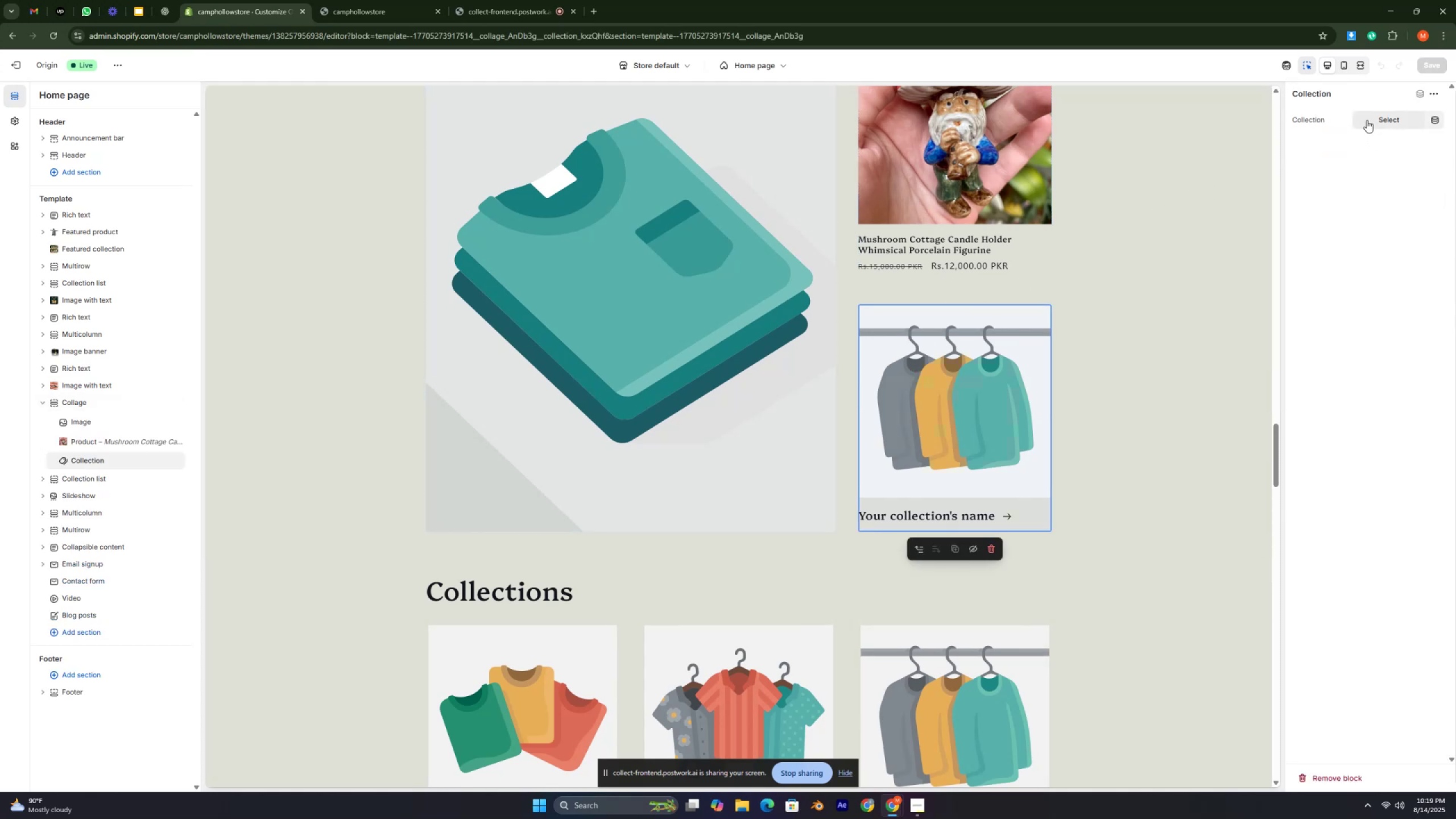 
key(Control+ControlLeft)
 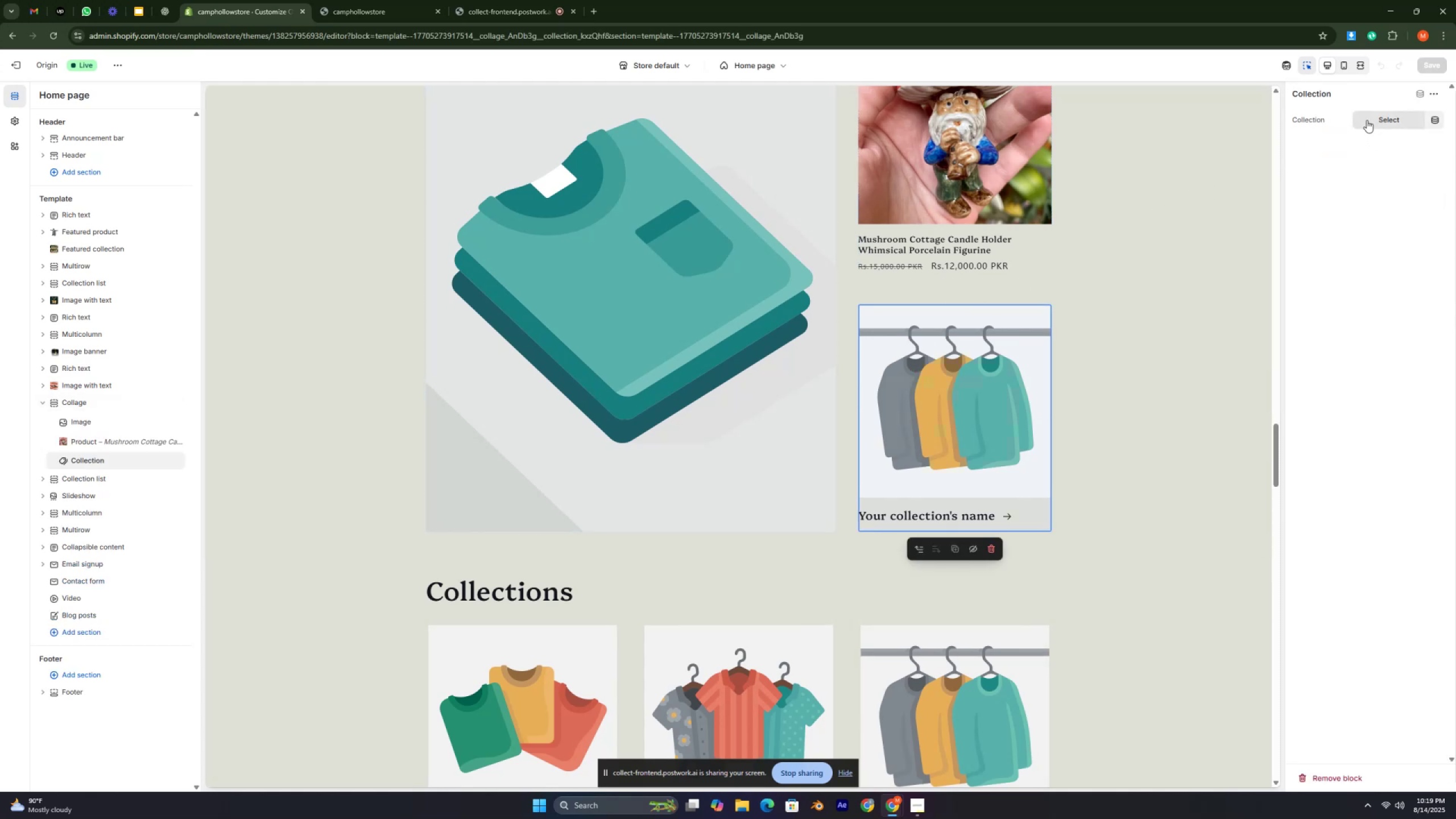 
left_click([1367, 120])
 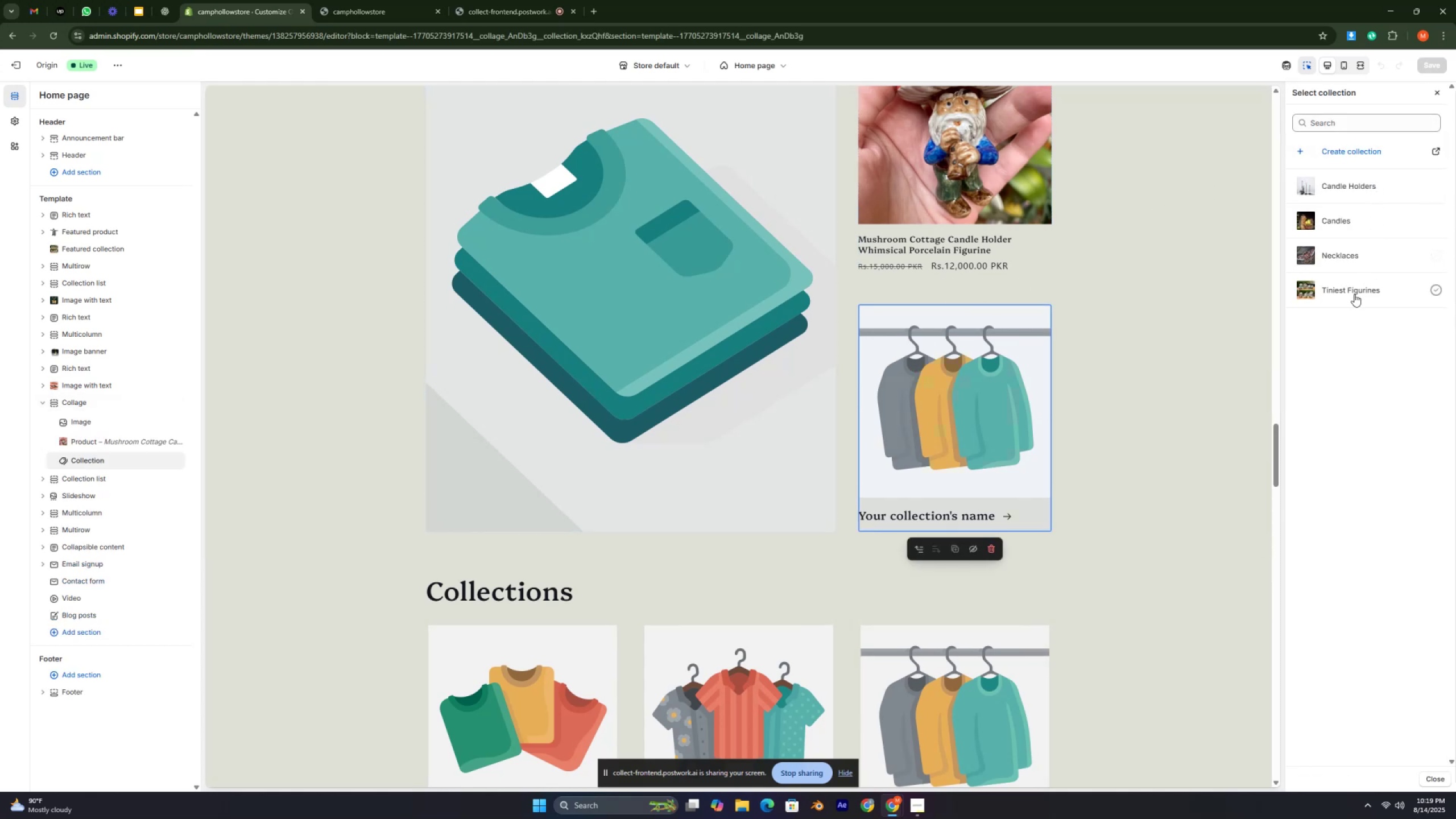 
left_click_drag(start_coordinate=[1327, 191], to_coordinate=[1327, 187])
 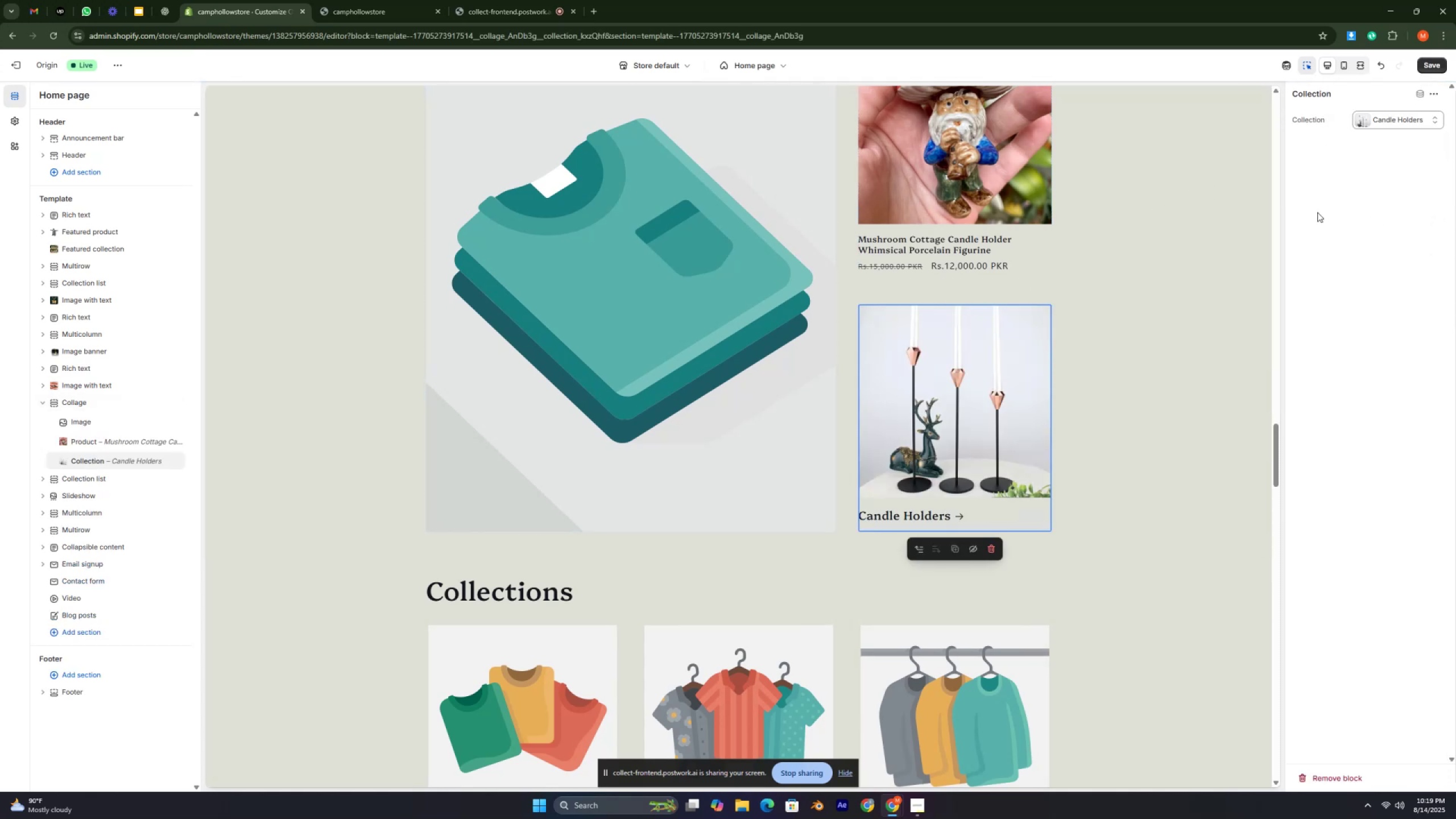 
scroll: coordinate [969, 348], scroll_direction: up, amount: 3.0
 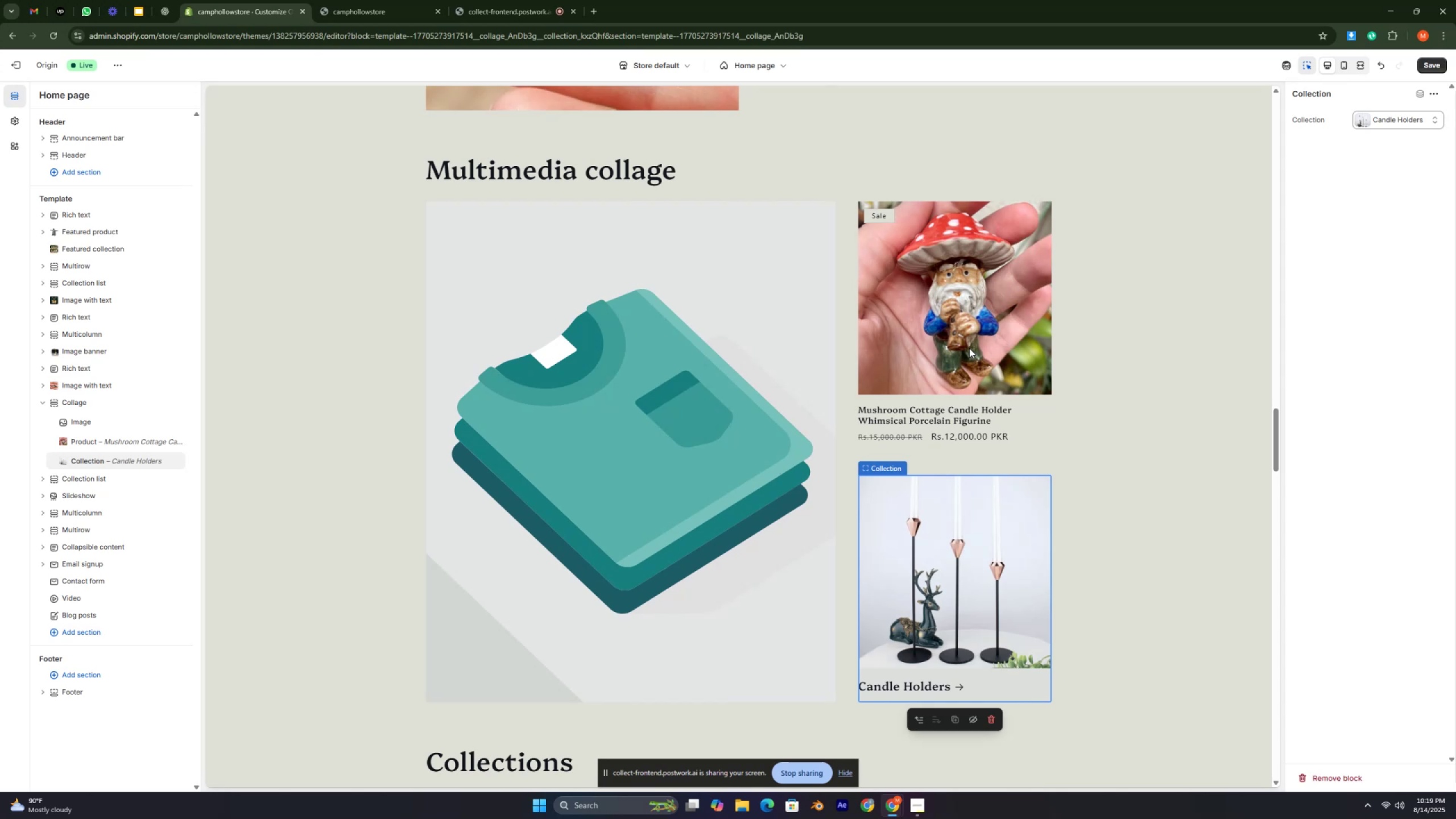 
scroll: coordinate [969, 348], scroll_direction: down, amount: 1.0
 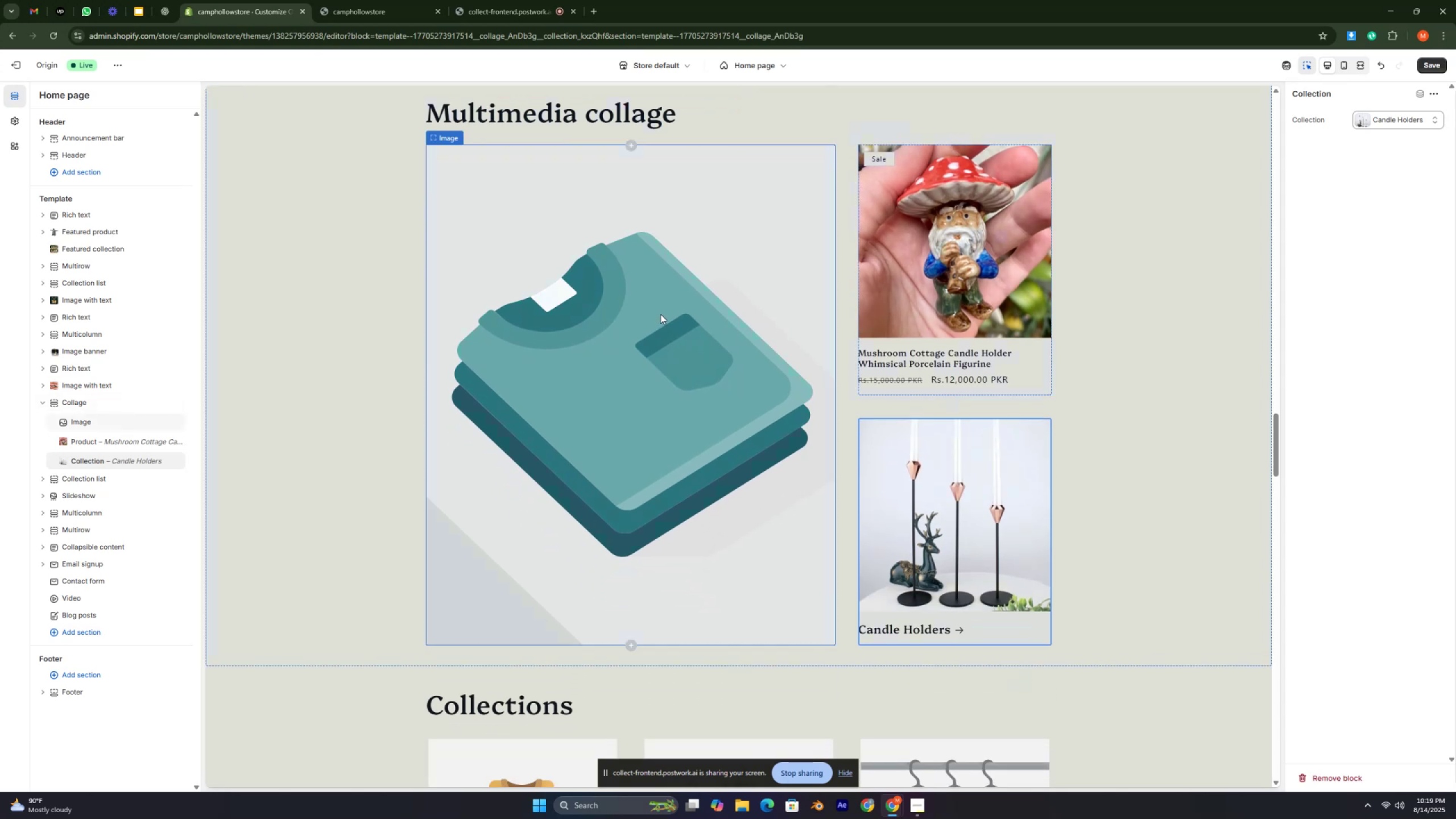 
left_click([660, 314])
 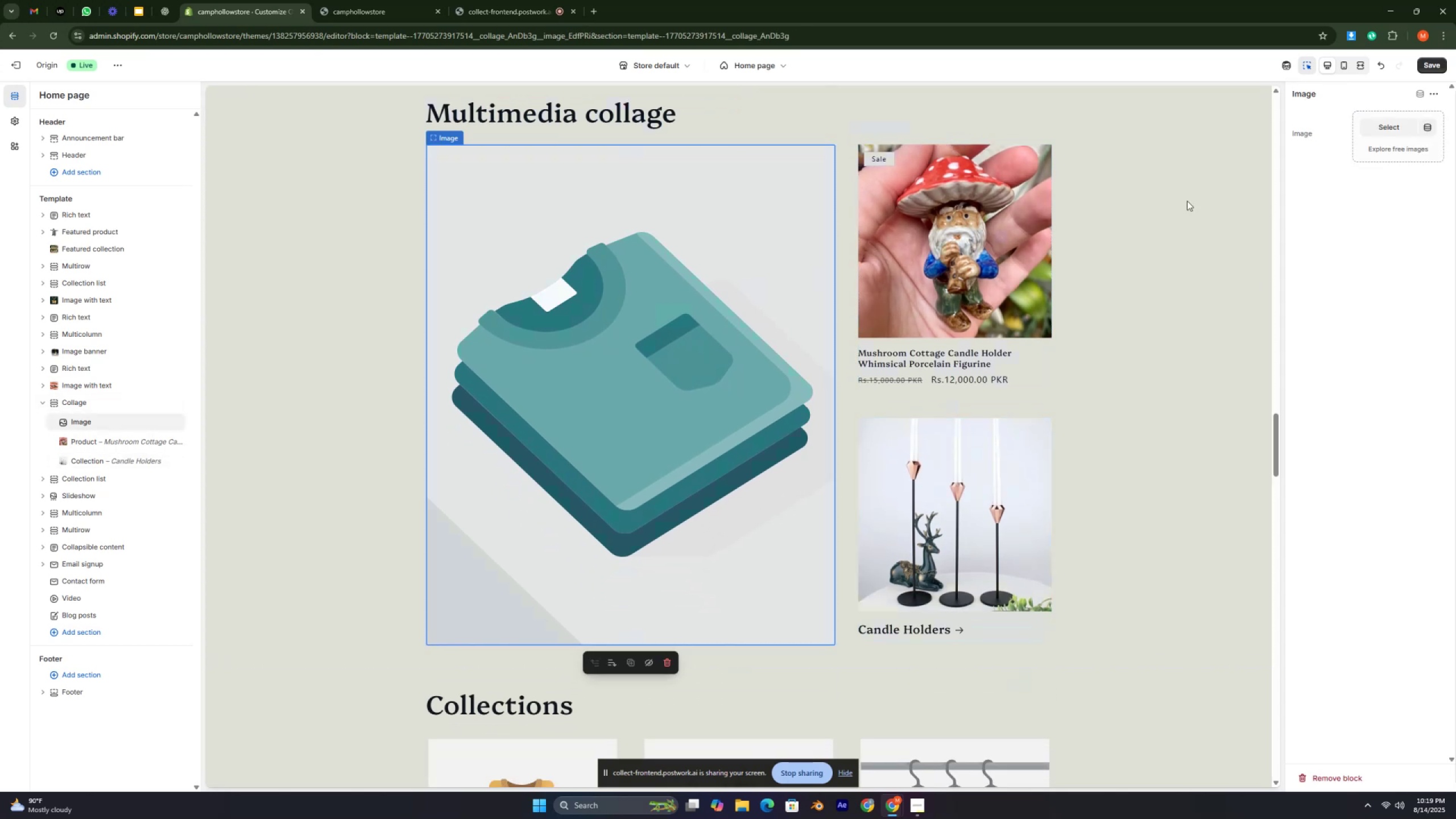 
left_click([1363, 133])
 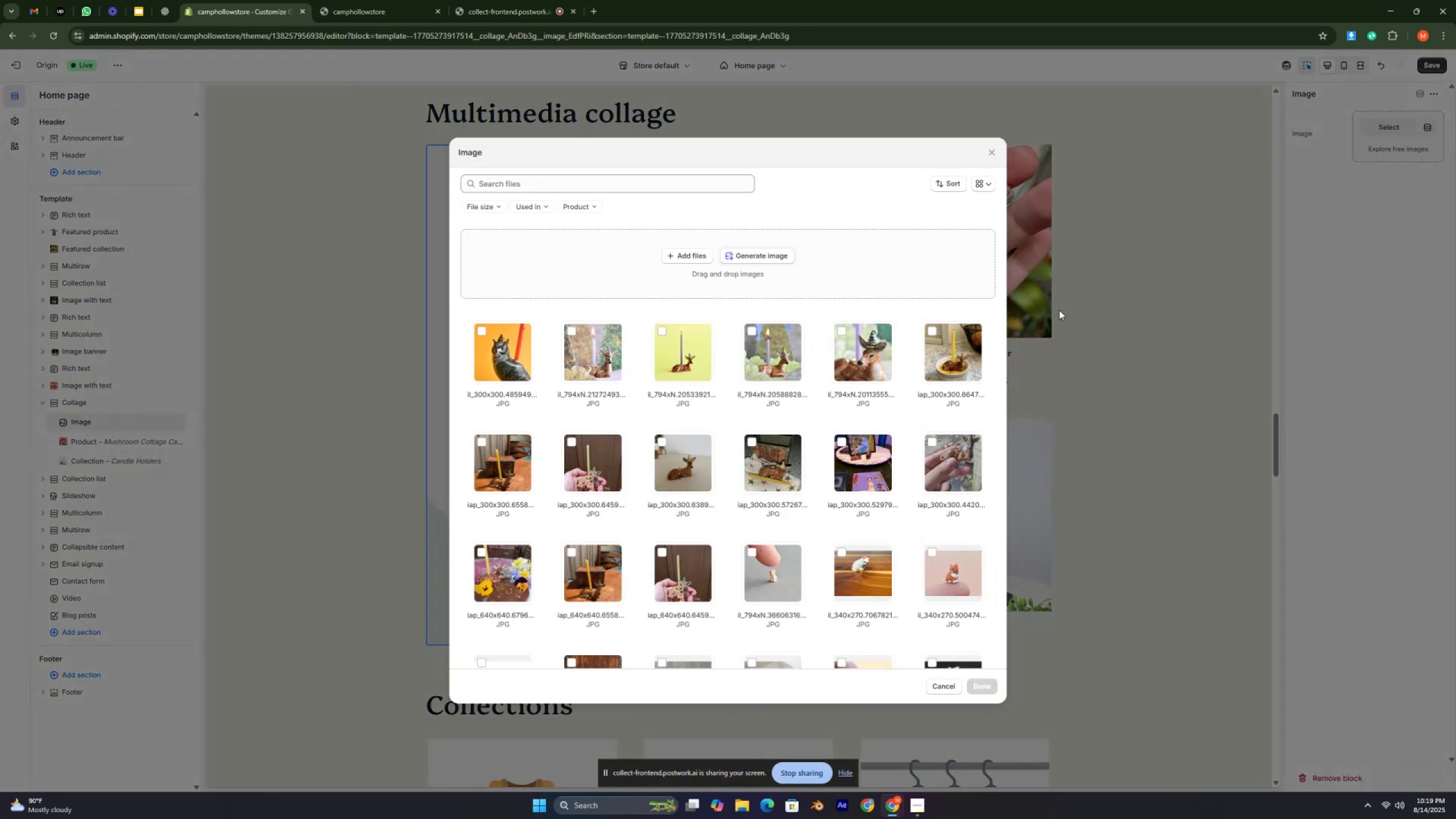 
scroll: coordinate [760, 498], scroll_direction: down, amount: 46.0
 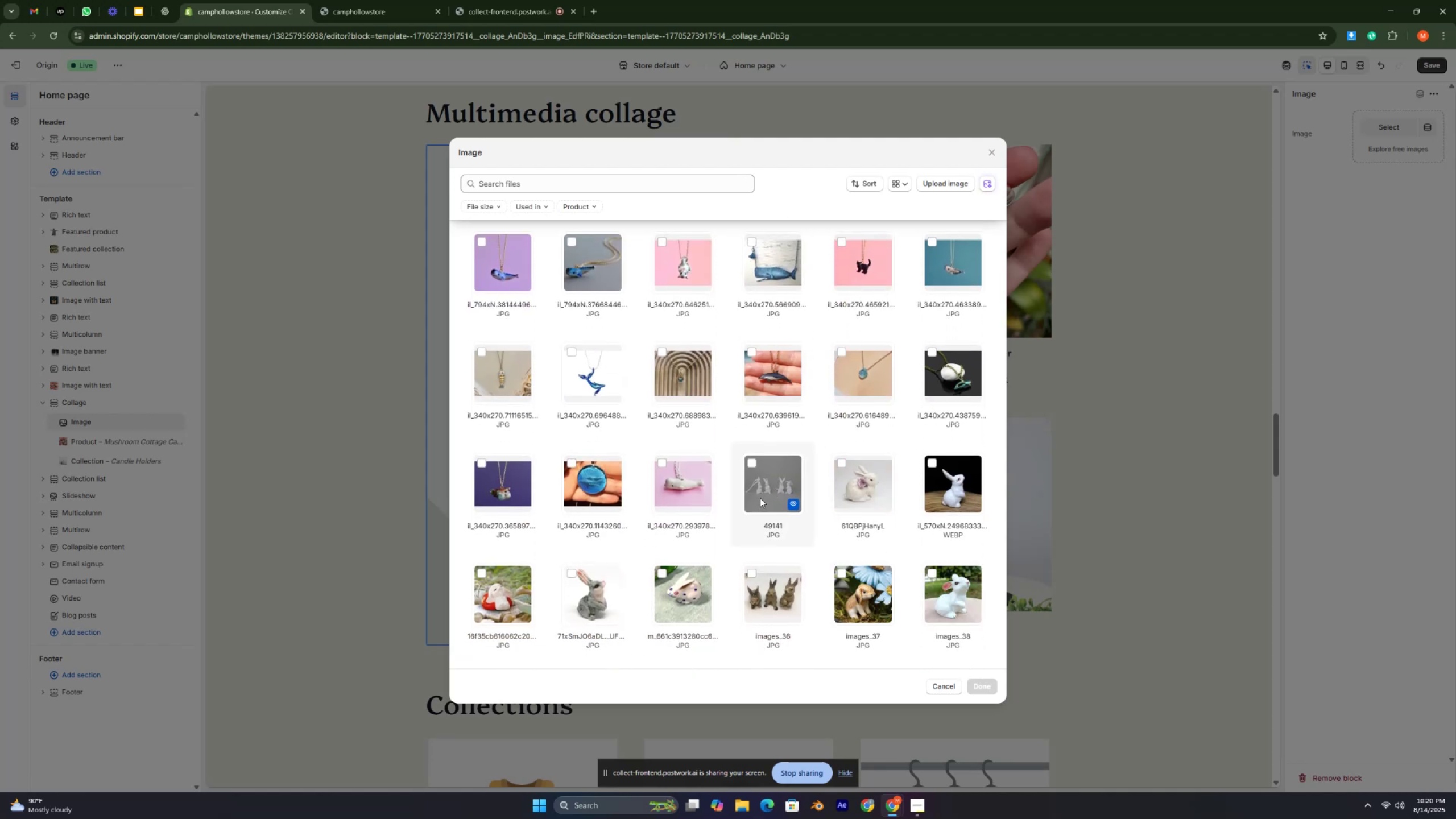 
key(Control+ControlLeft)
 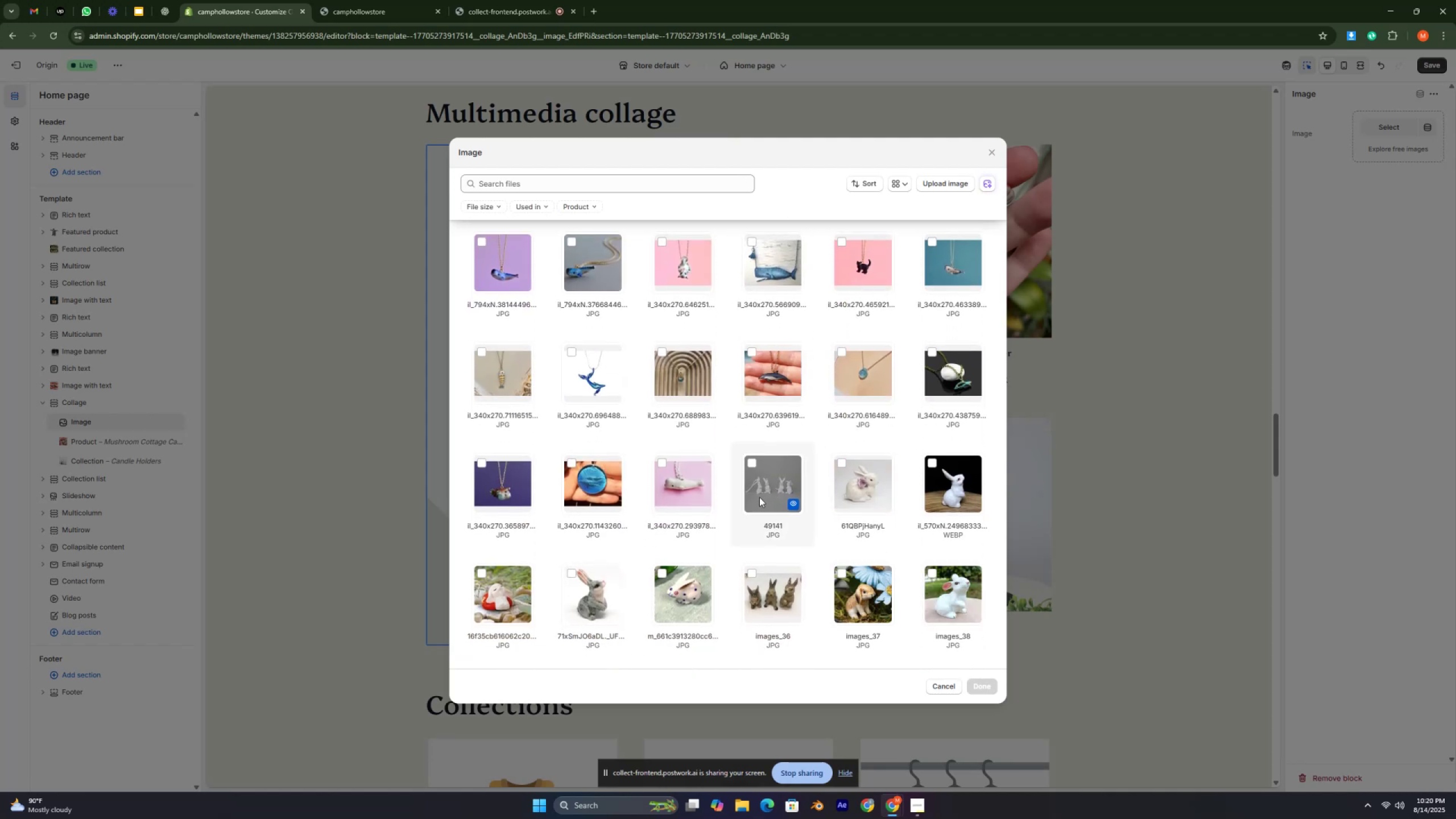 
key(Control+ControlLeft)
 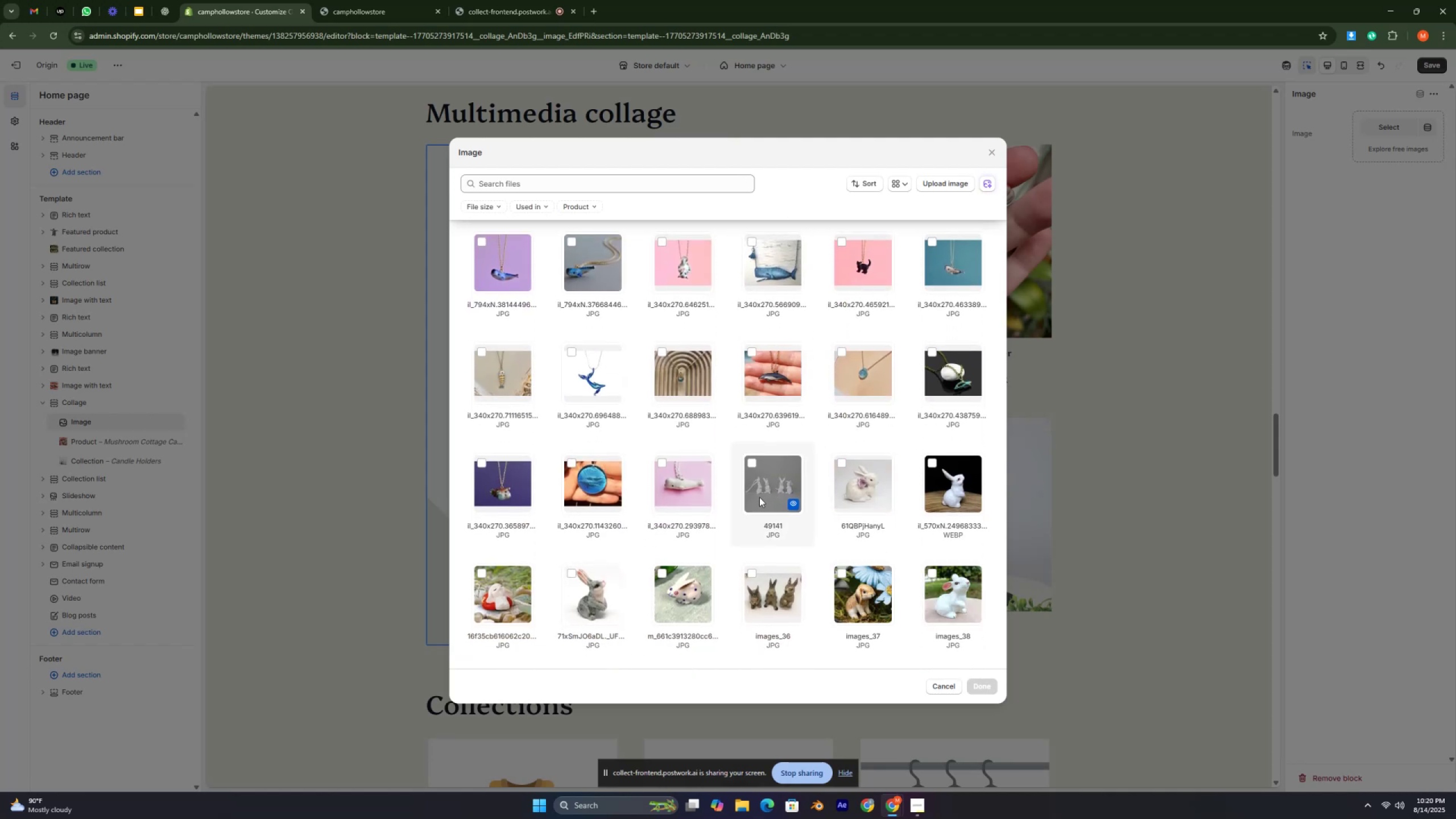 
scroll: coordinate [743, 498], scroll_direction: down, amount: 25.0
 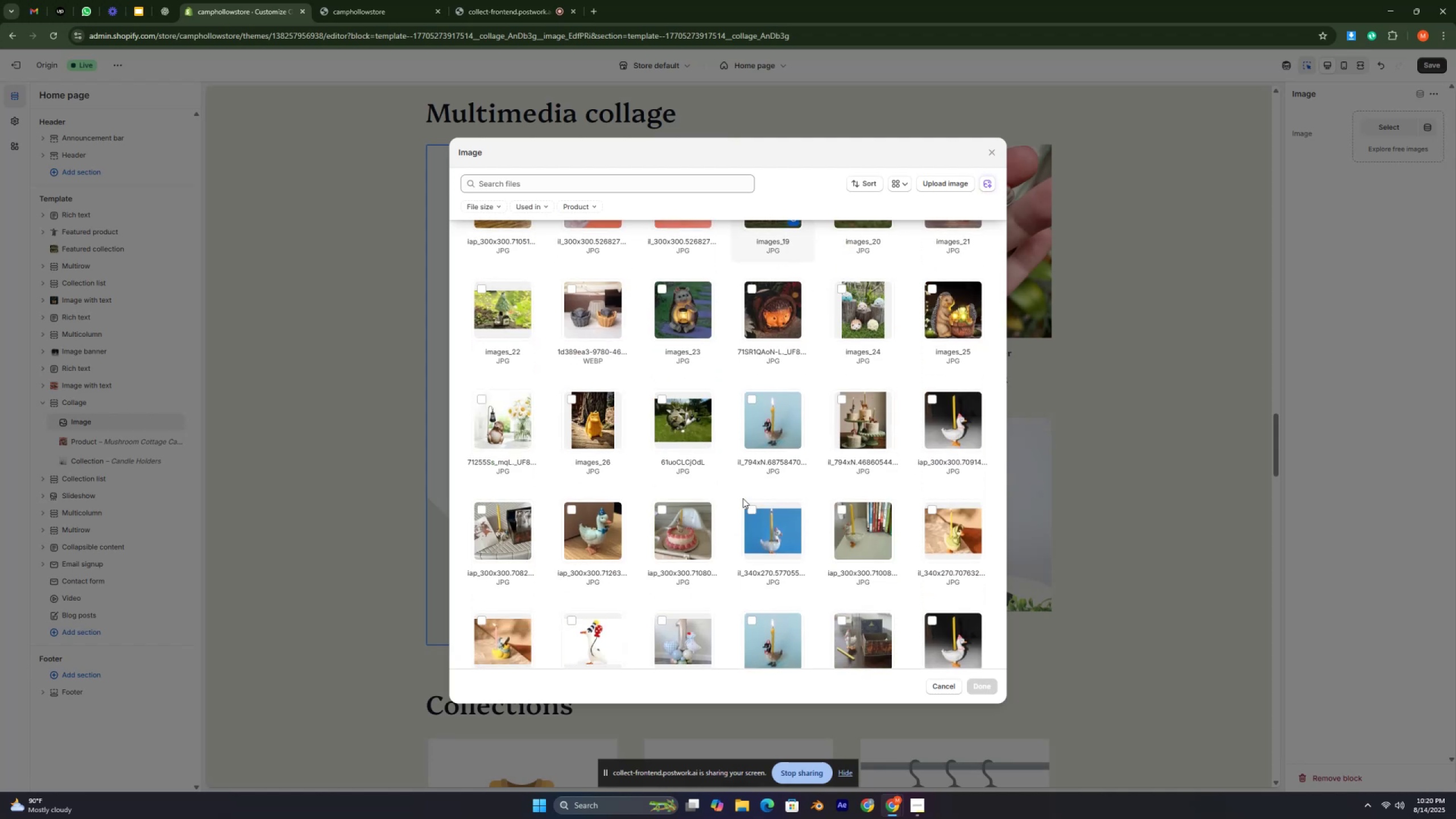 
key(Control+ControlLeft)
 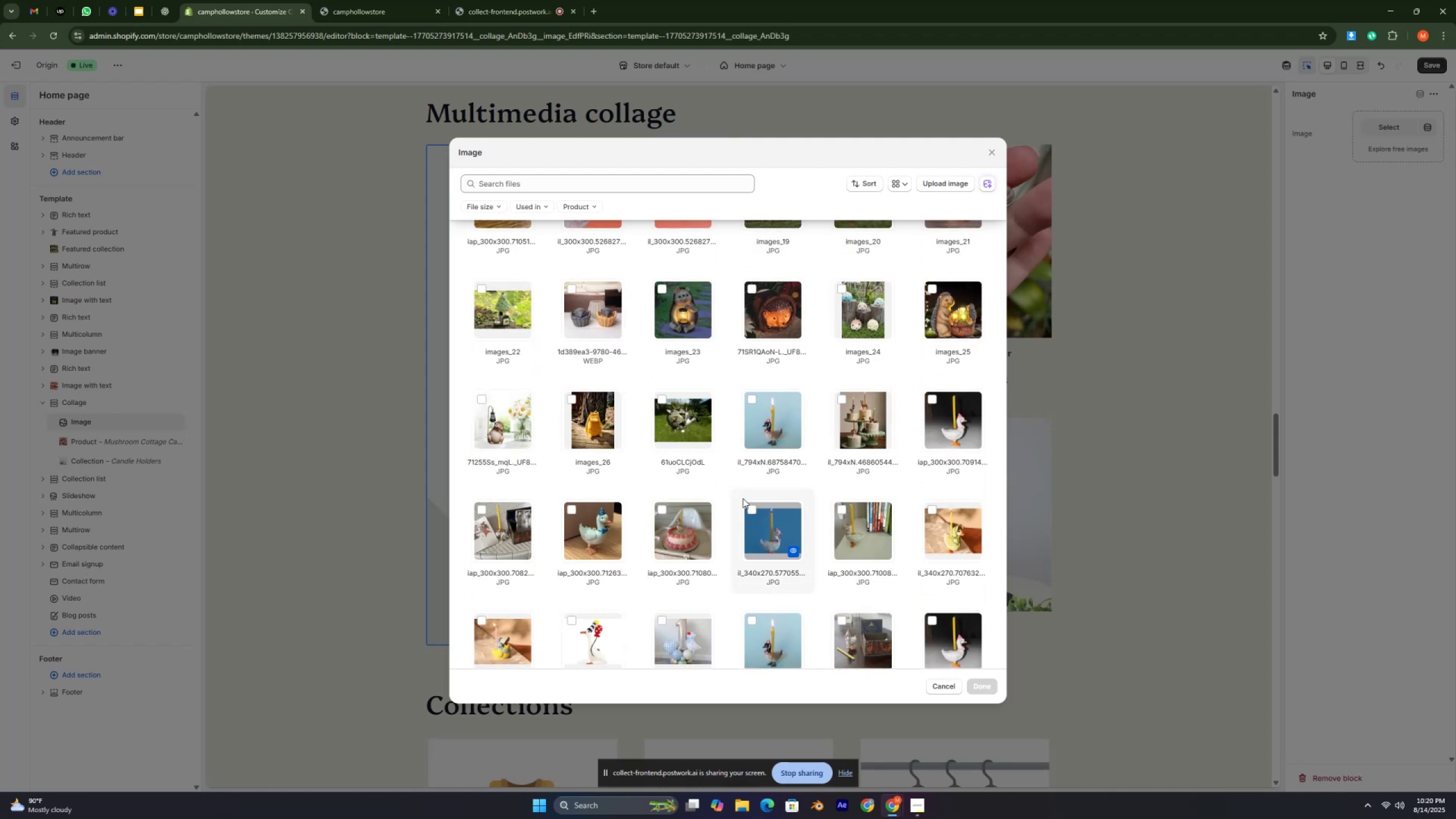 
key(Control+ControlLeft)
 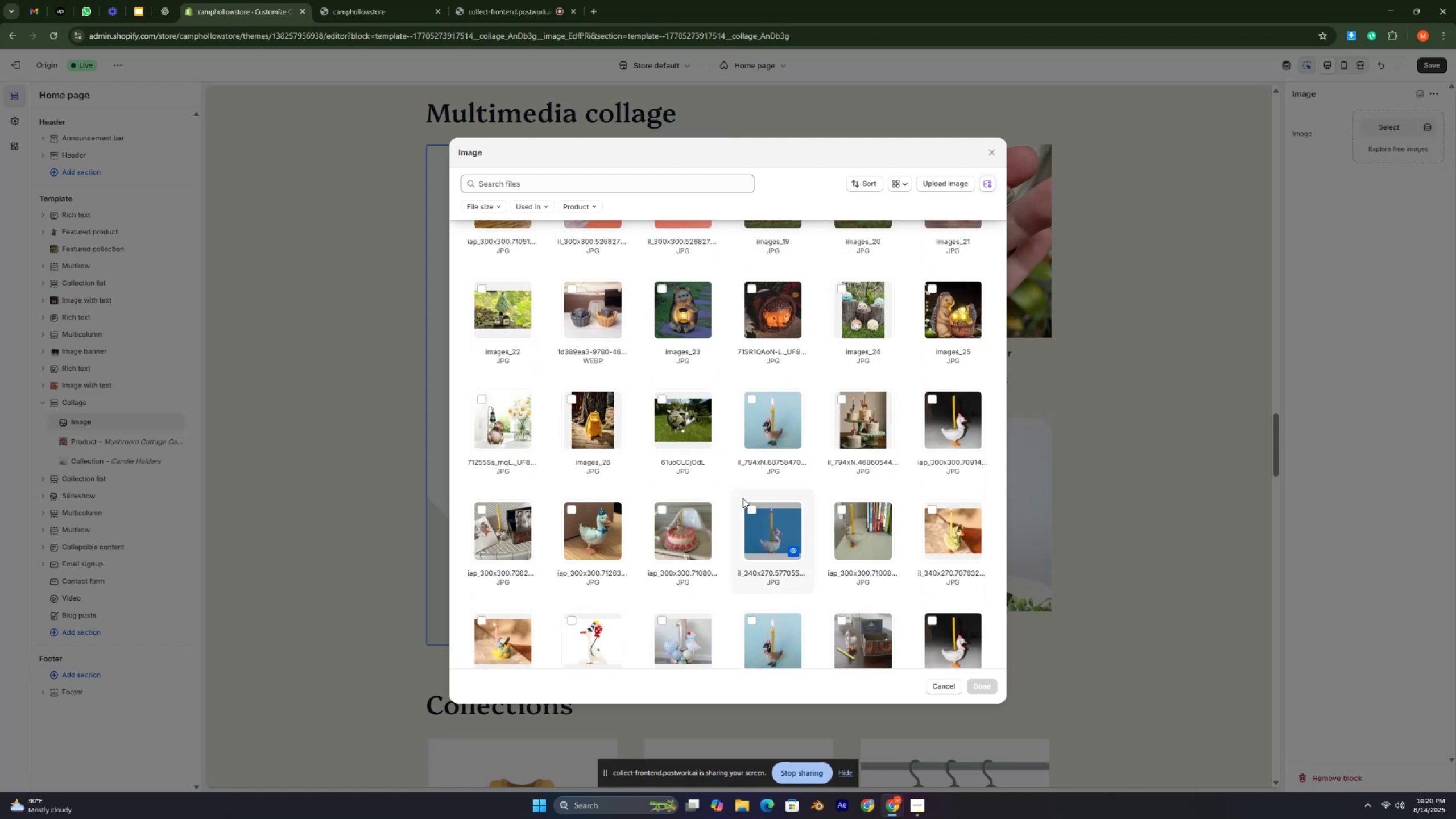 
key(Control+ControlLeft)
 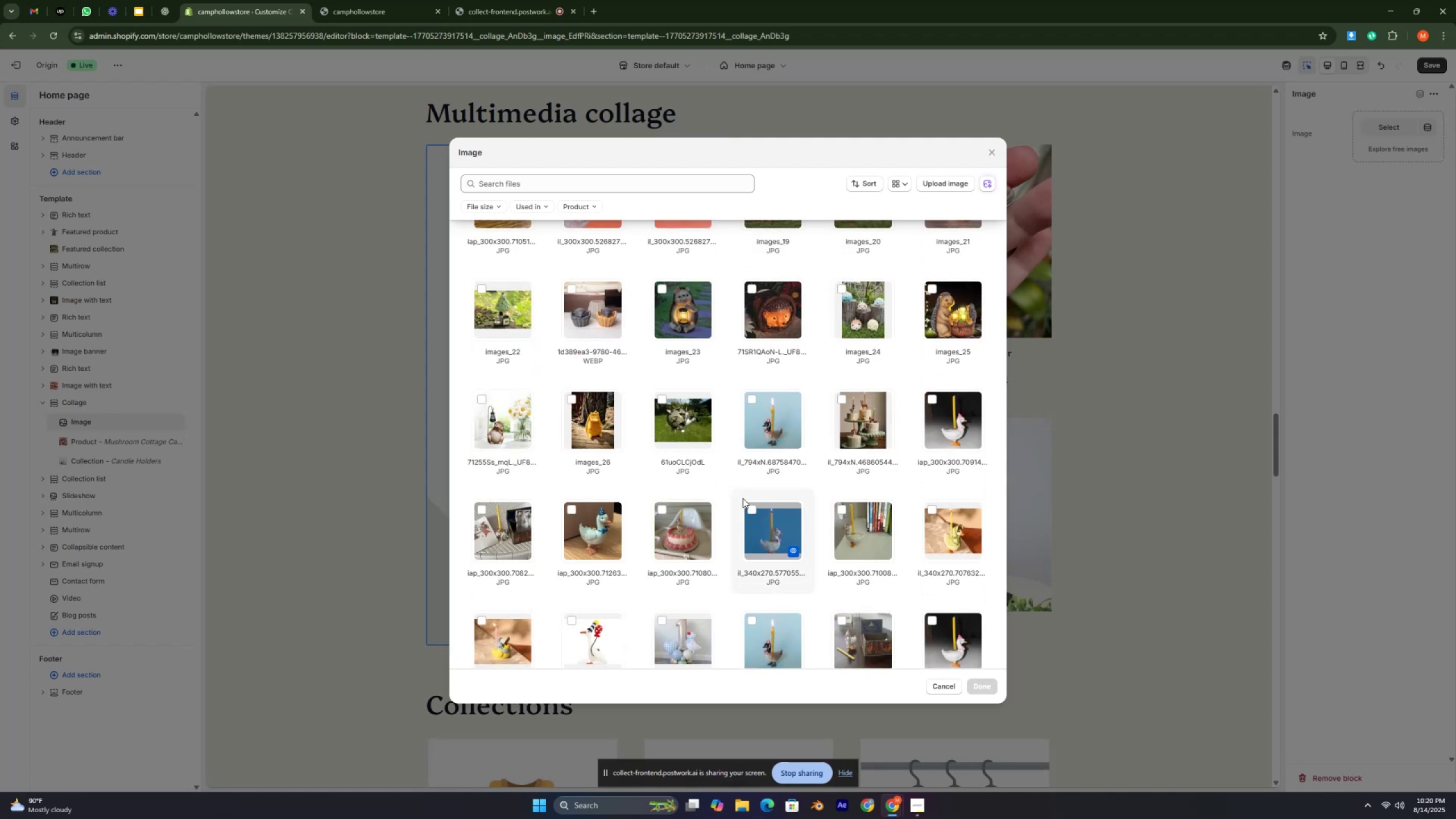 
scroll: coordinate [743, 498], scroll_direction: down, amount: 1.0
 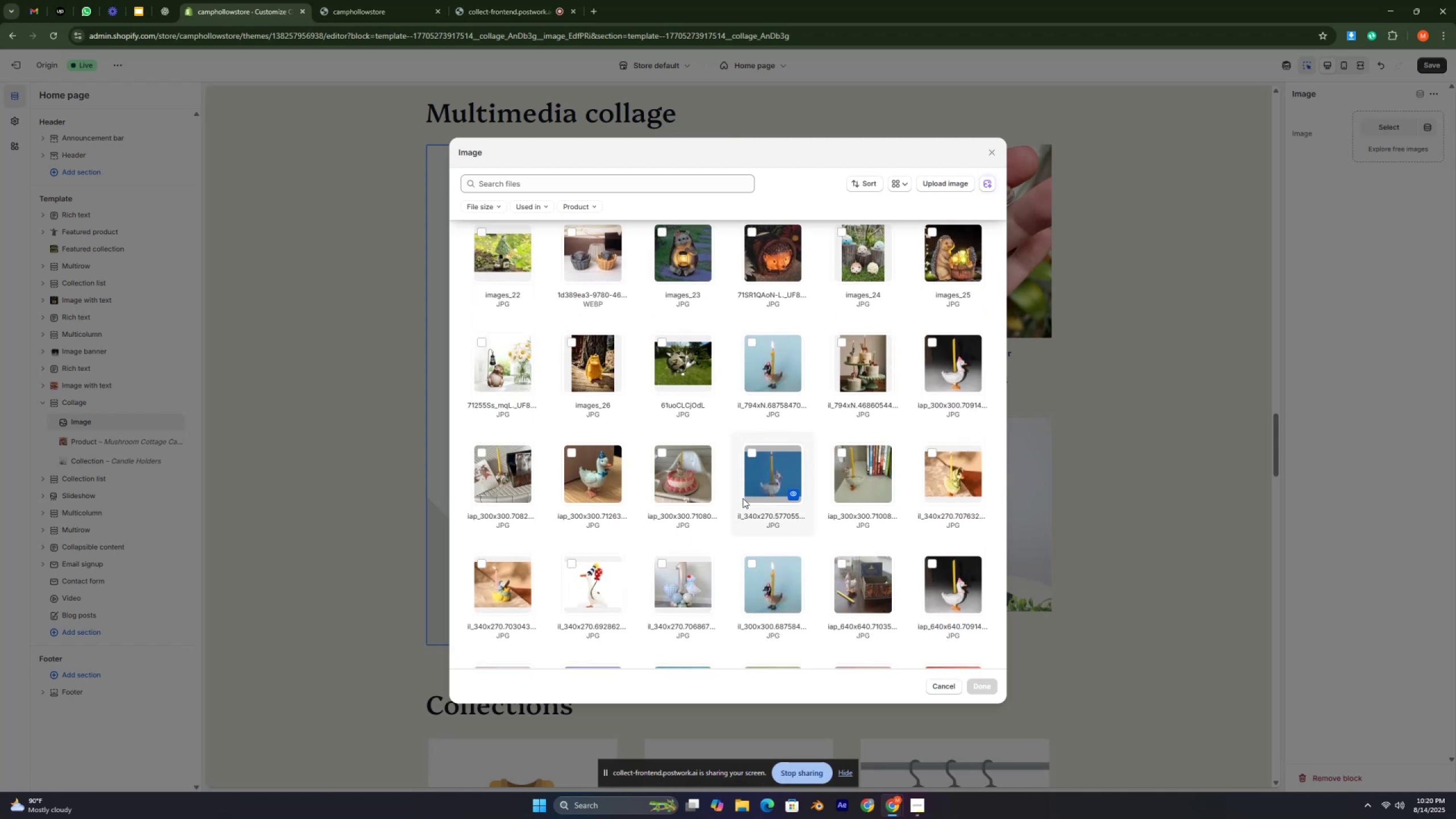 
scroll: coordinate [742, 498], scroll_direction: up, amount: 5.0
 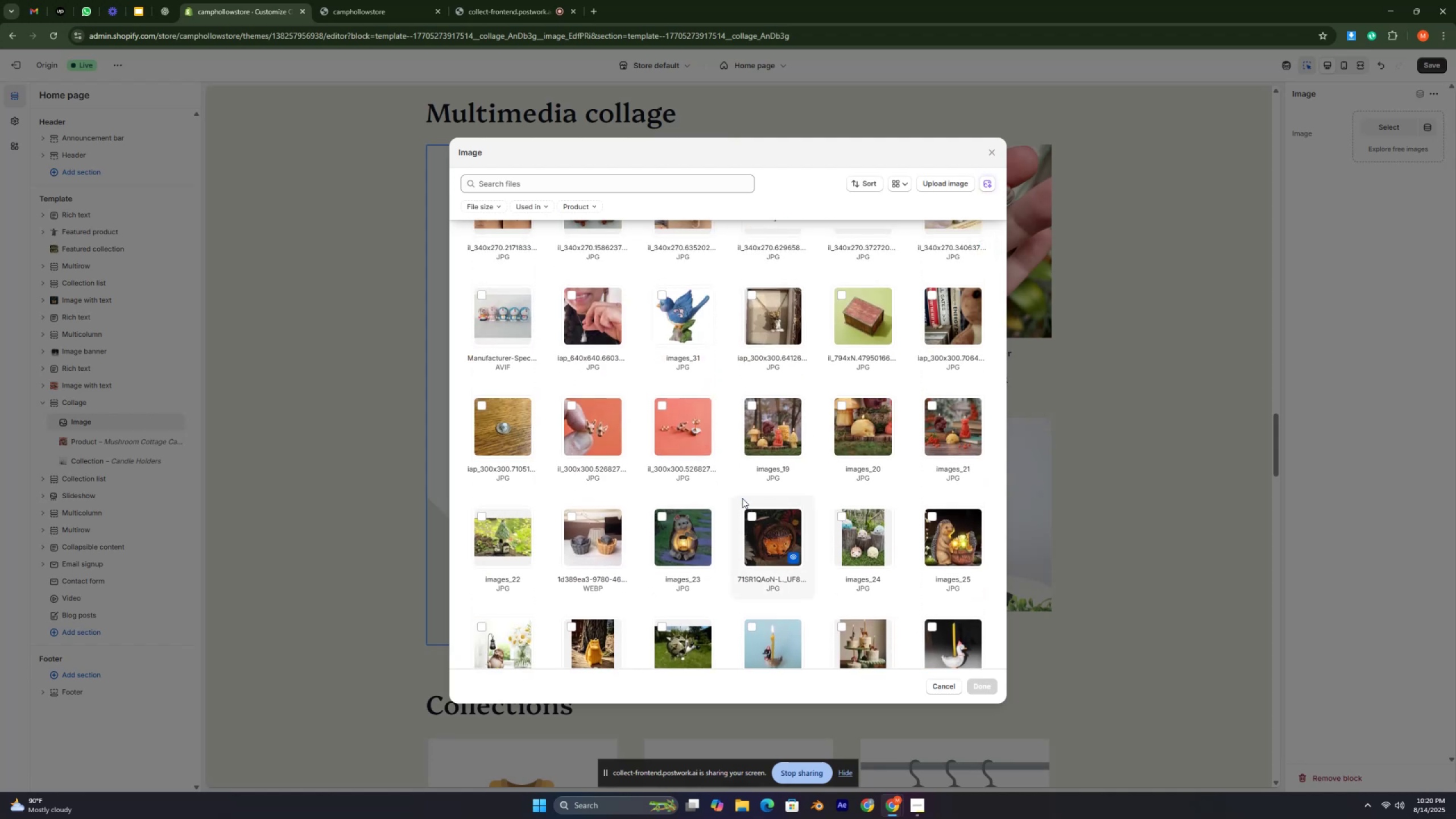 
scroll: coordinate [742, 498], scroll_direction: down, amount: 19.0
 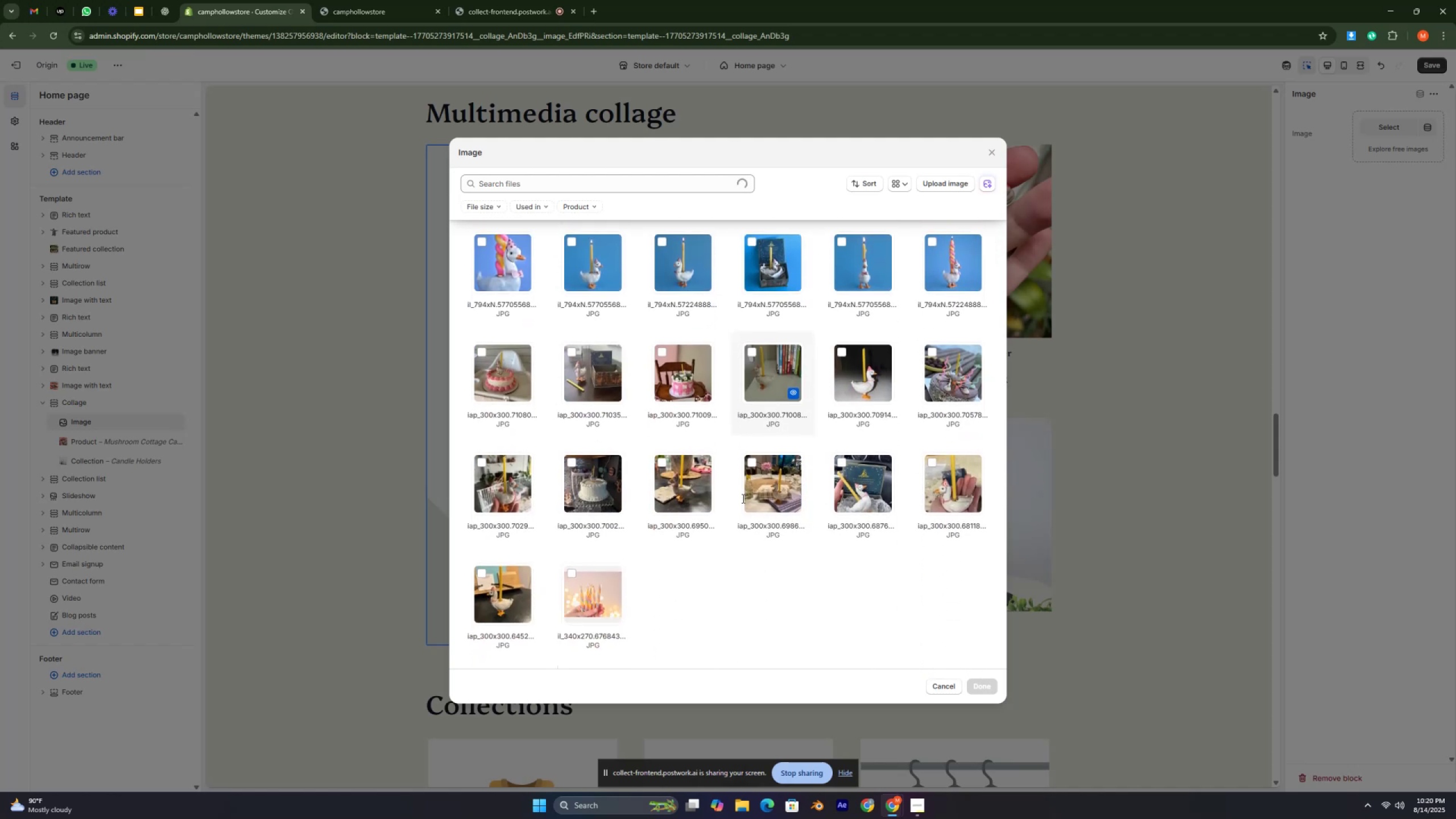 
key(Control+ControlLeft)
 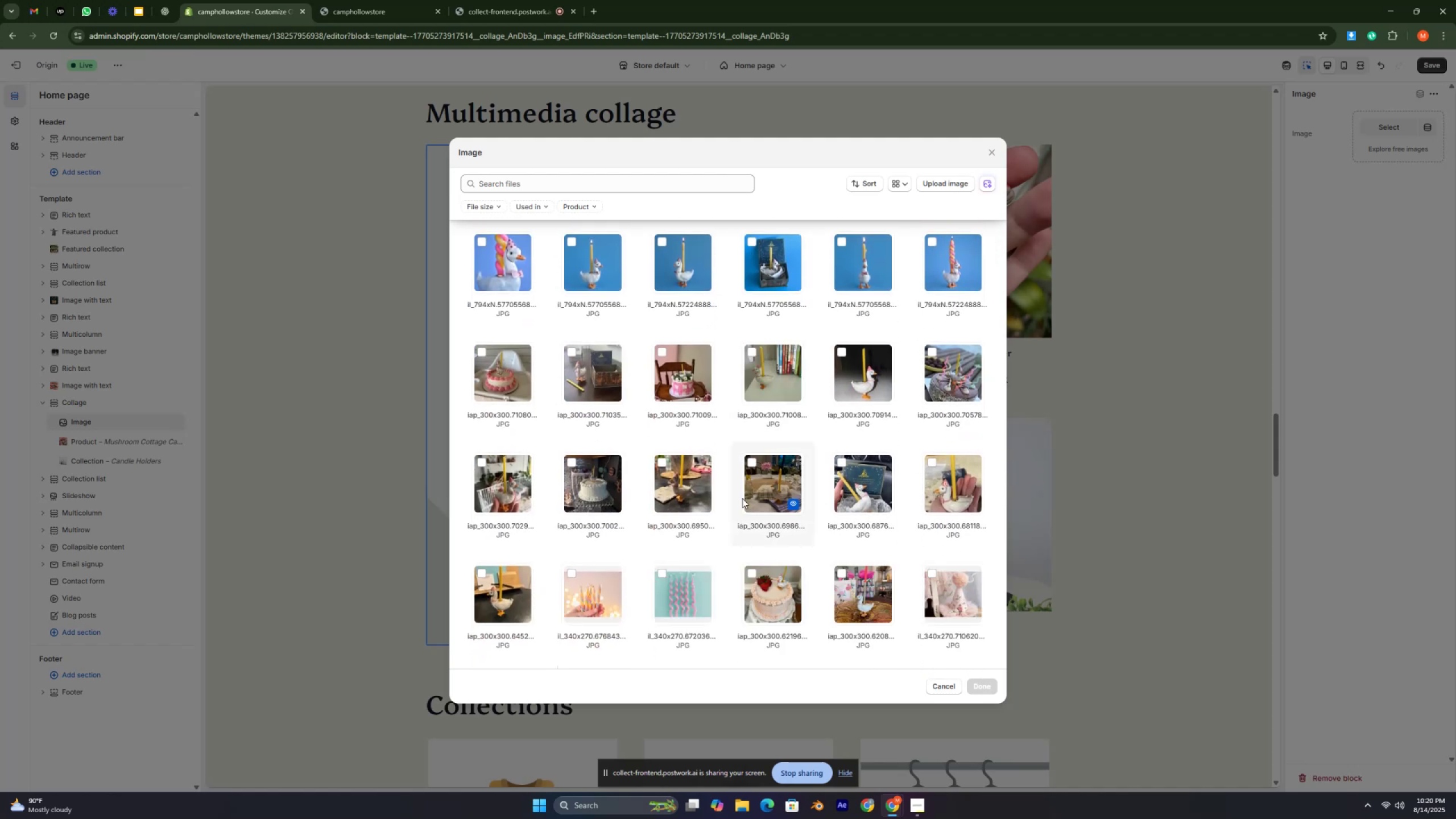 
key(Control+ControlLeft)
 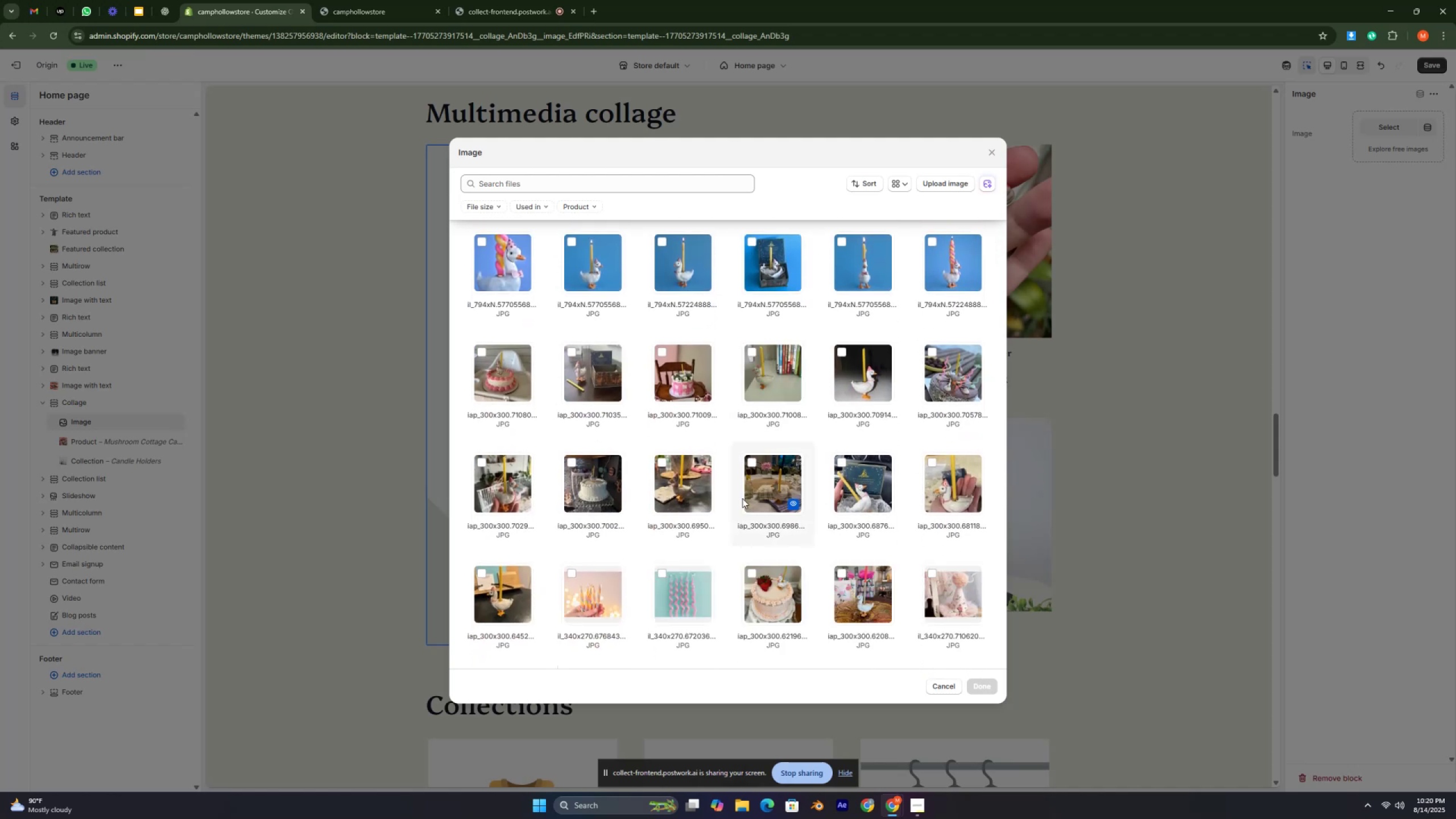 
scroll: coordinate [771, 458], scroll_direction: down, amount: 19.0
 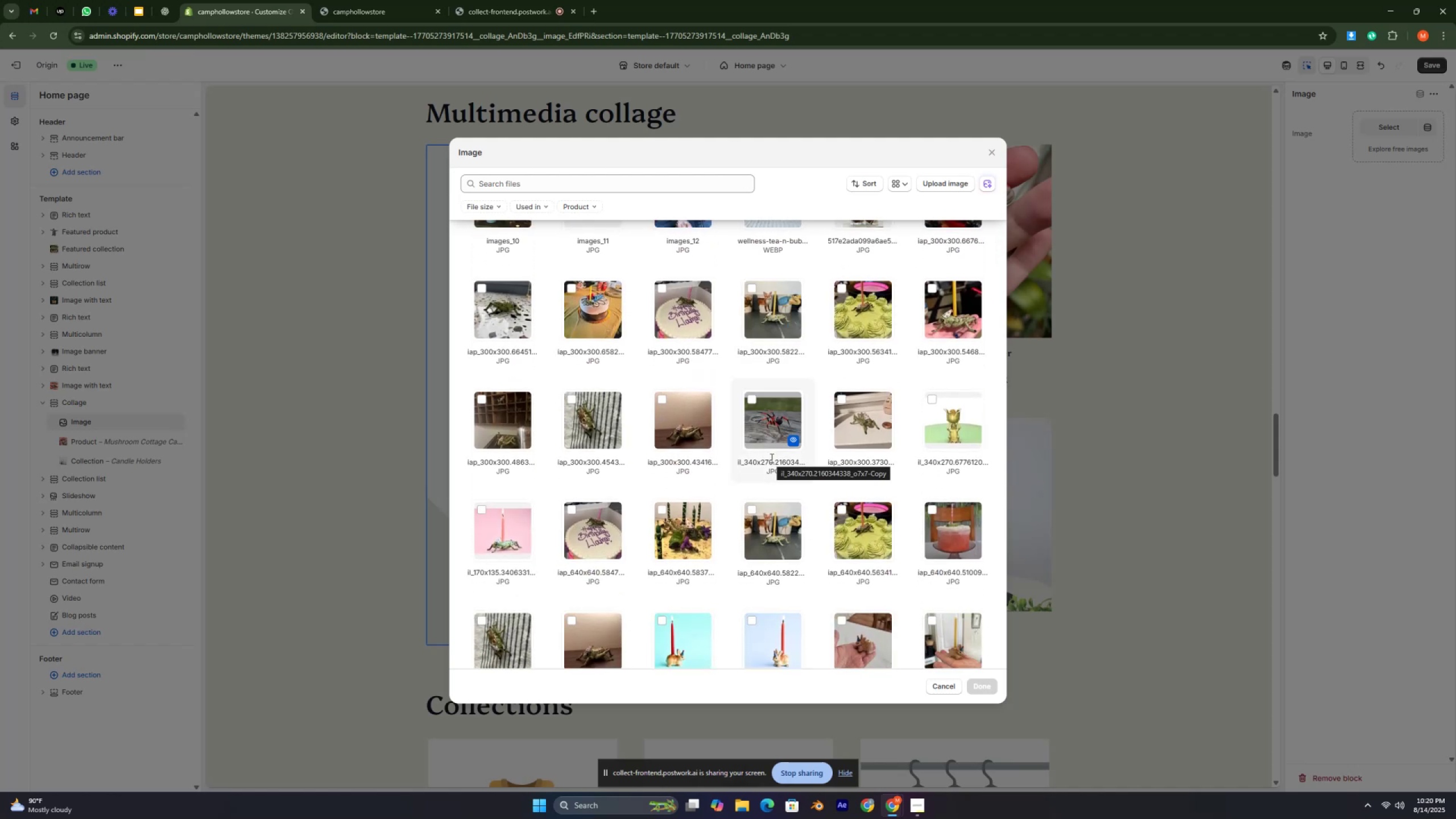 
key(Control+ControlLeft)
 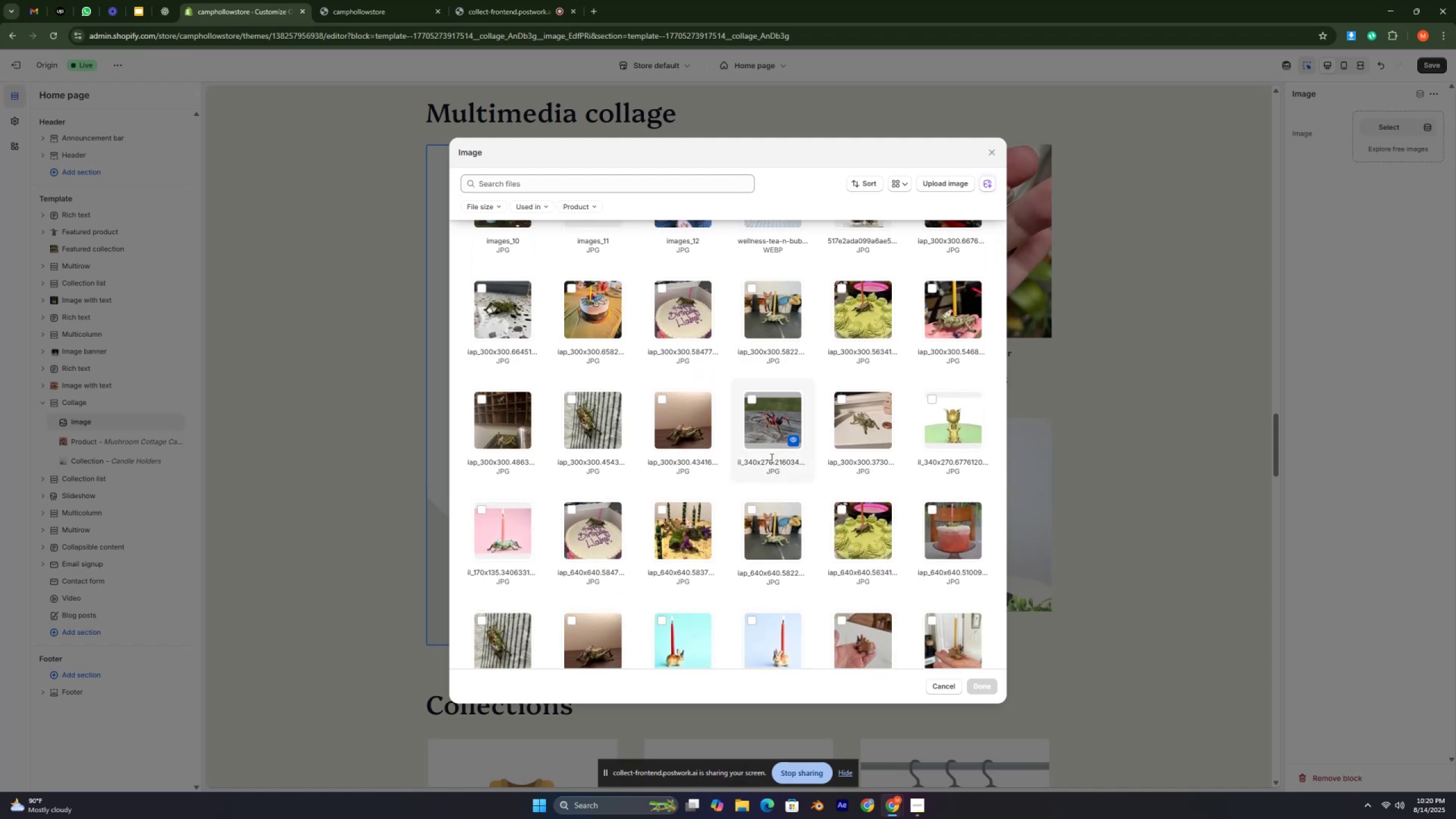 
hold_key(key=ControlLeft, duration=0.42)
 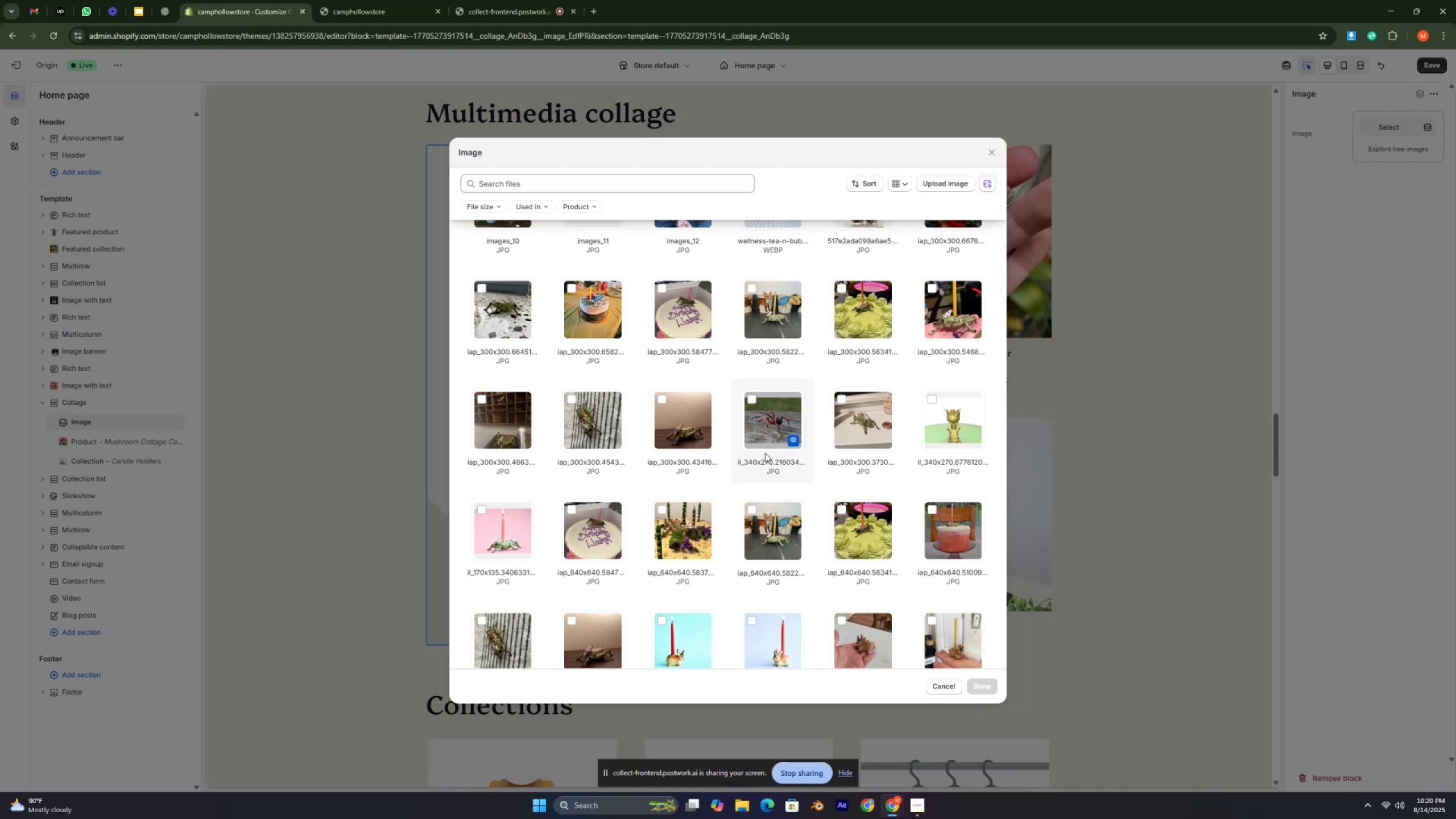 
wait(5.07)
 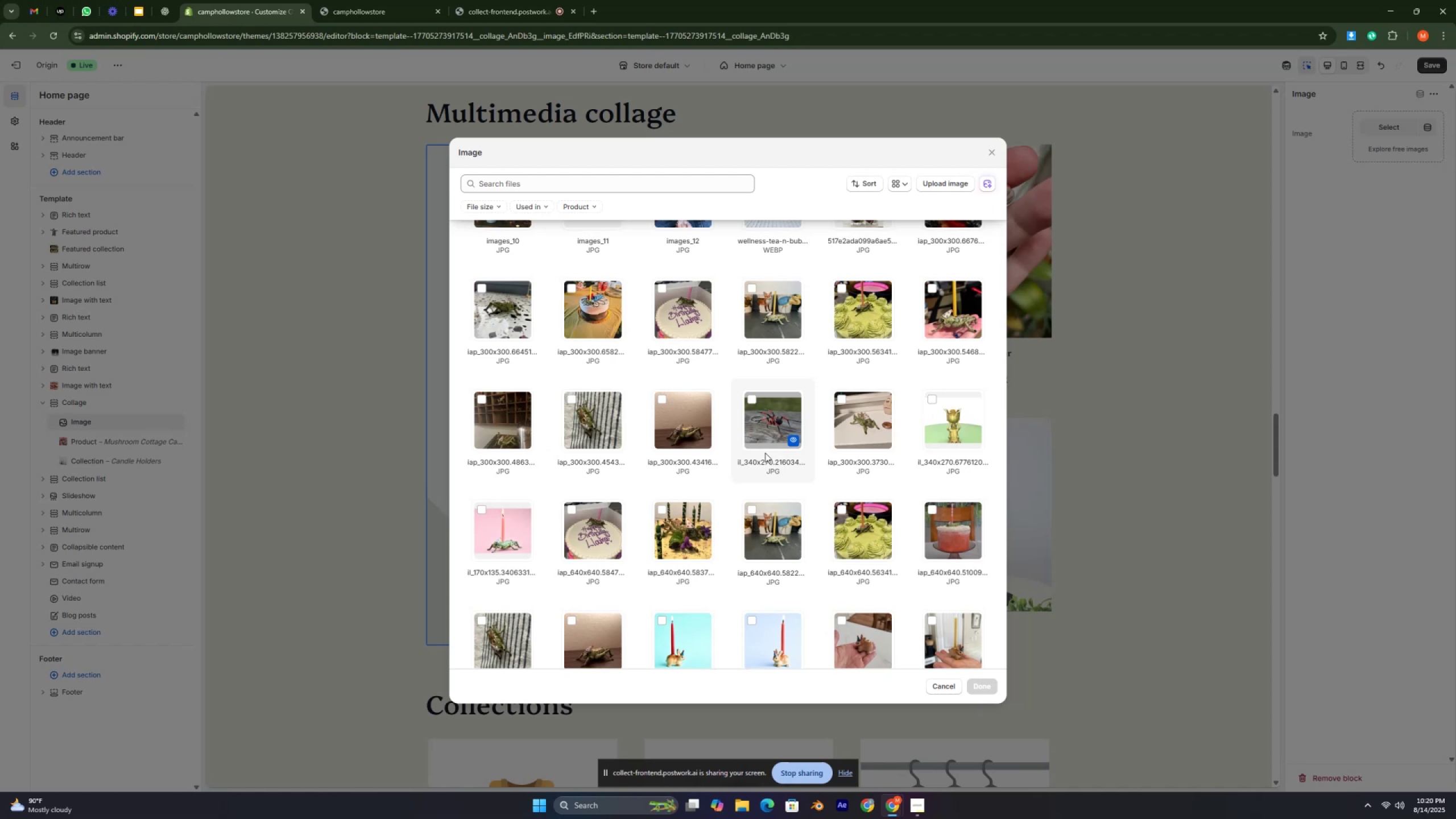 
key(Control+ControlLeft)
 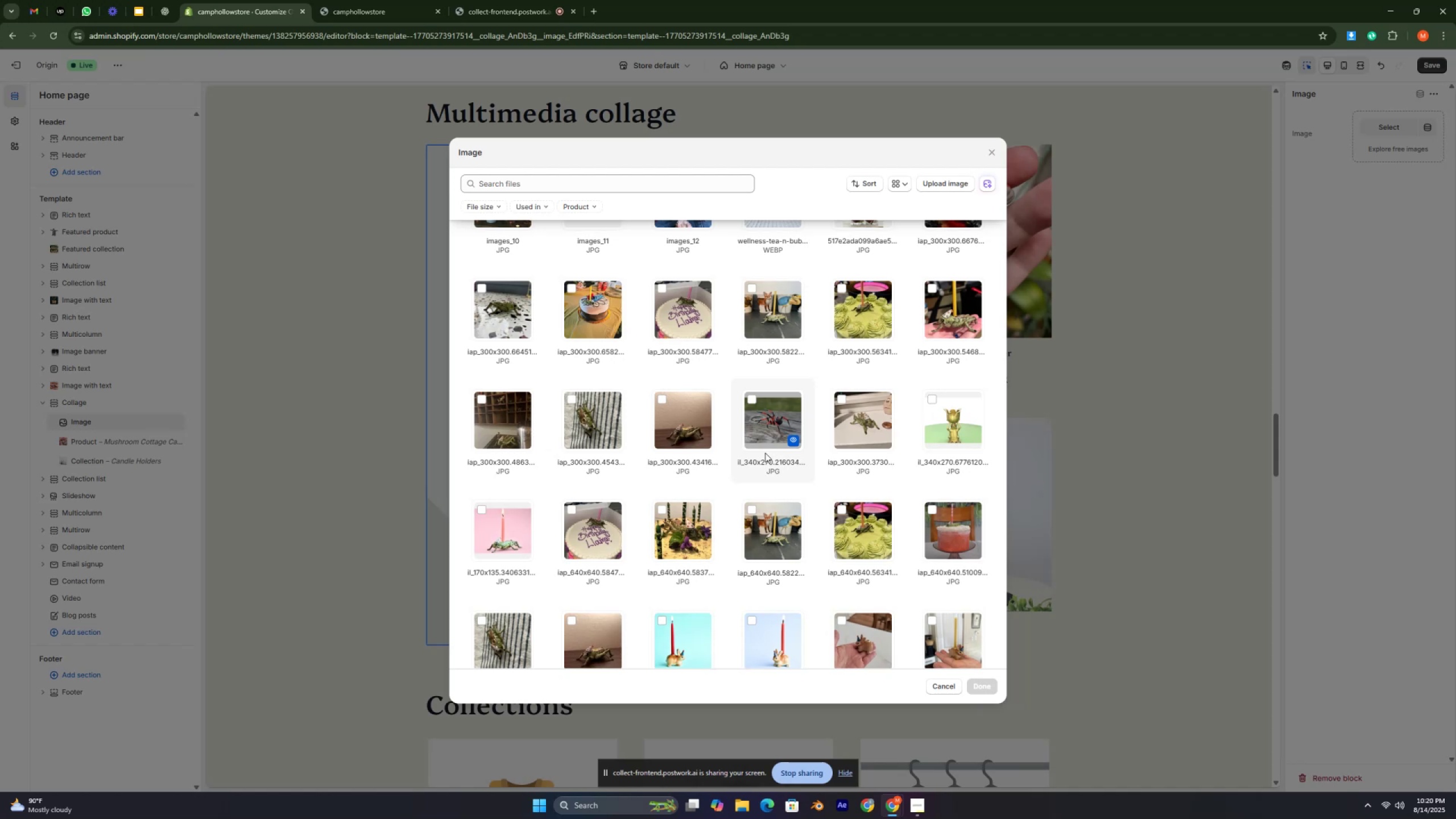 
key(Control+ControlLeft)
 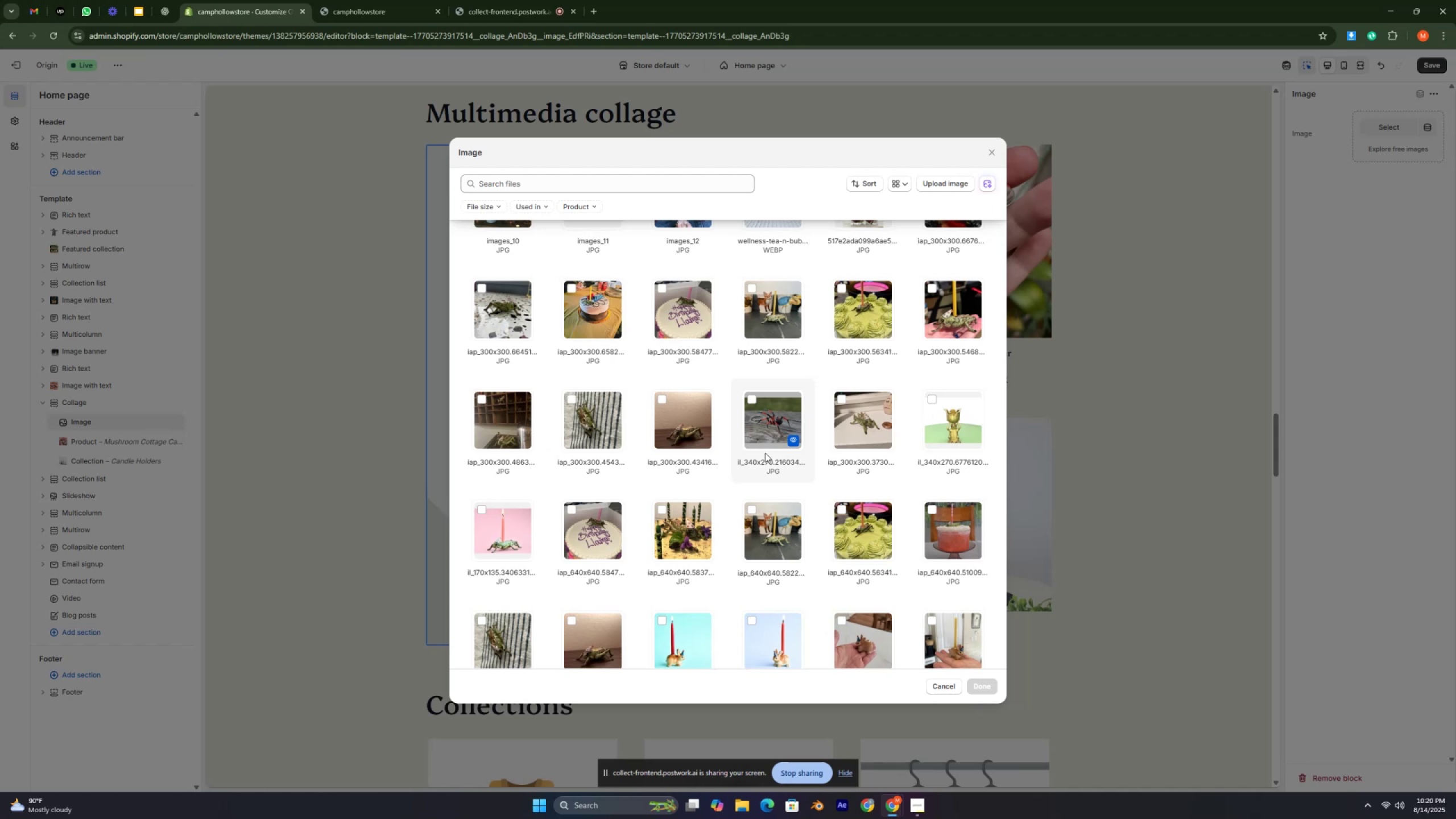 
scroll: coordinate [765, 453], scroll_direction: down, amount: 2.0
 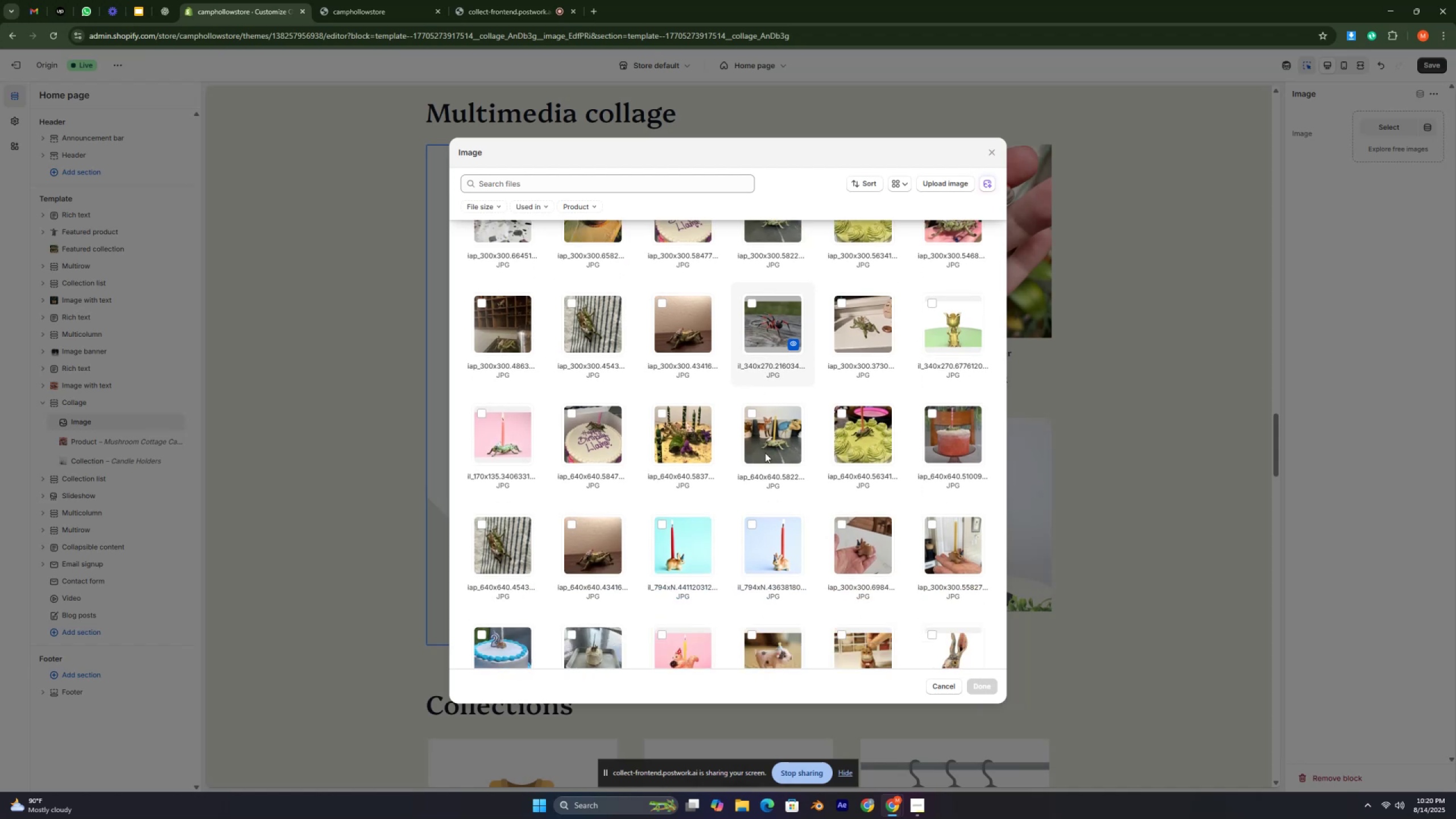 
key(Control+ControlLeft)
 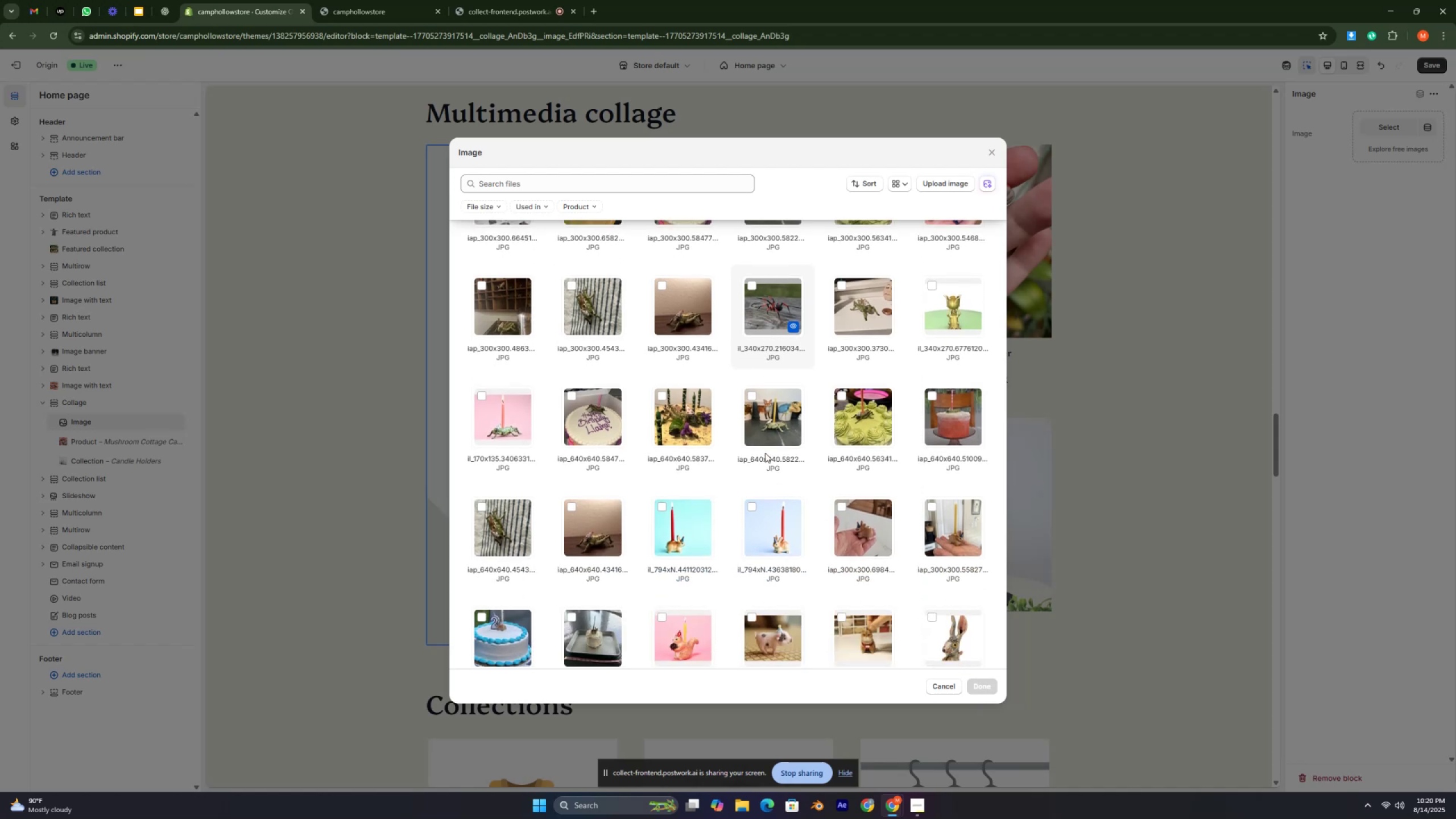 
key(Control+ControlLeft)
 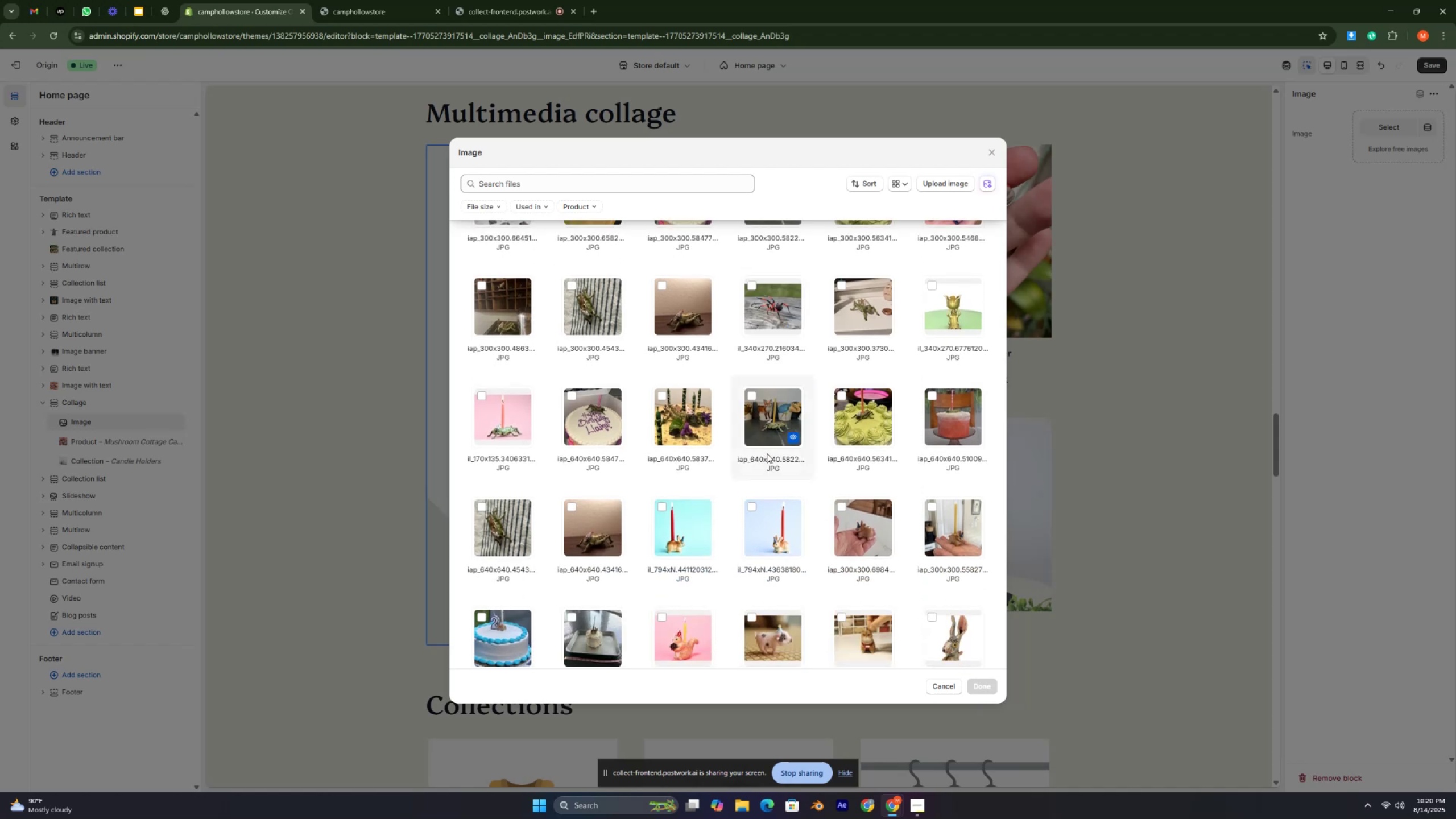 
scroll: coordinate [781, 445], scroll_direction: down, amount: 3.0
 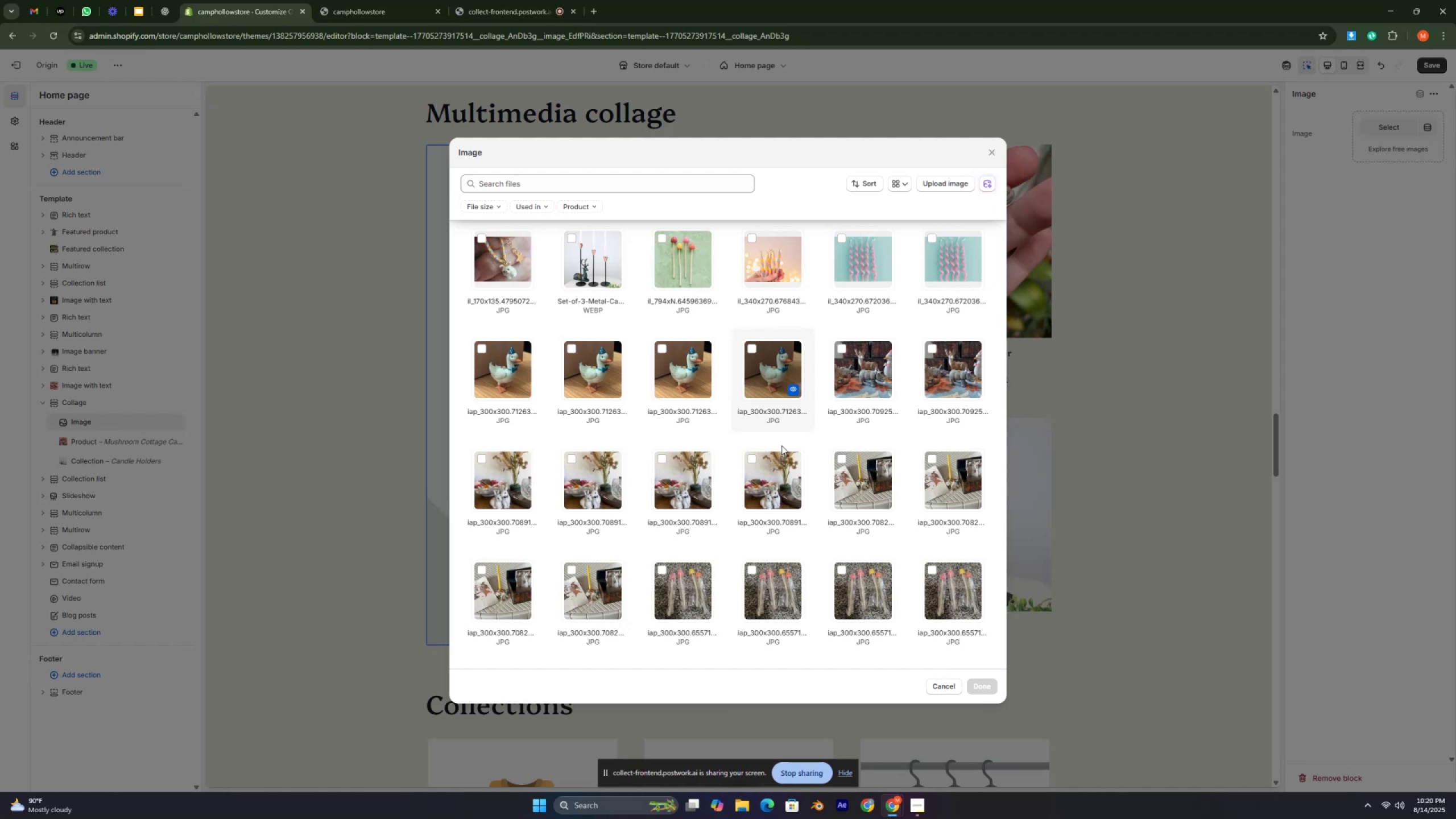 
key(Control+ControlLeft)
 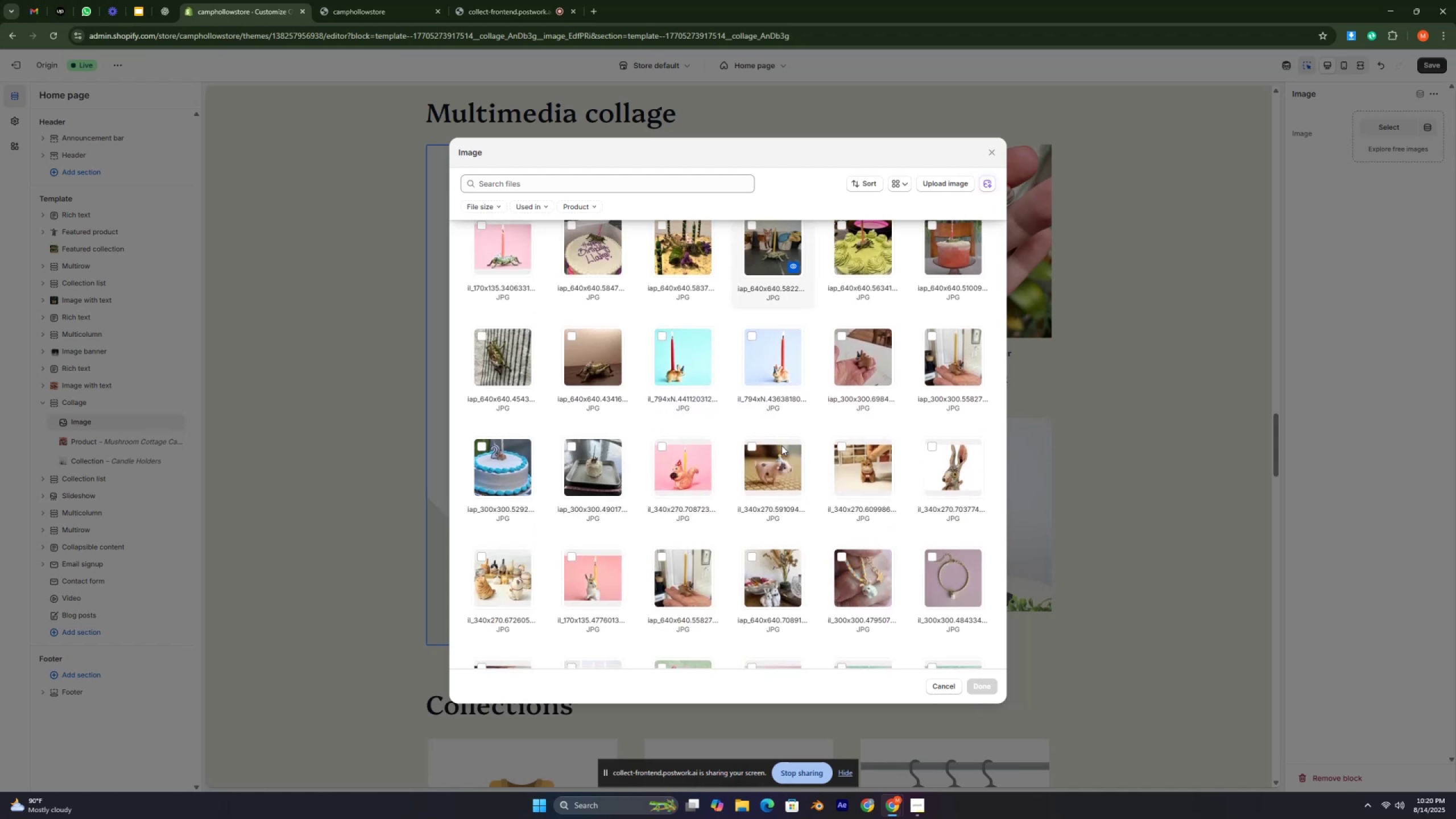 
key(Control+ControlLeft)
 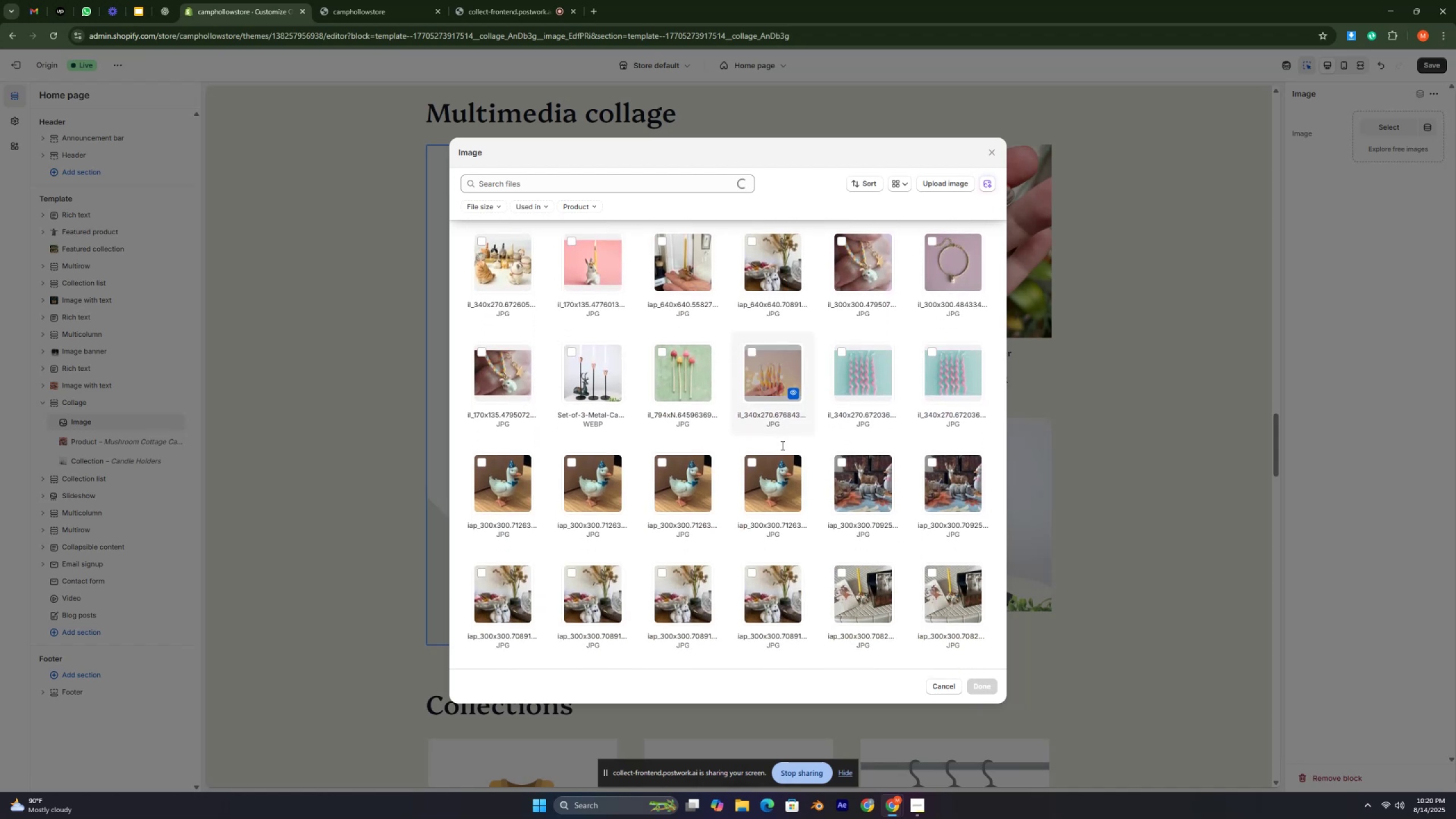 
scroll: coordinate [781, 447], scroll_direction: down, amount: 4.0
 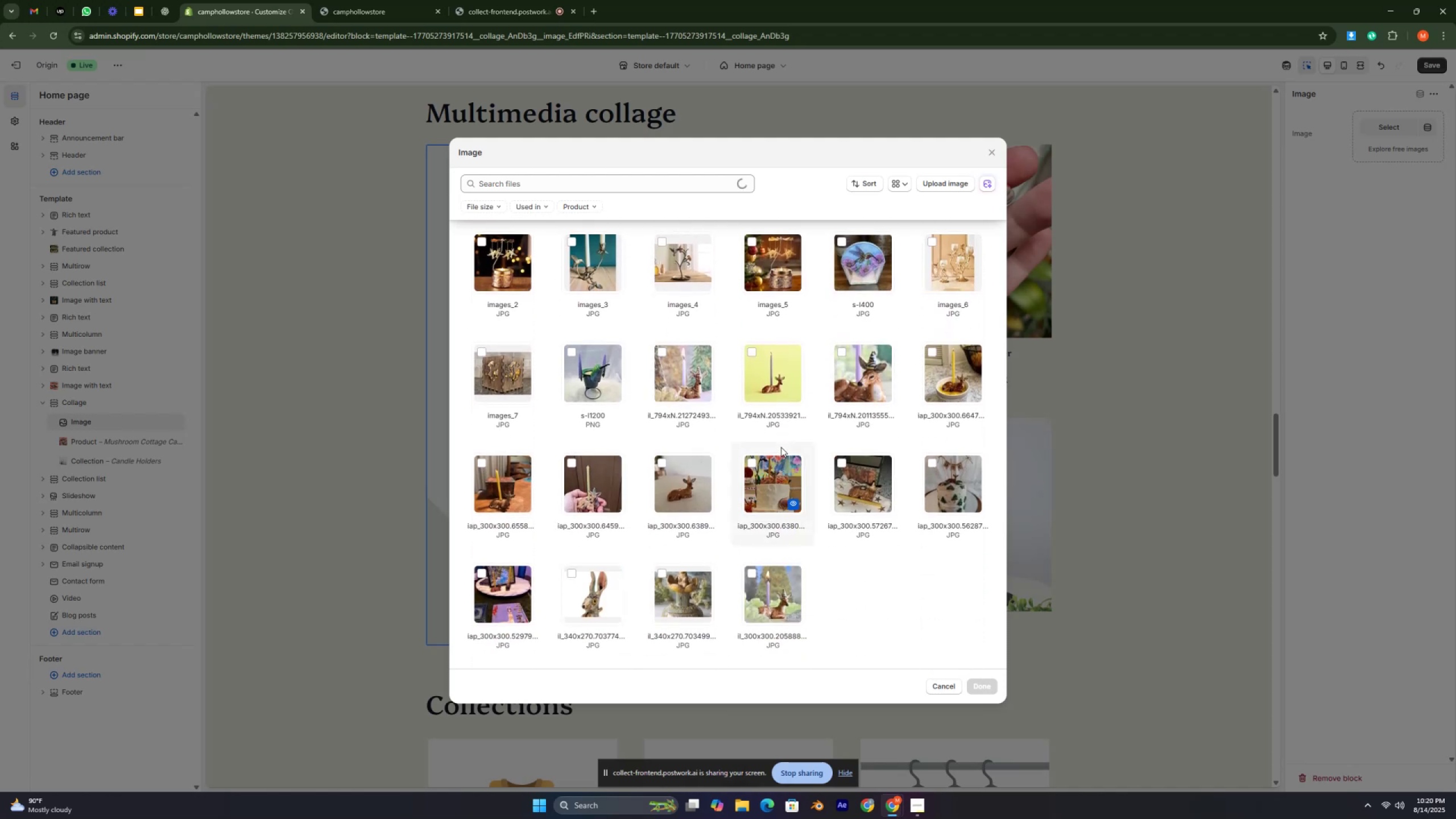 
key(Control+ControlLeft)
 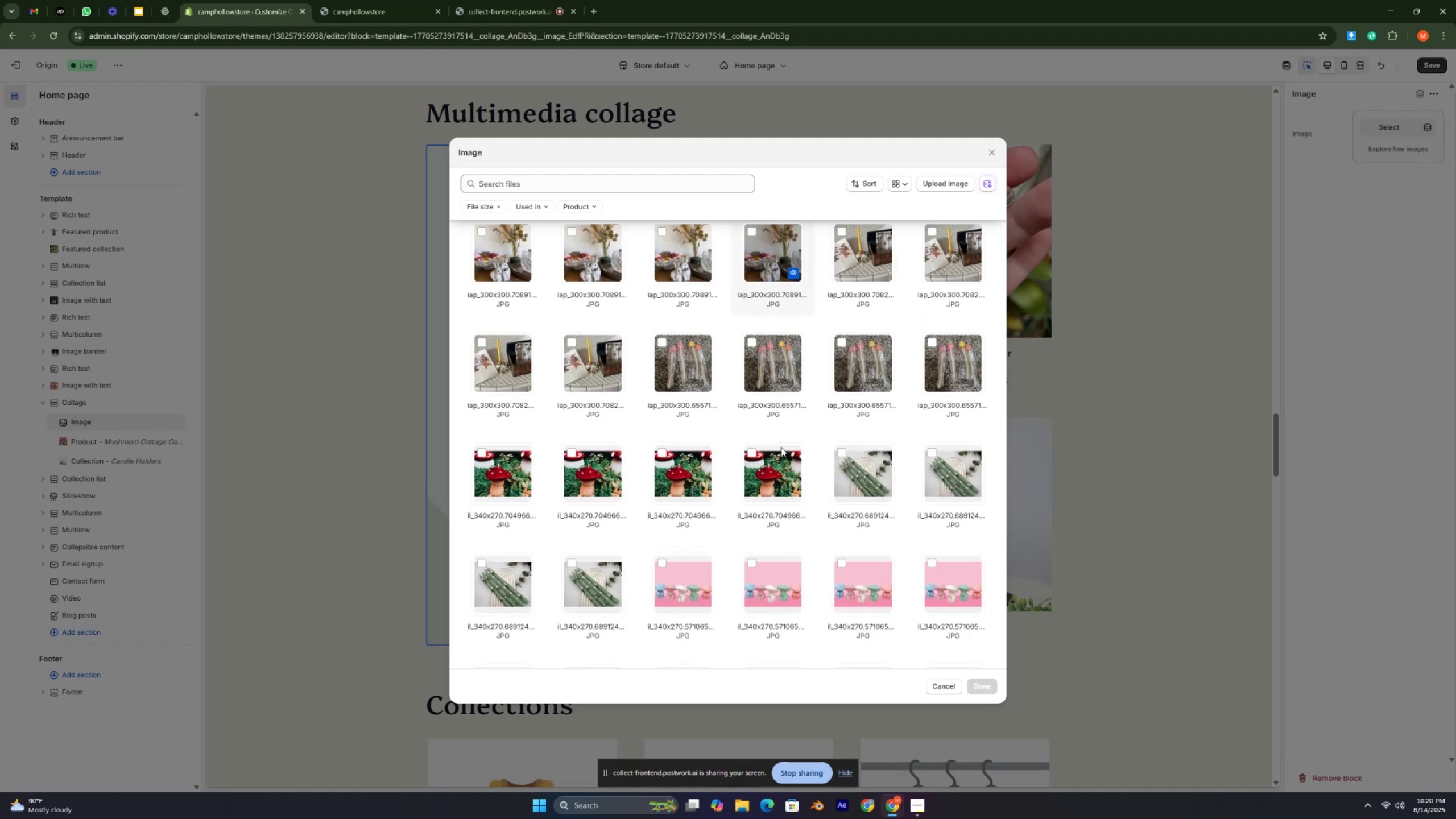 
key(Control+ControlLeft)
 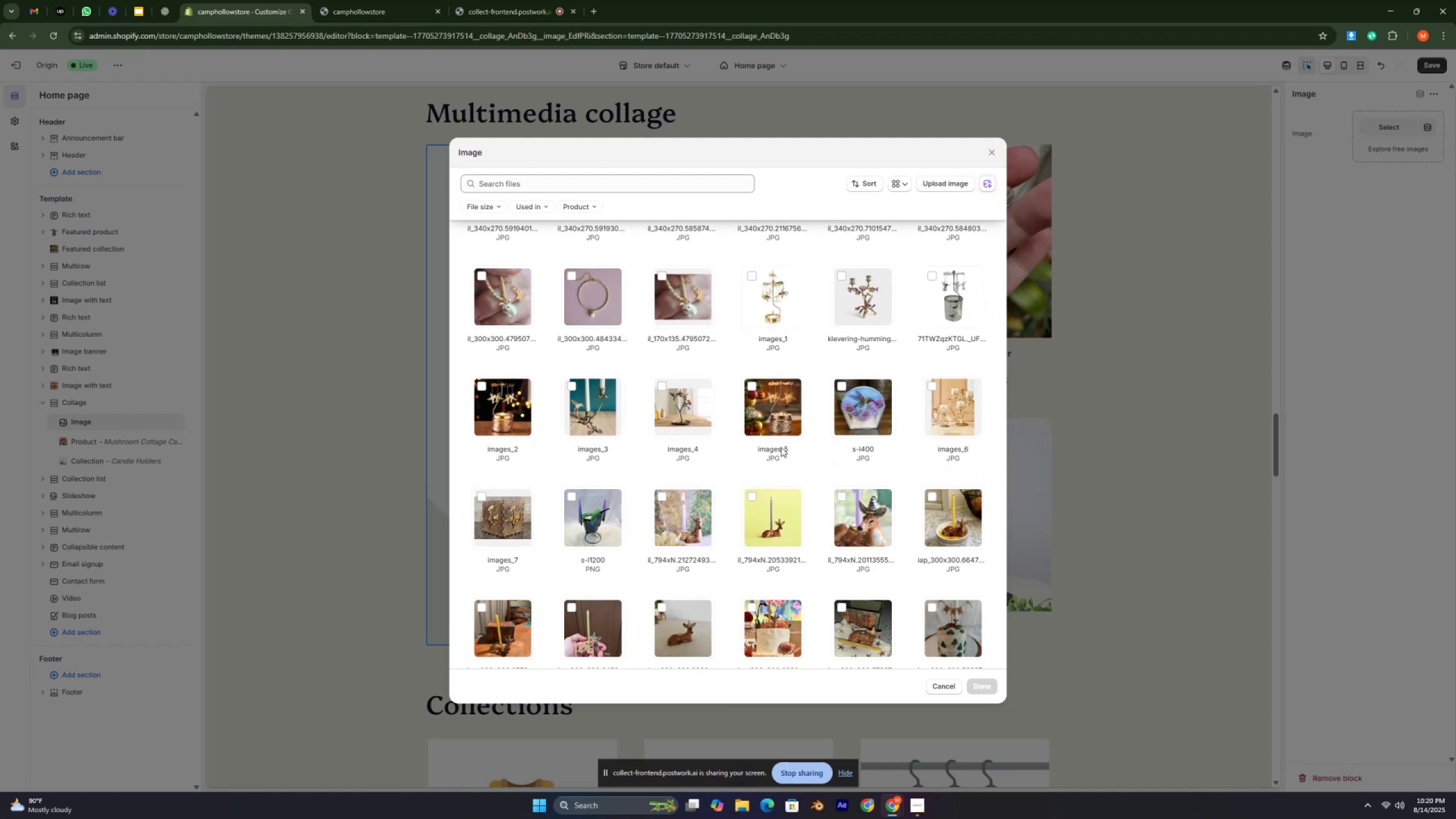 
scroll: coordinate [751, 426], scroll_direction: down, amount: 9.0
 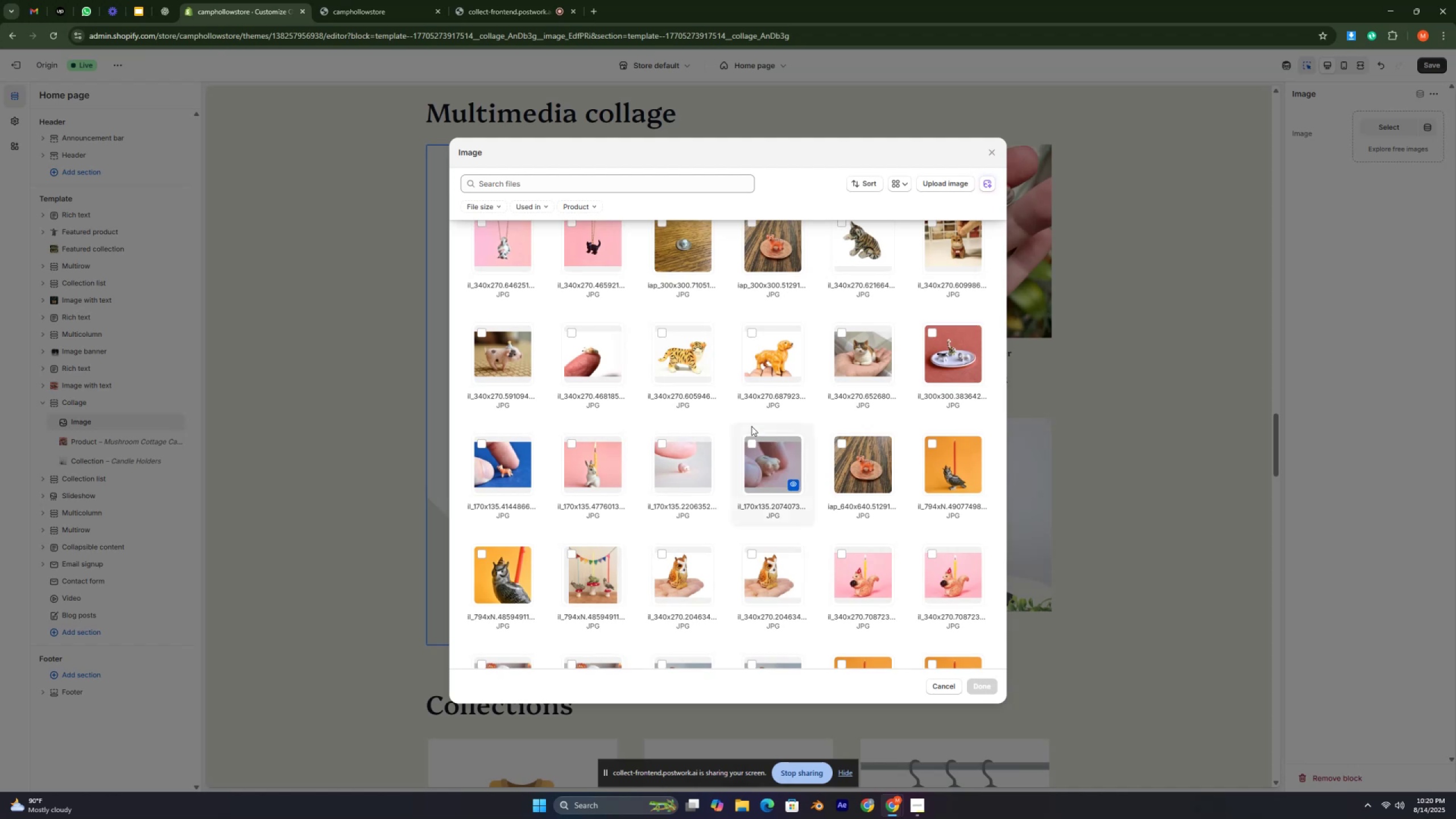 
scroll: coordinate [751, 426], scroll_direction: up, amount: 9.0
 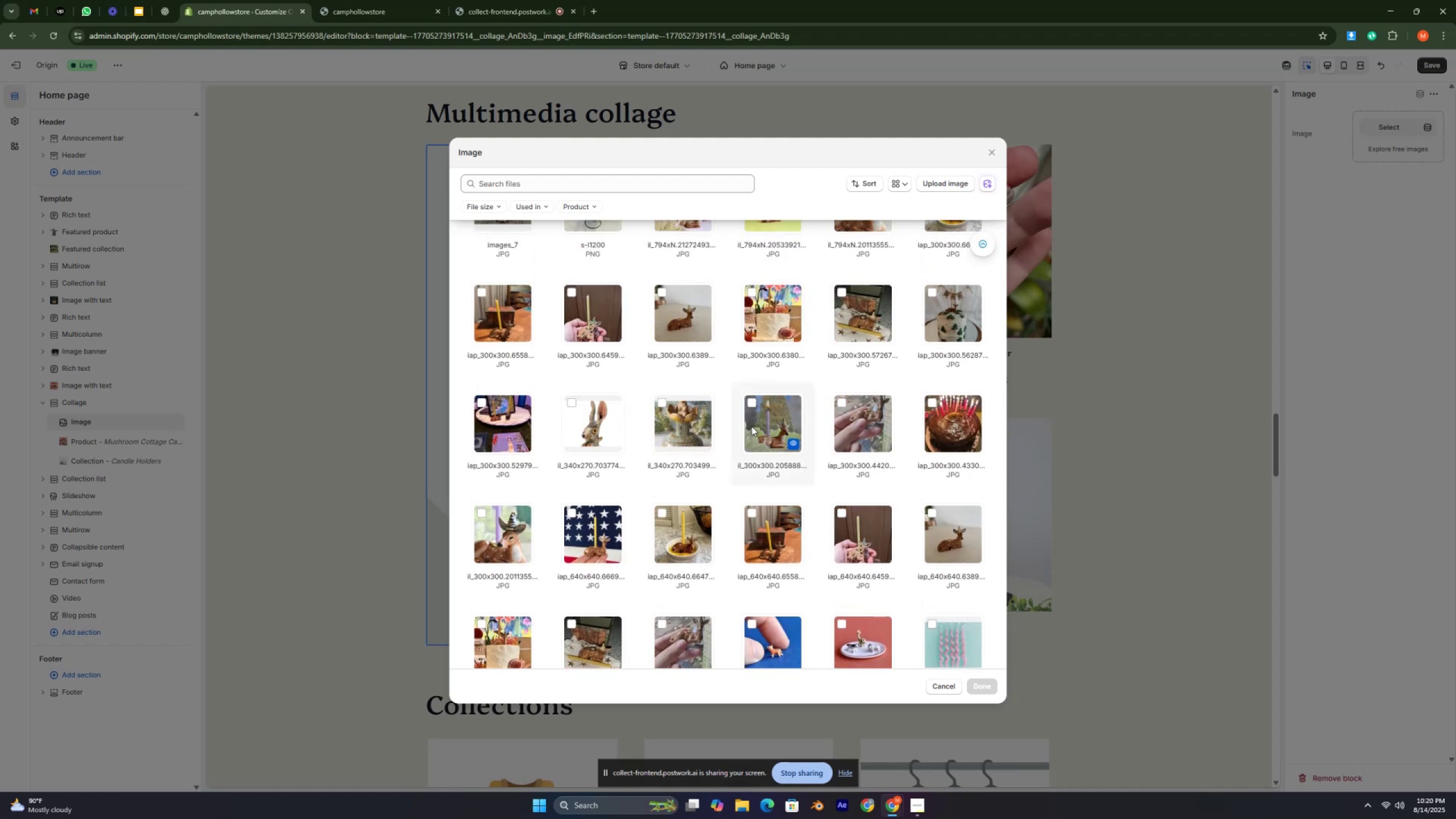 
scroll: coordinate [751, 426], scroll_direction: down, amount: 7.0
 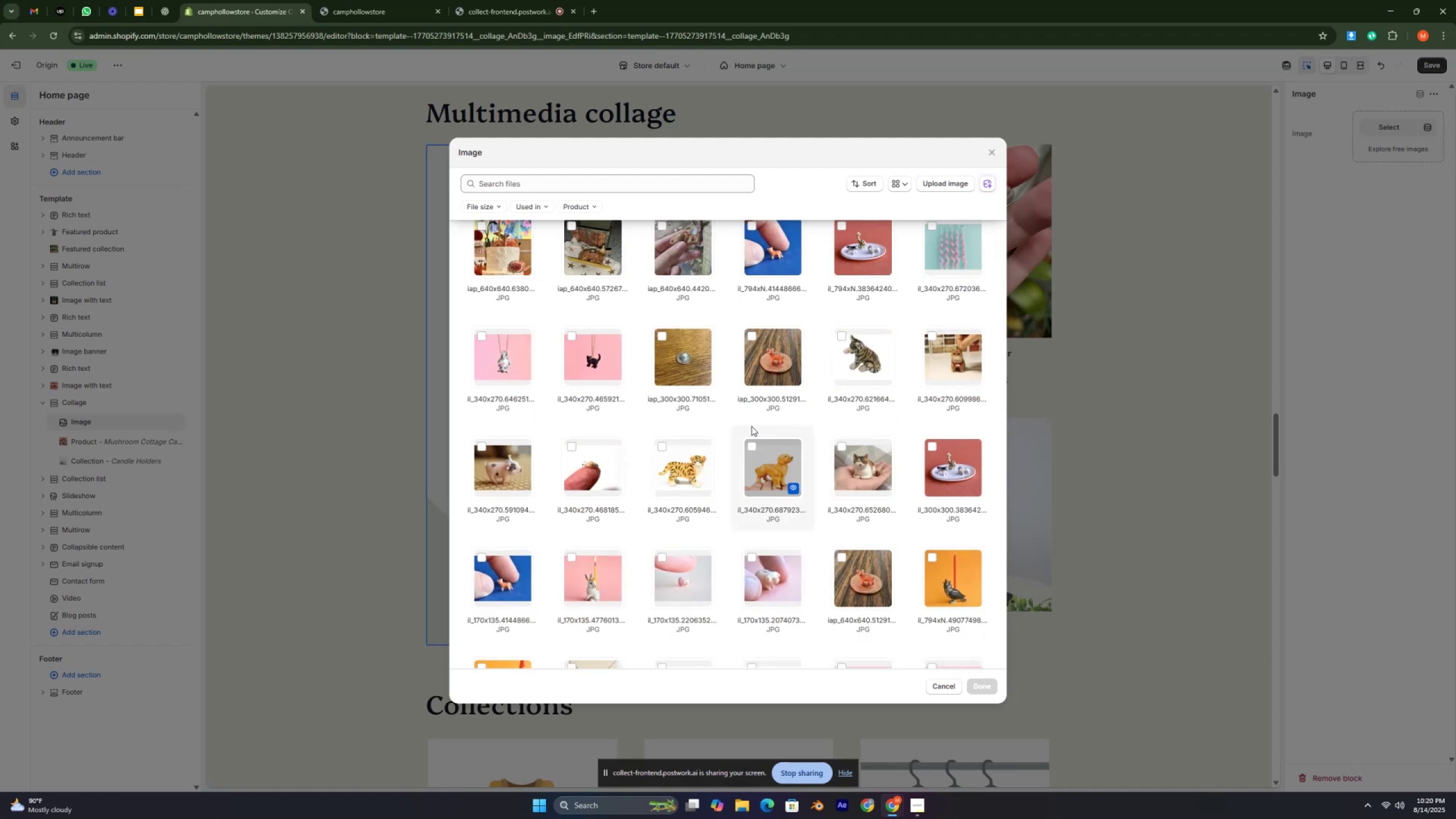 
key(Control+ControlLeft)
 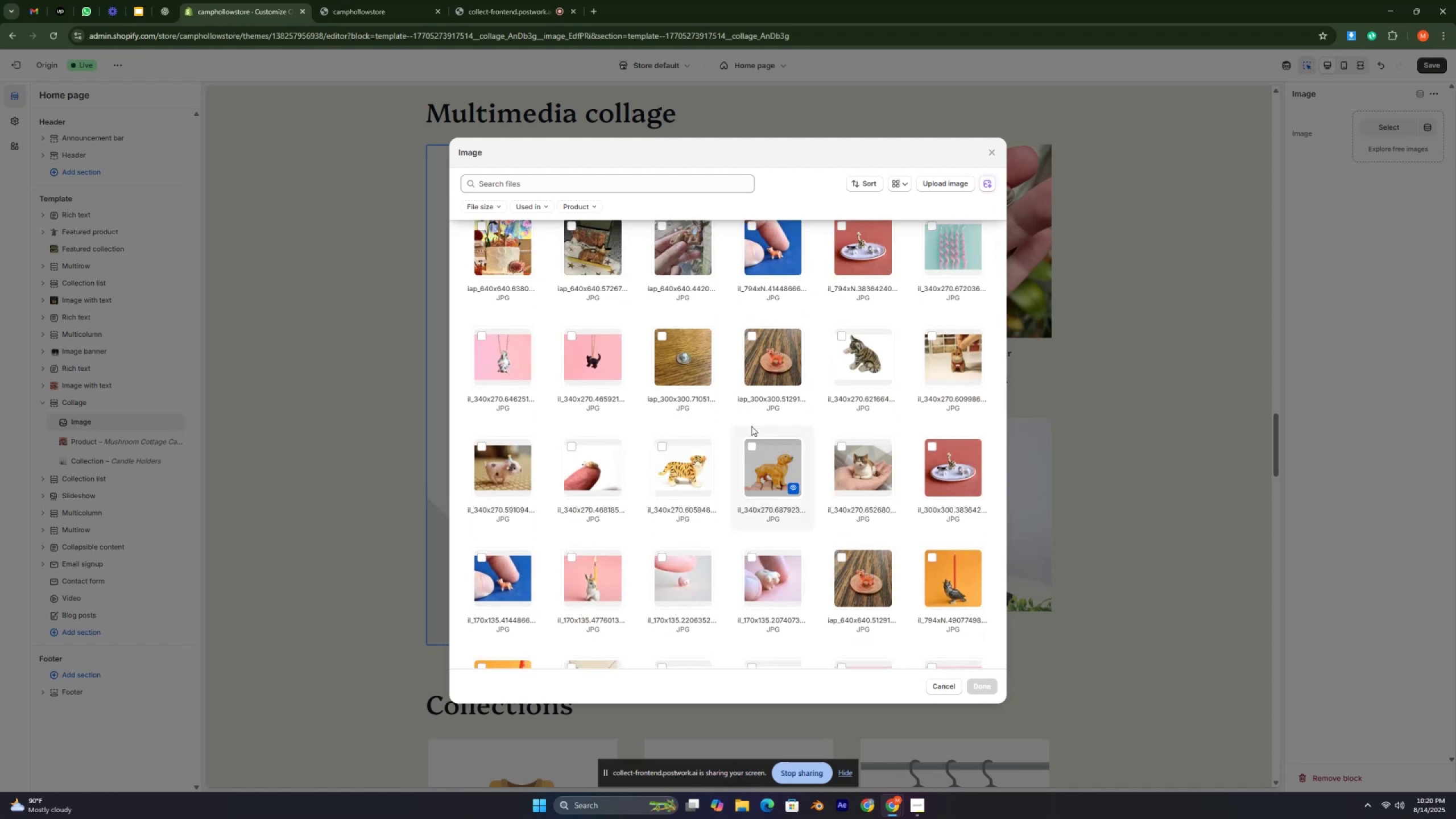 
key(Control+ControlLeft)
 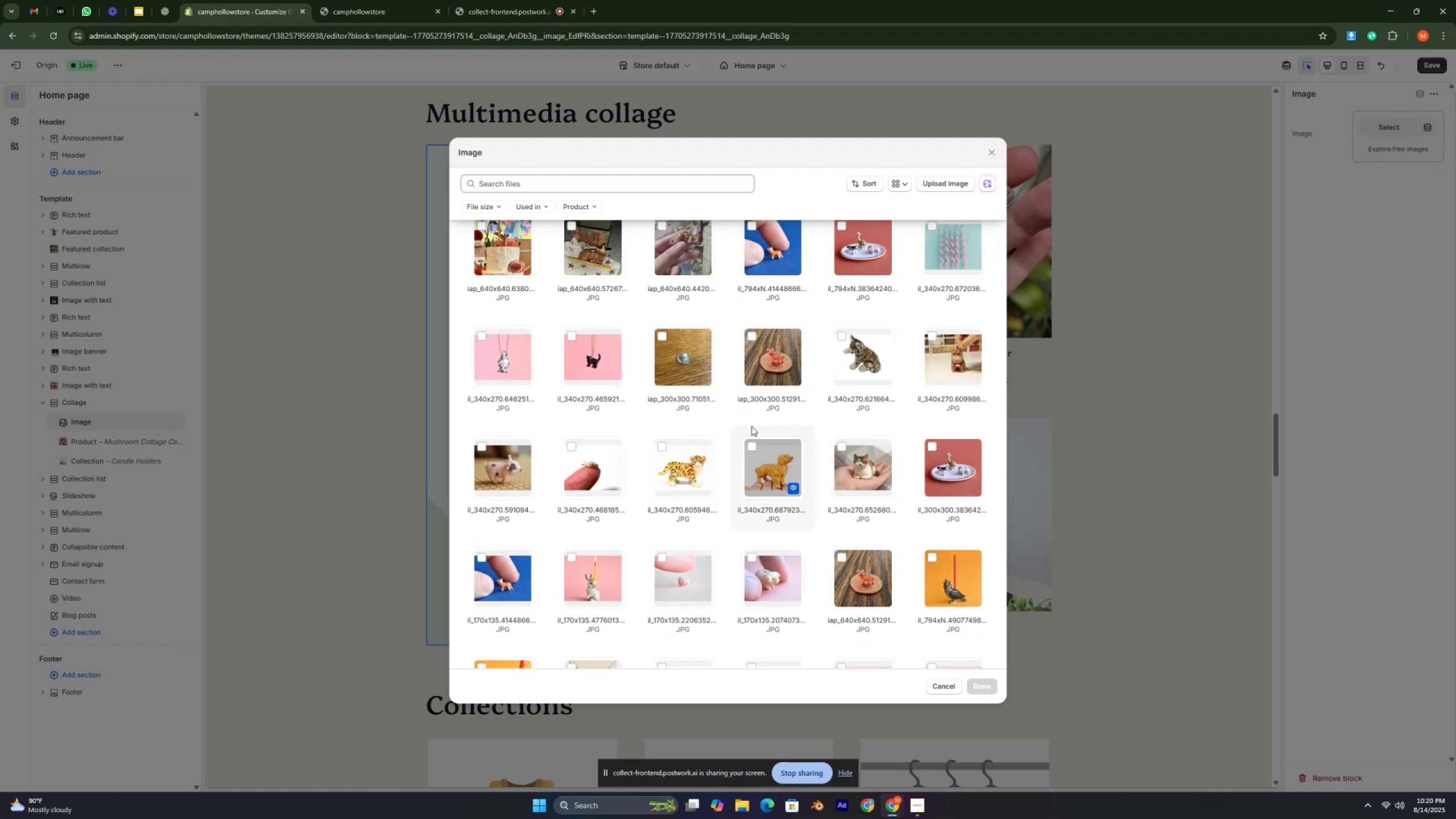 
key(Control+ControlLeft)
 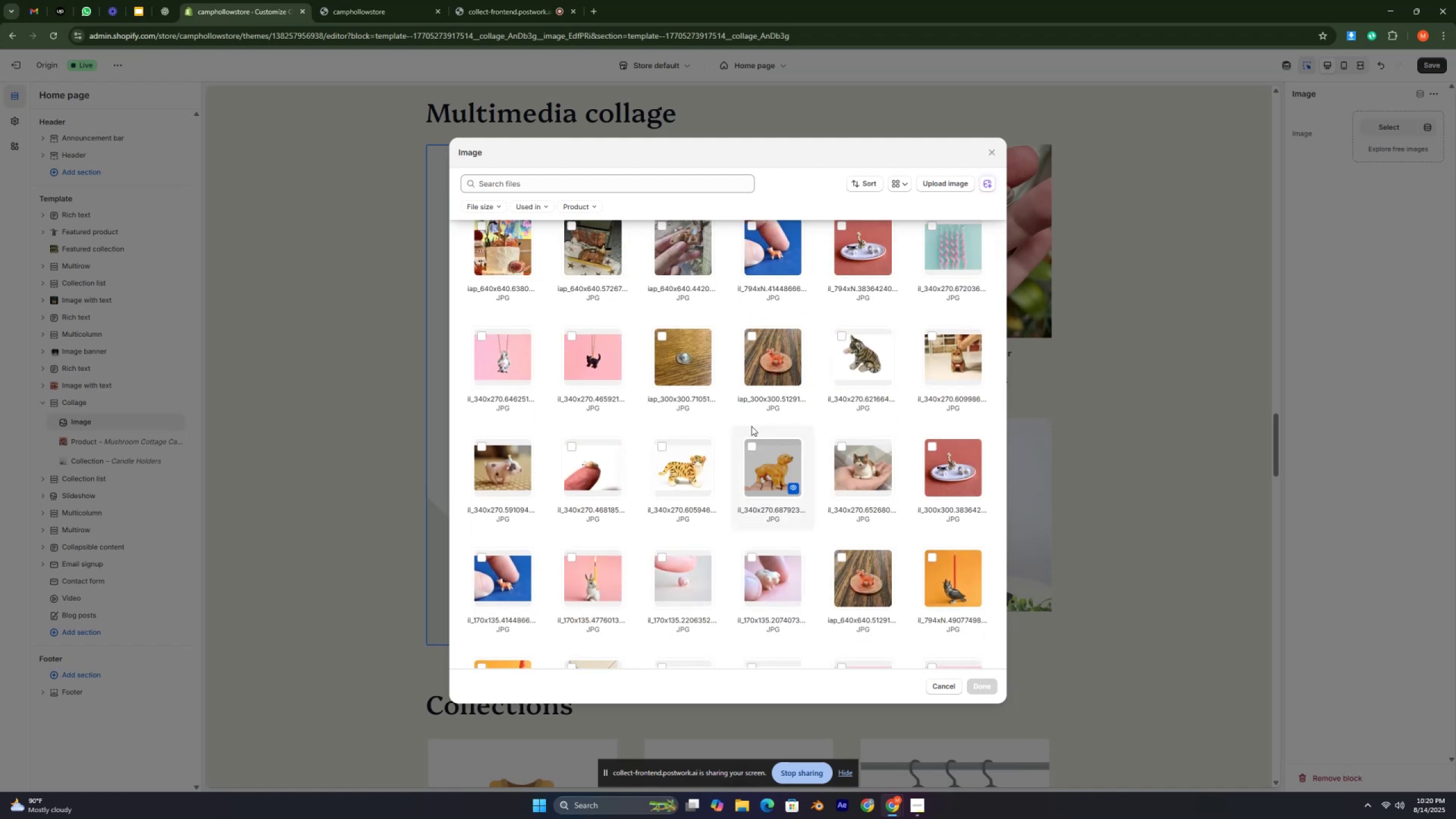 
scroll: coordinate [751, 426], scroll_direction: down, amount: 4.0
 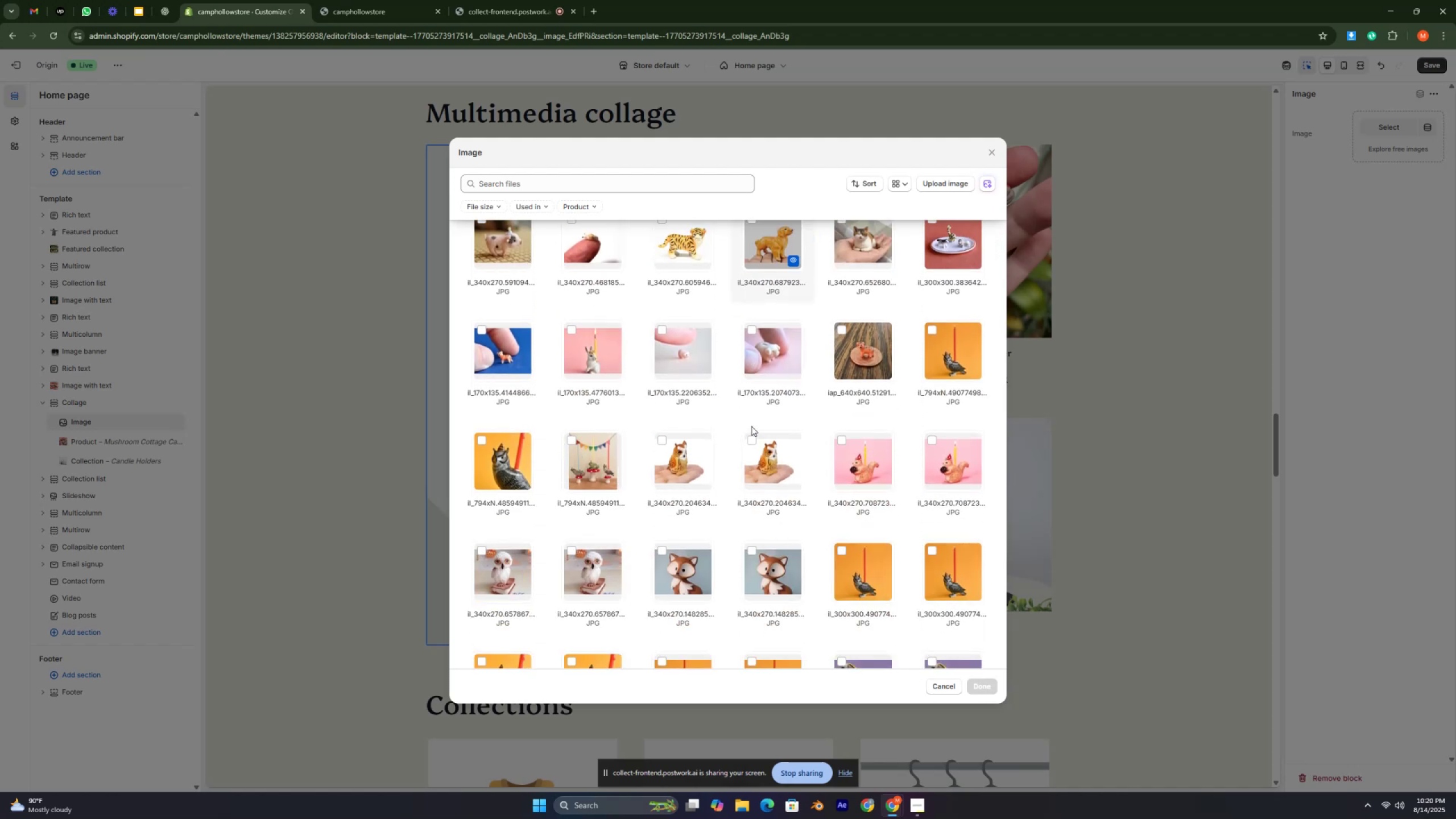 
key(Control+ControlLeft)
 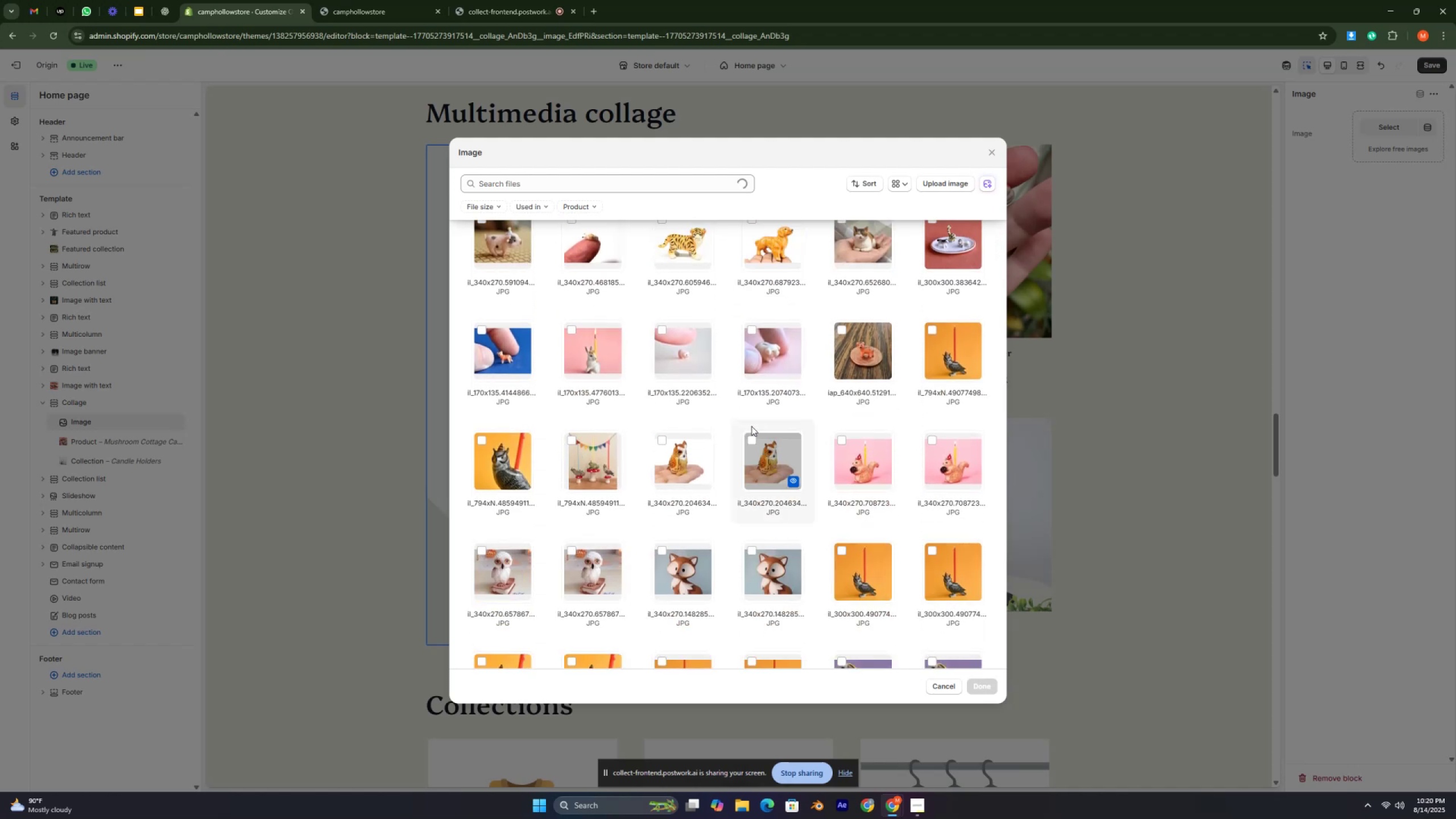 
key(Control+ControlLeft)
 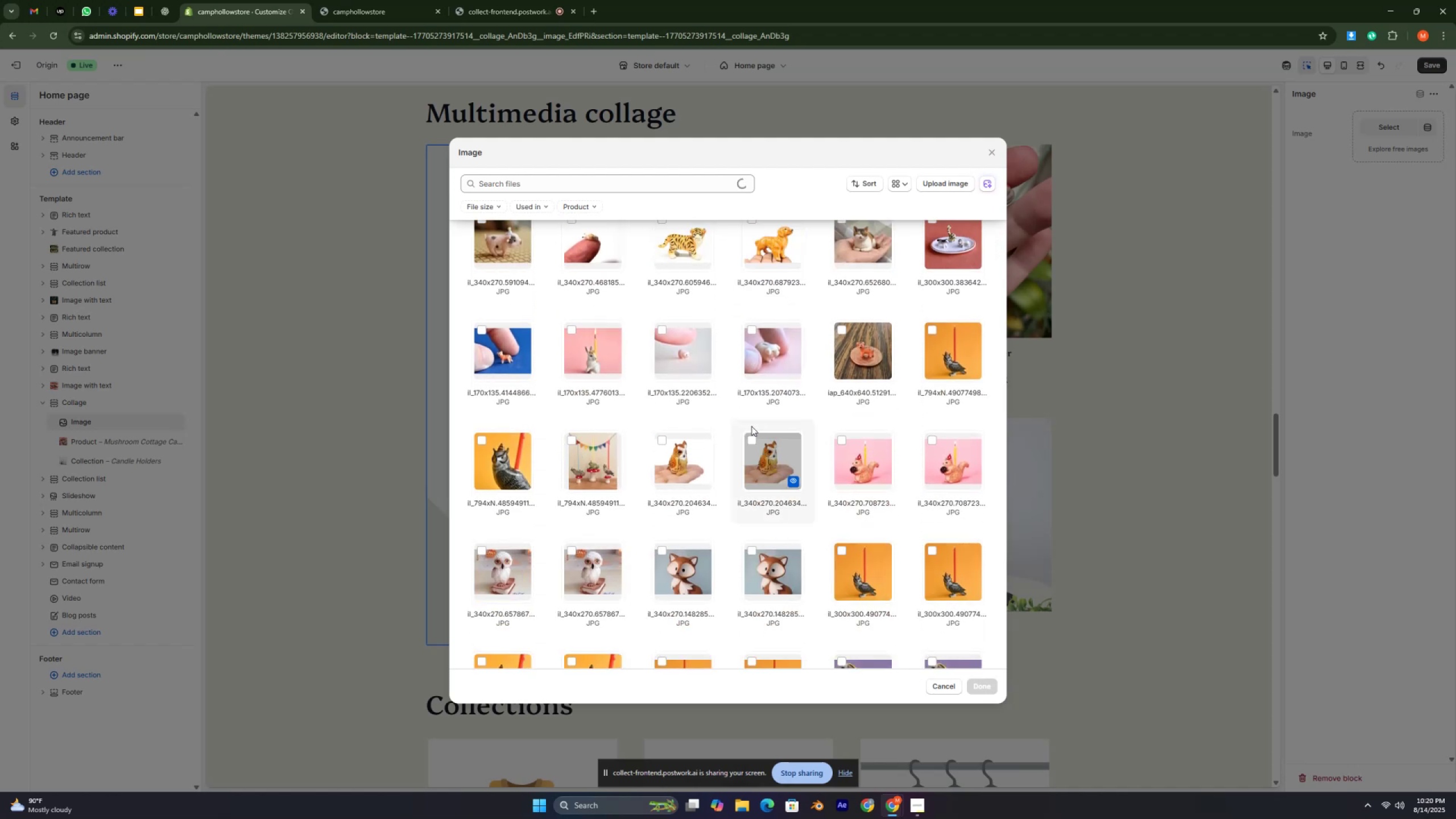 
key(Control+ControlLeft)
 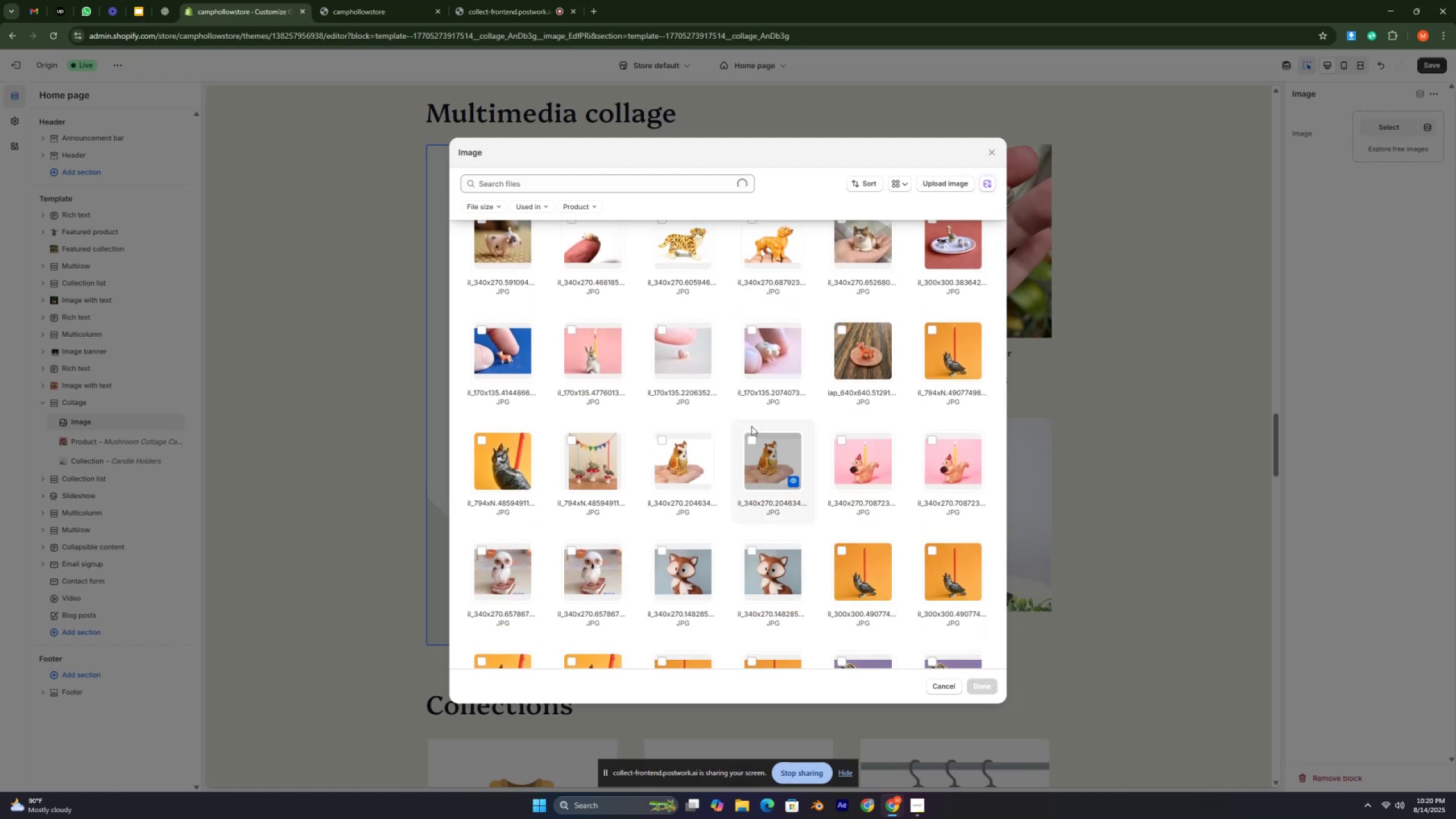 
scroll: coordinate [751, 426], scroll_direction: down, amount: 3.0
 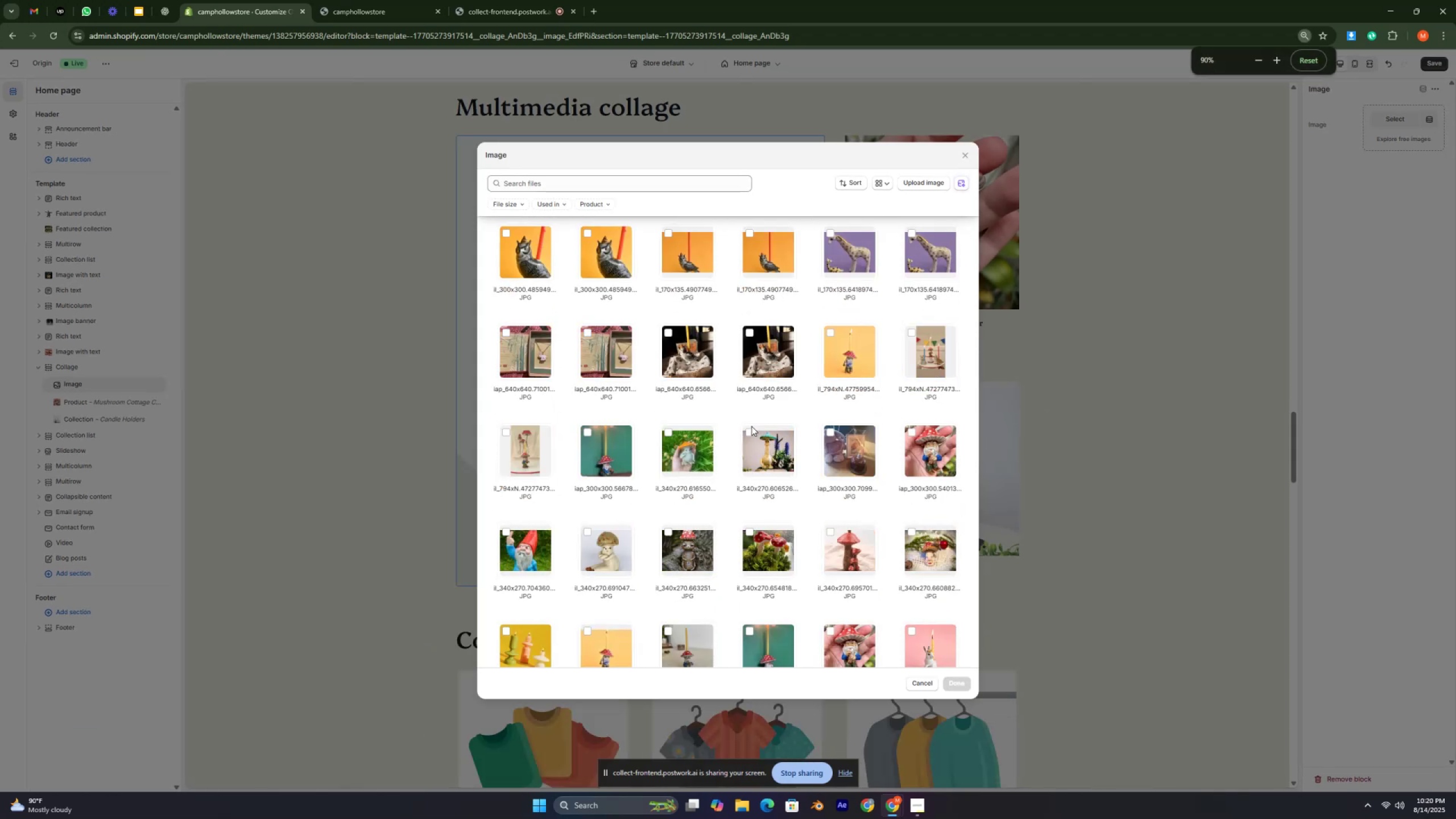 
key(Control+ControlLeft)
 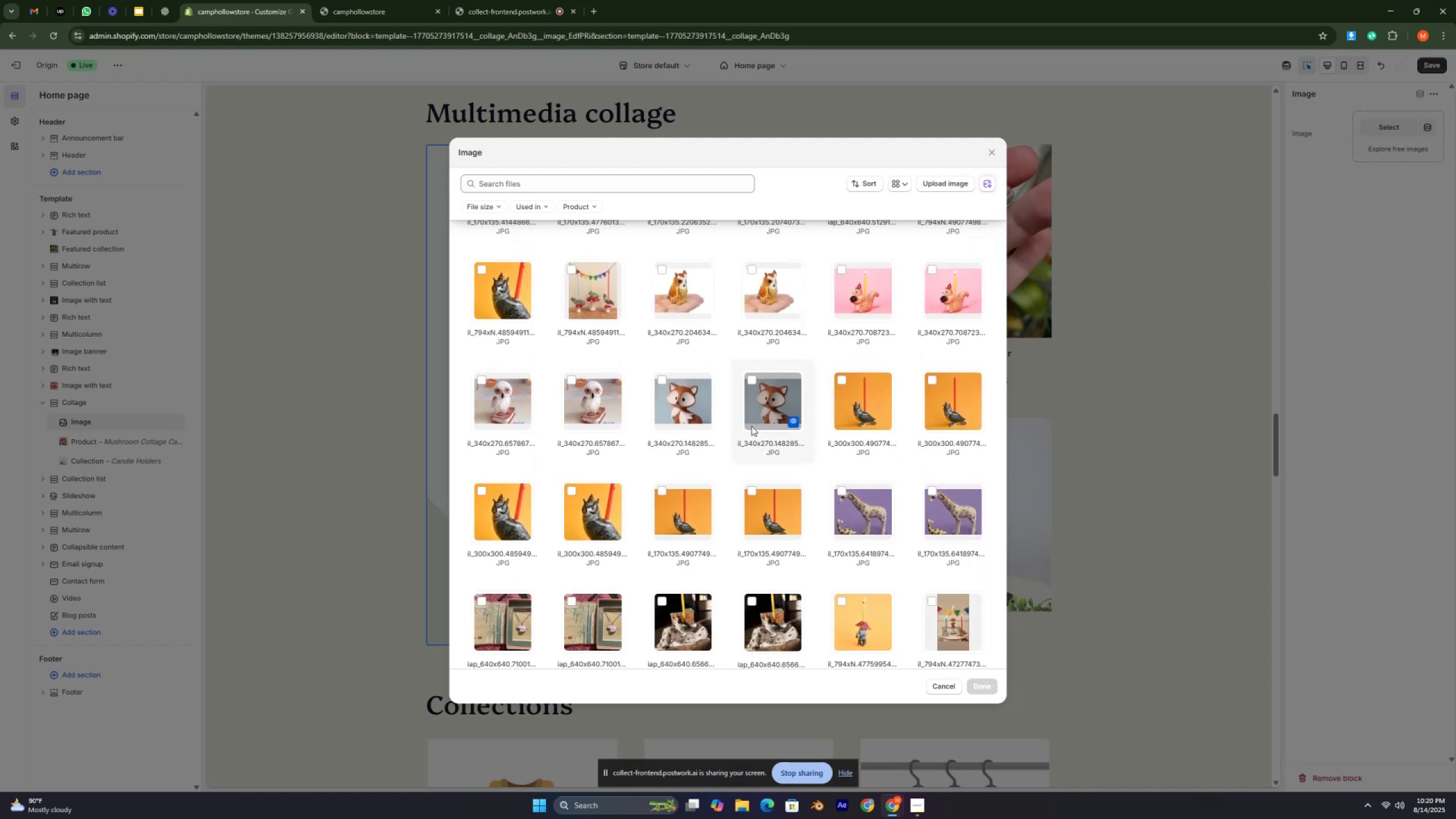 
key(Control+ControlLeft)
 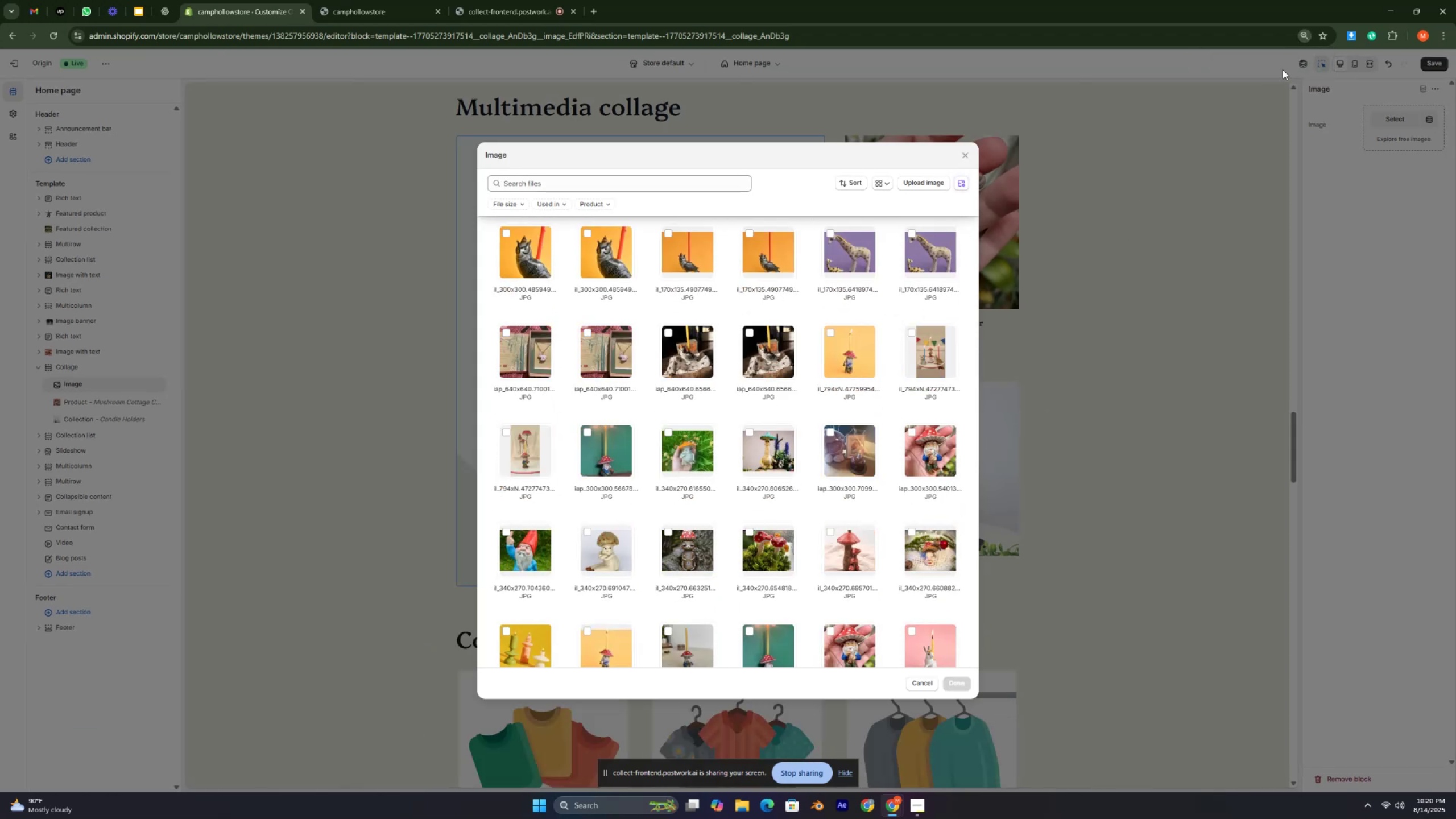 
left_click([1301, 35])
 